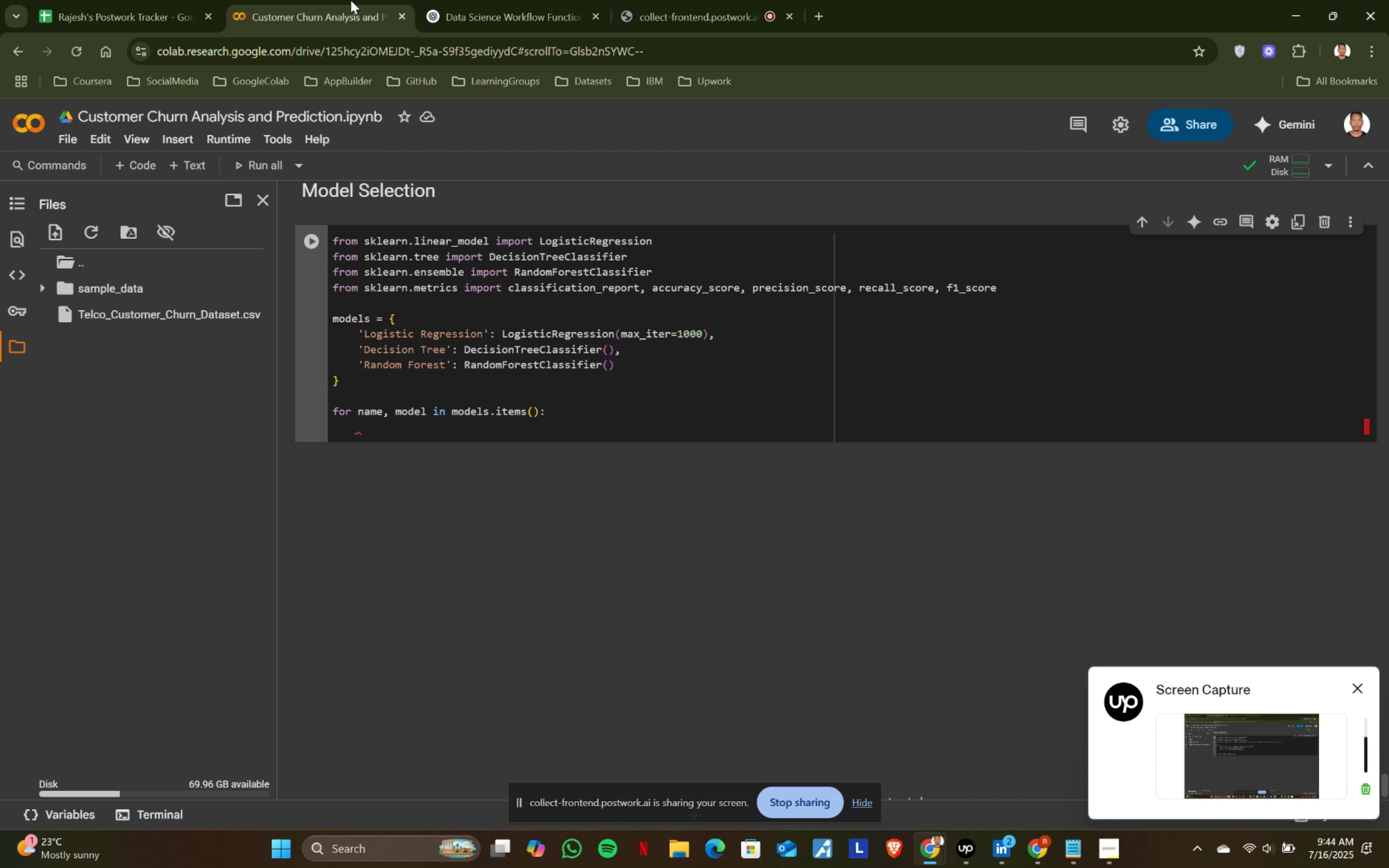 
type(model.fir)
key(Backspace)
type(t(X_train, y_train)
 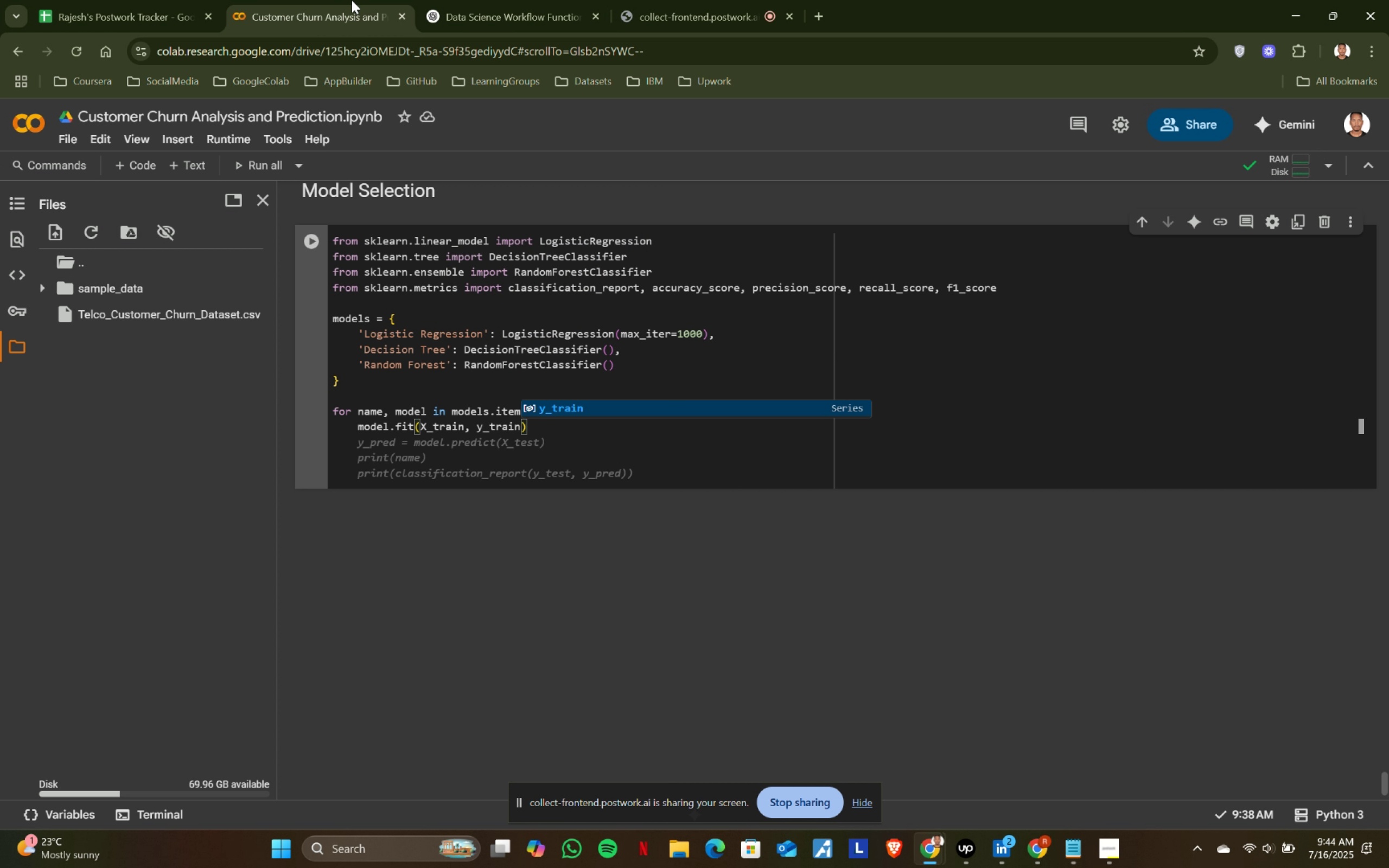 
key(ArrowRight)
 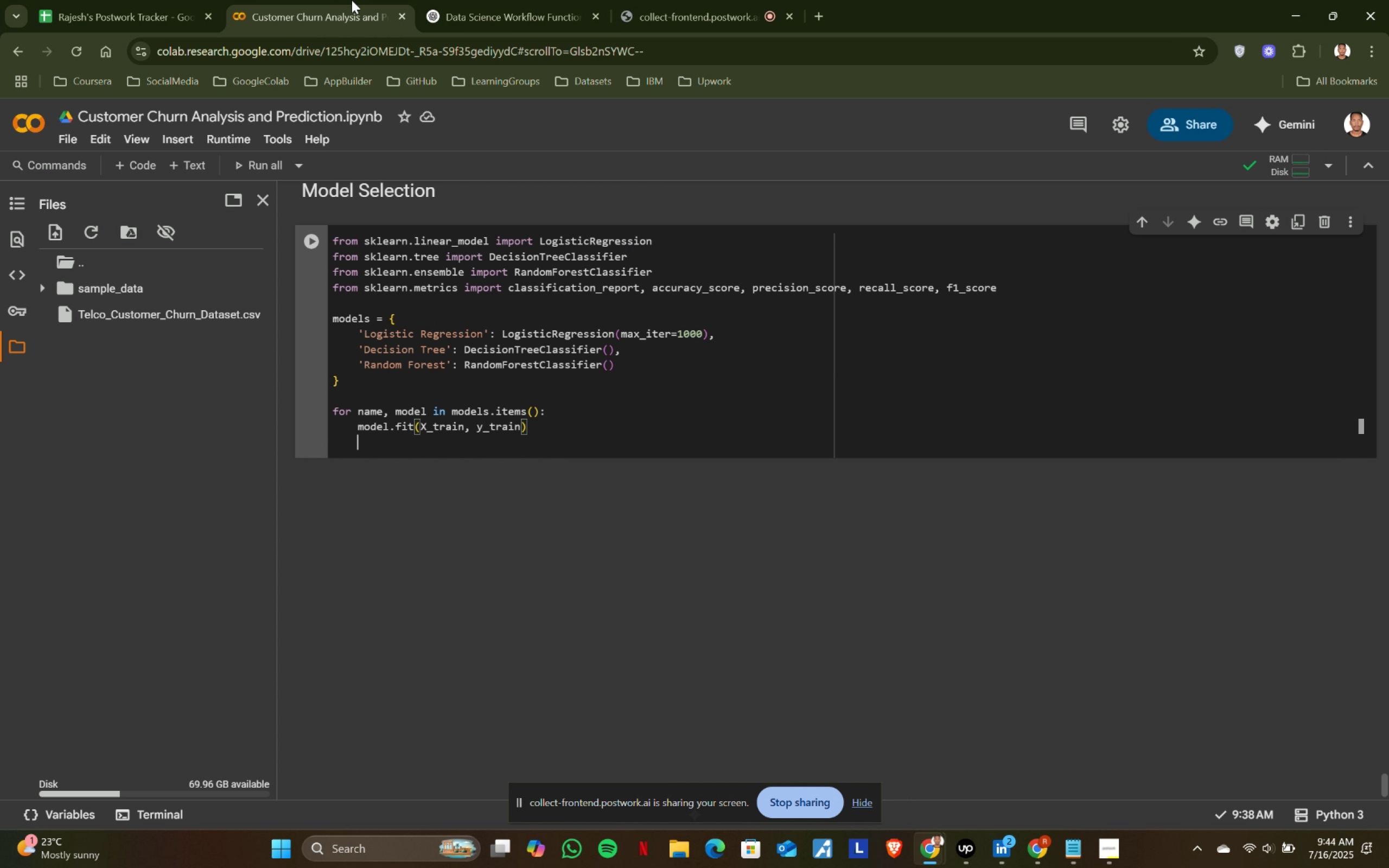 
key(Enter)
 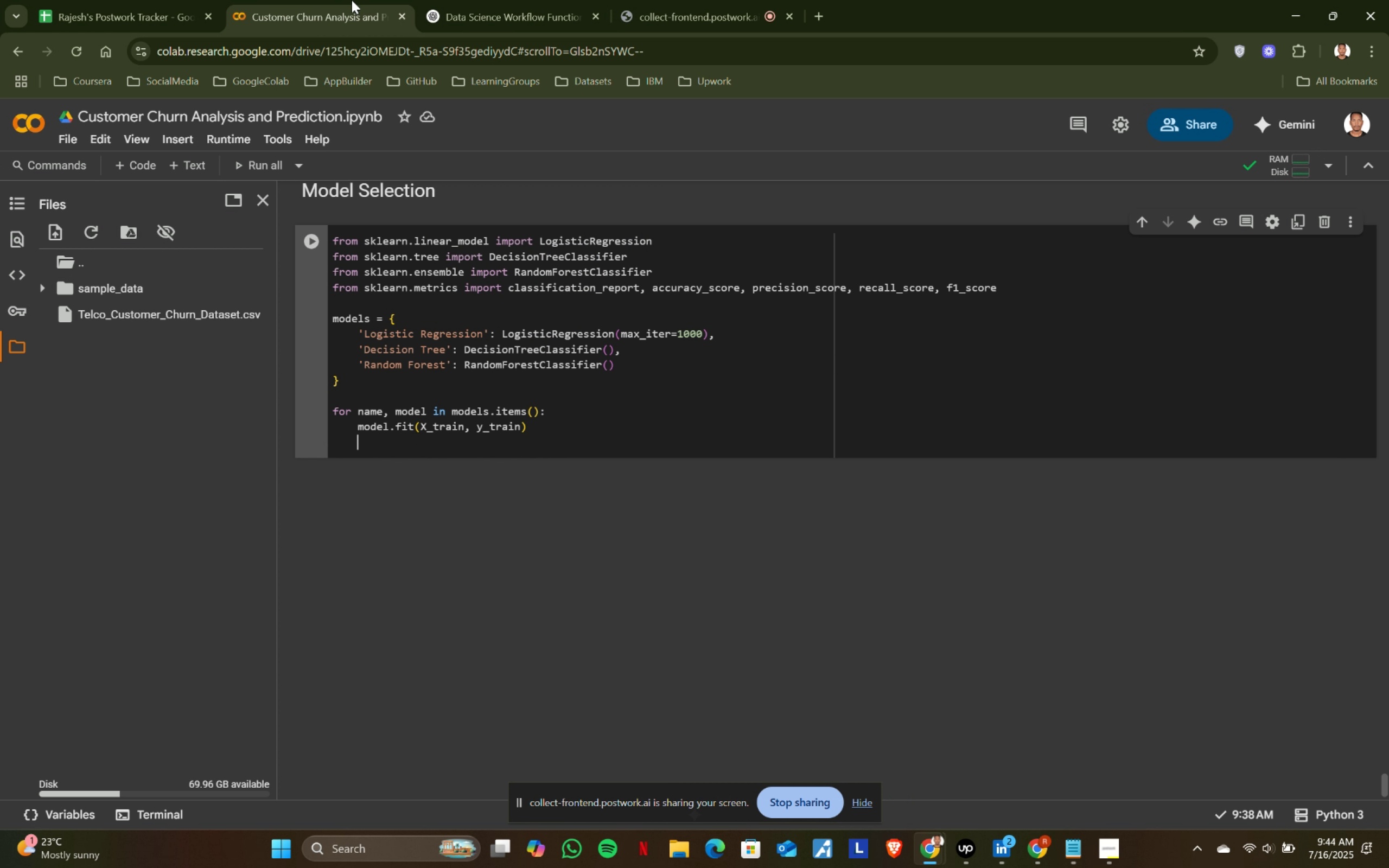 
left_click([447, 0])
 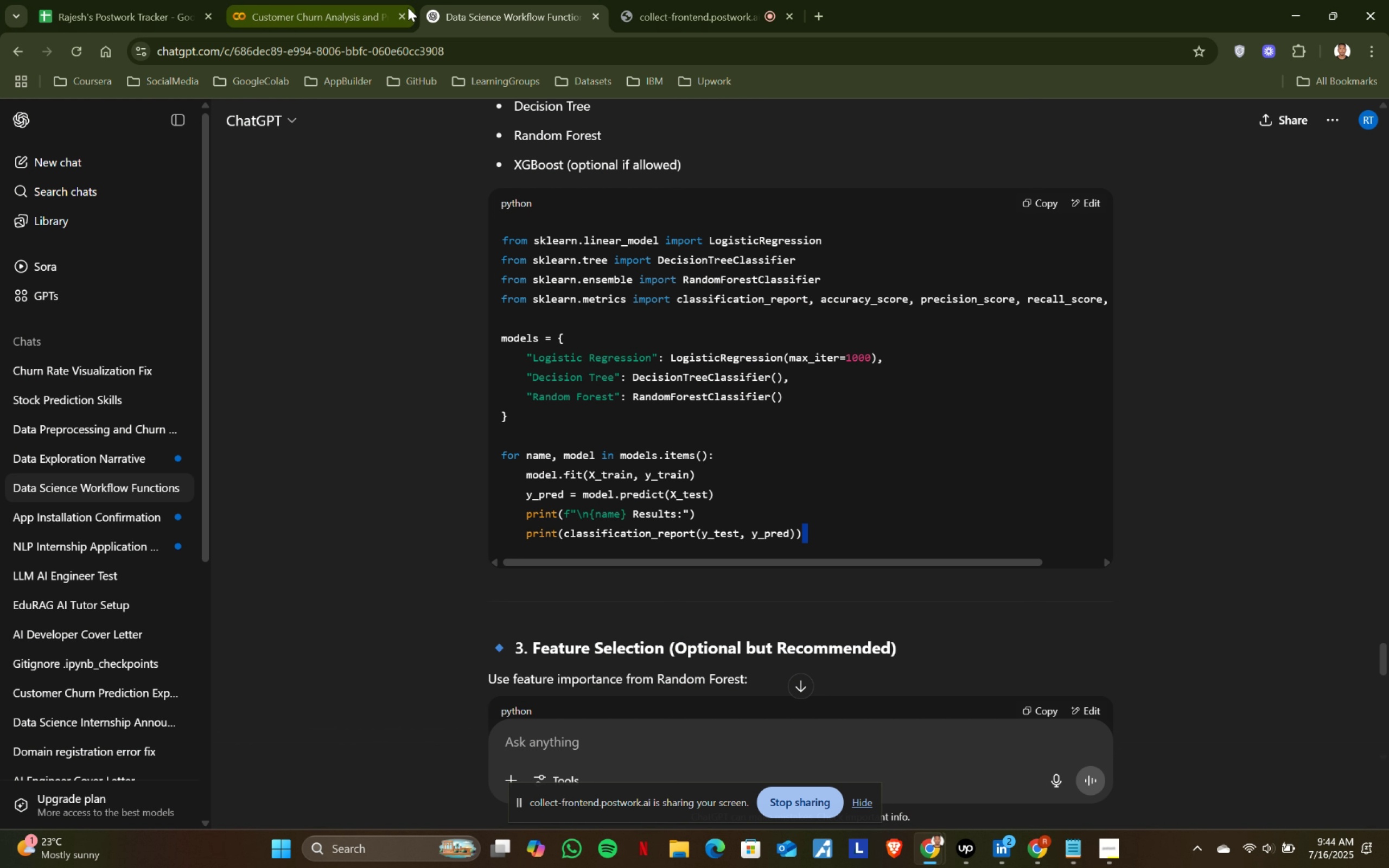 
left_click([408, 8])
 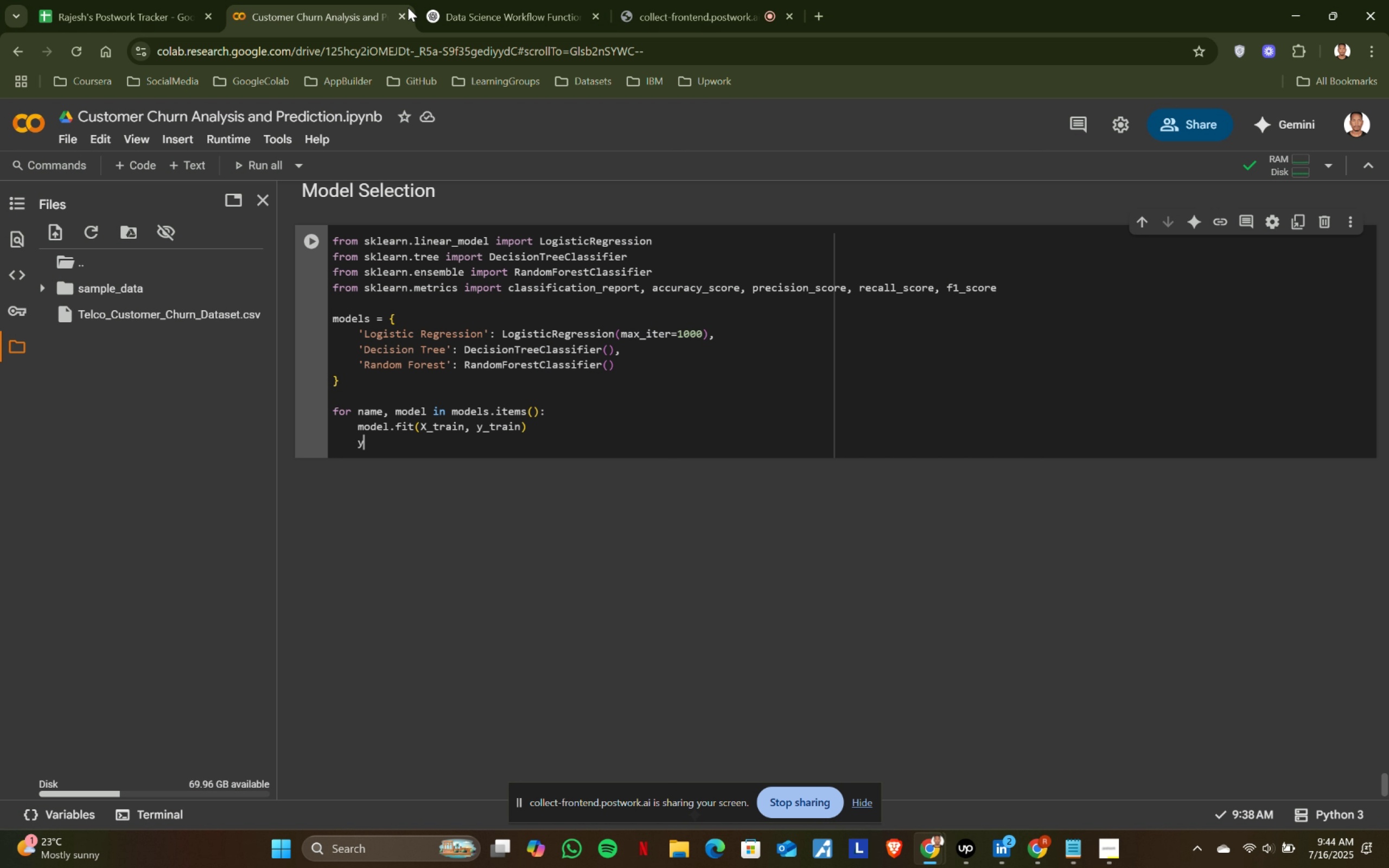 
type(y_pred = model.prei)
key(Backspace)
type(dict(X_test)
 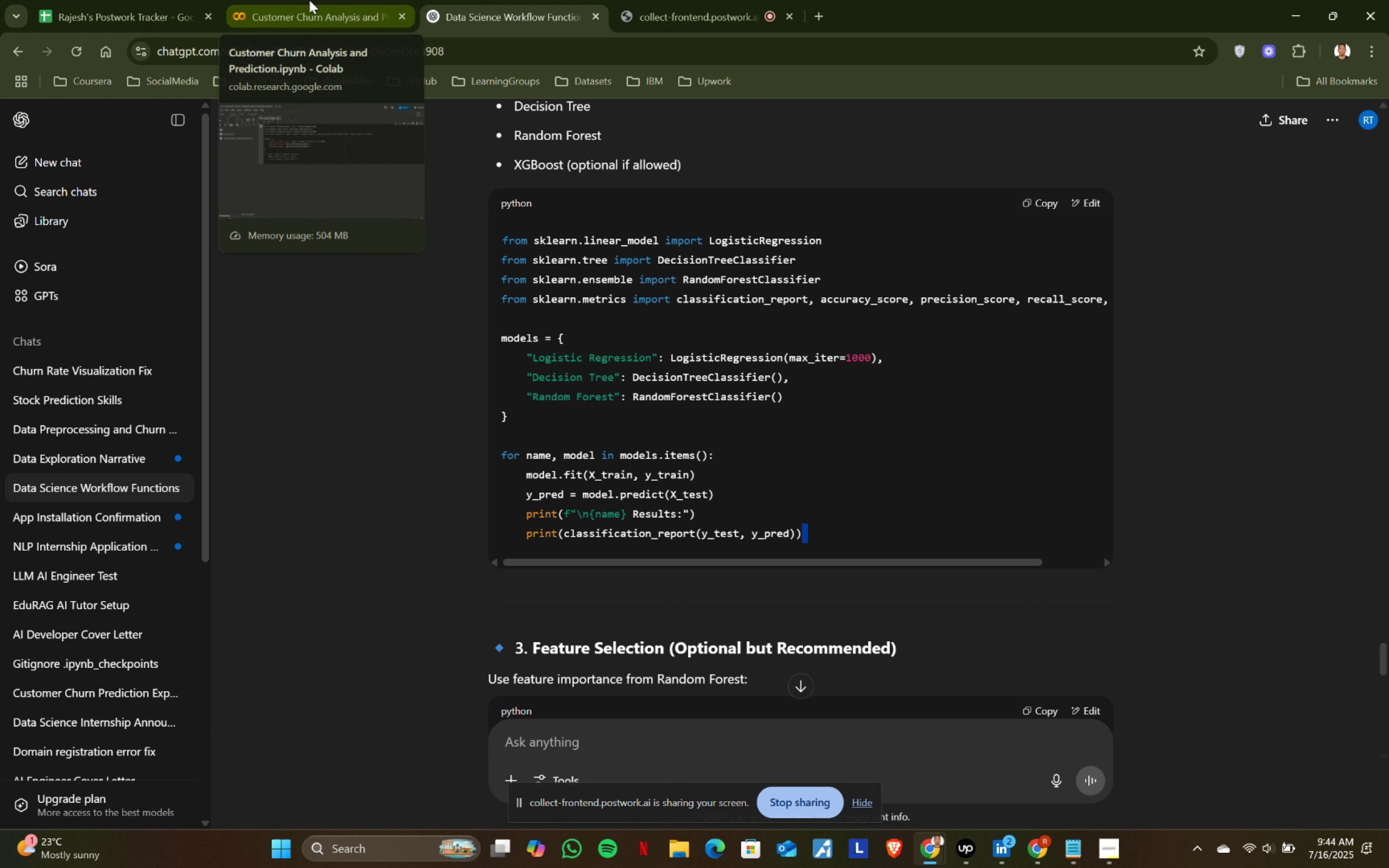 
key(ArrowRight)
 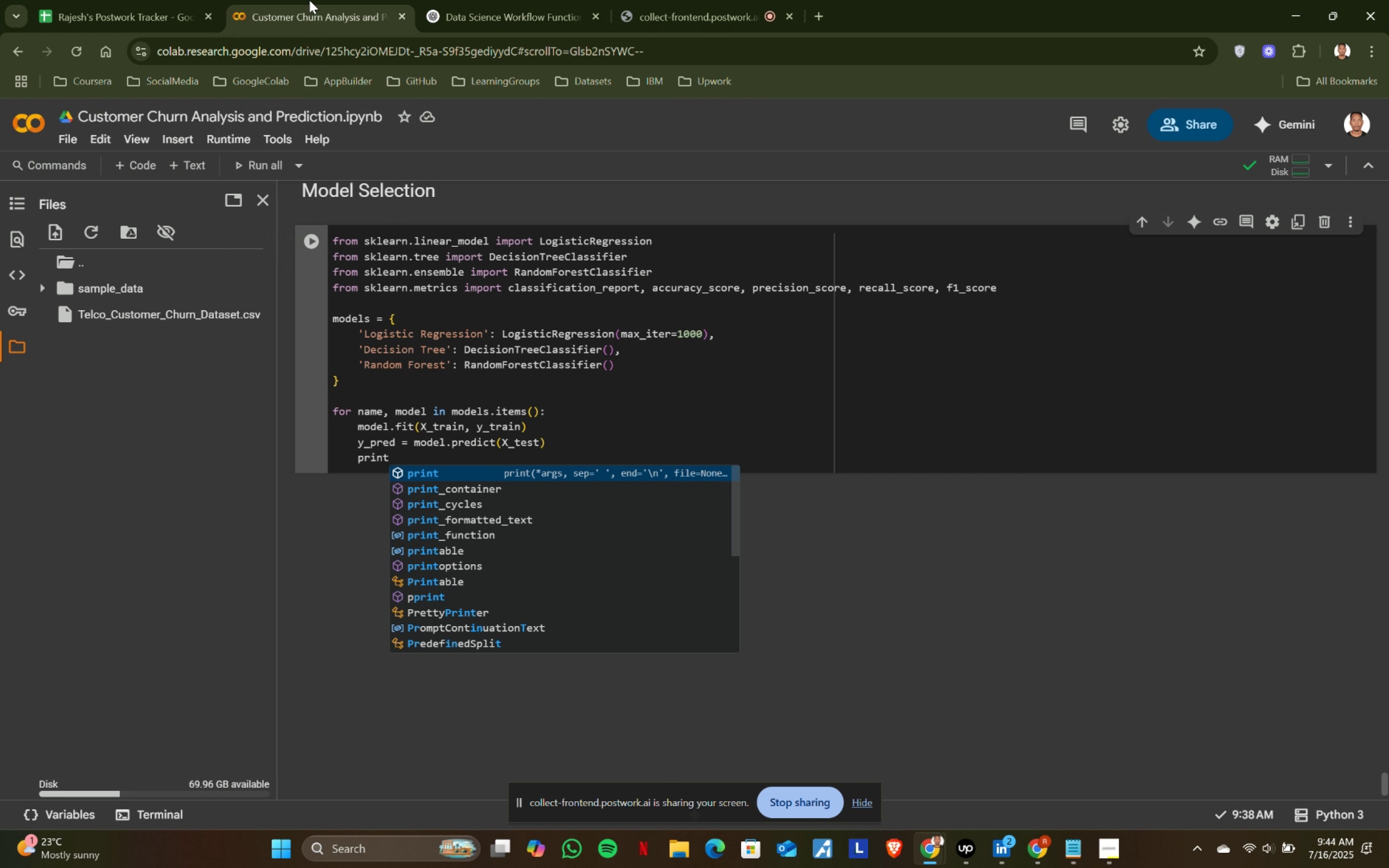 
key(Enter)
 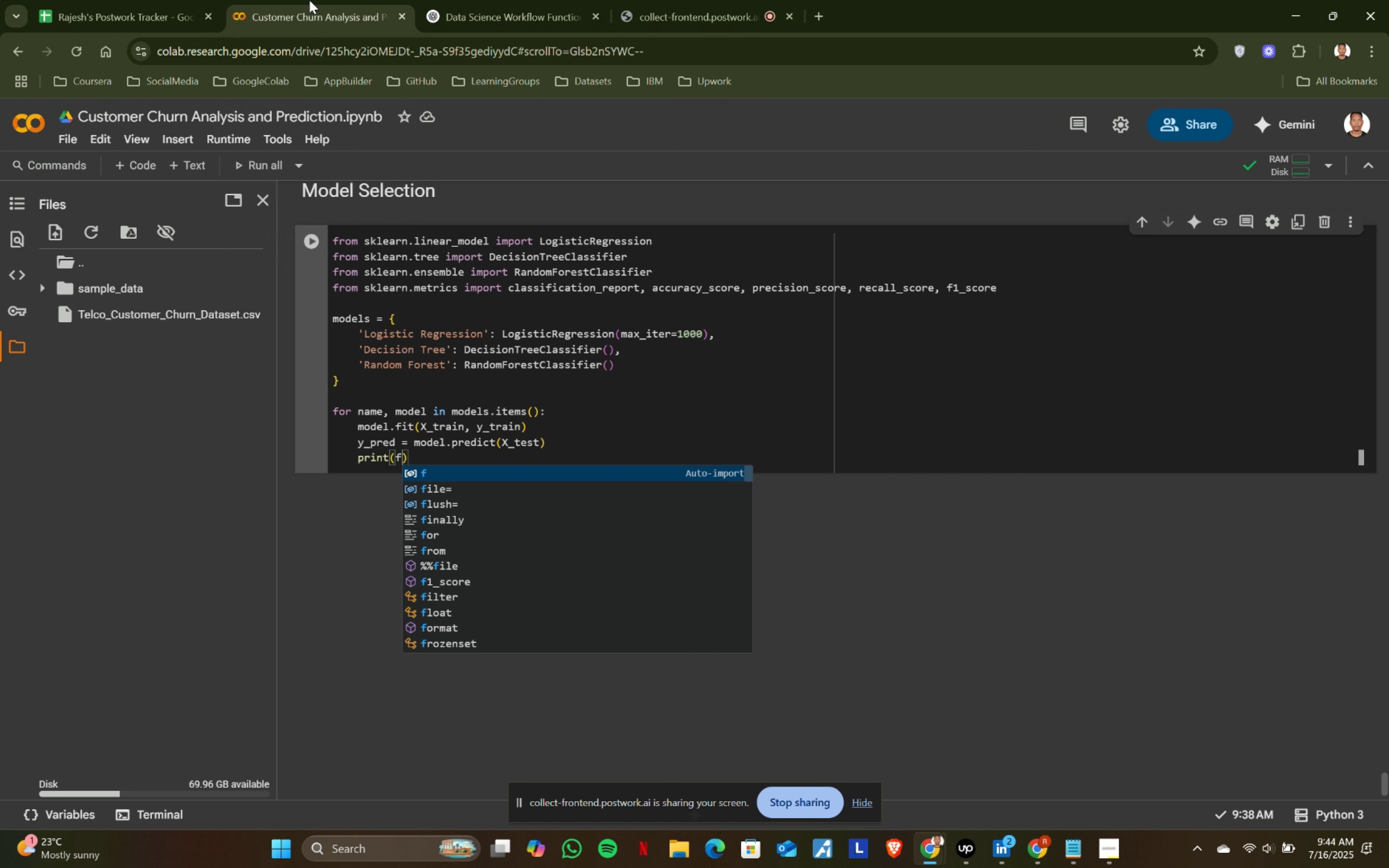 
left_click([469, 0])
 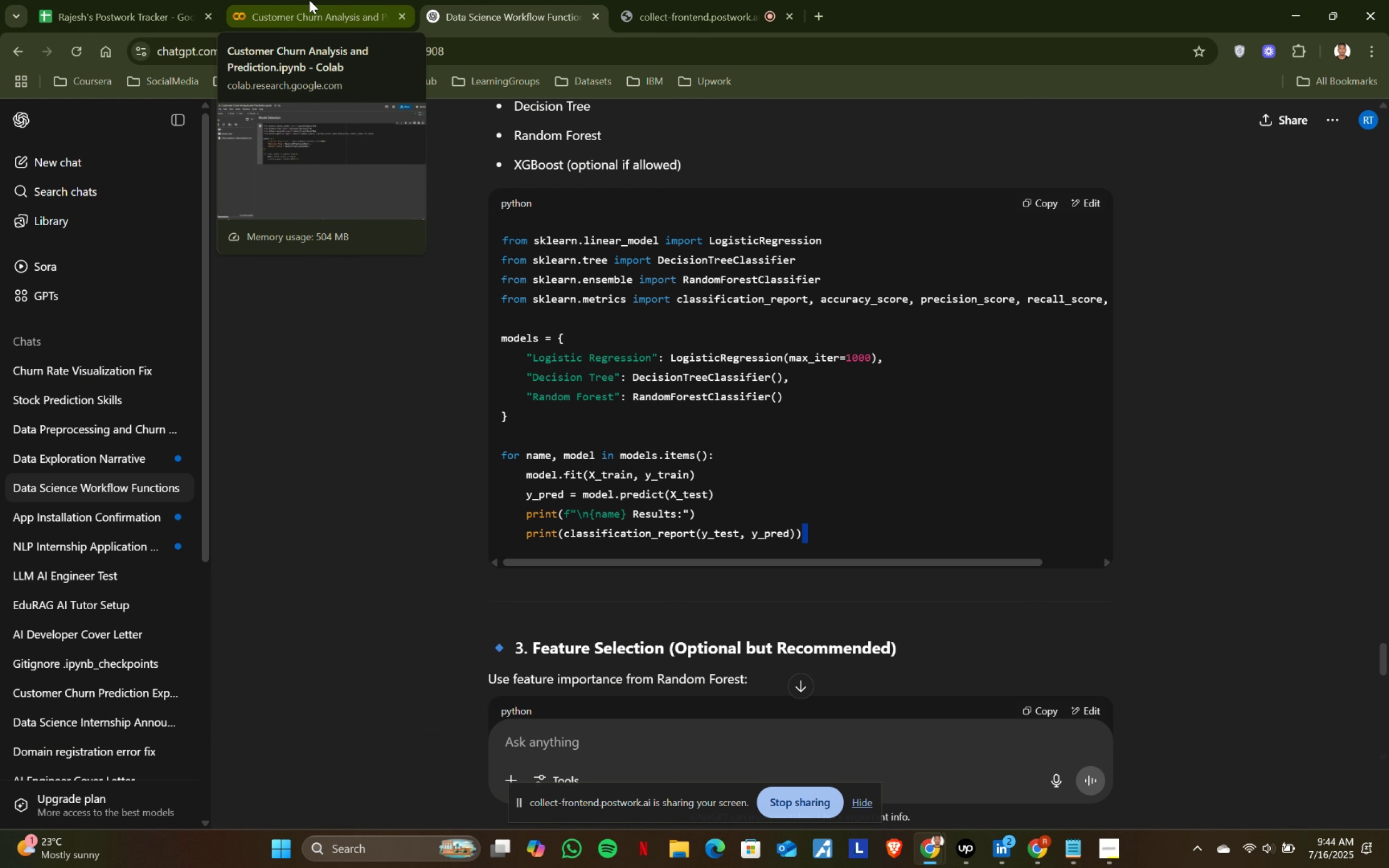 
left_click([309, 0])
 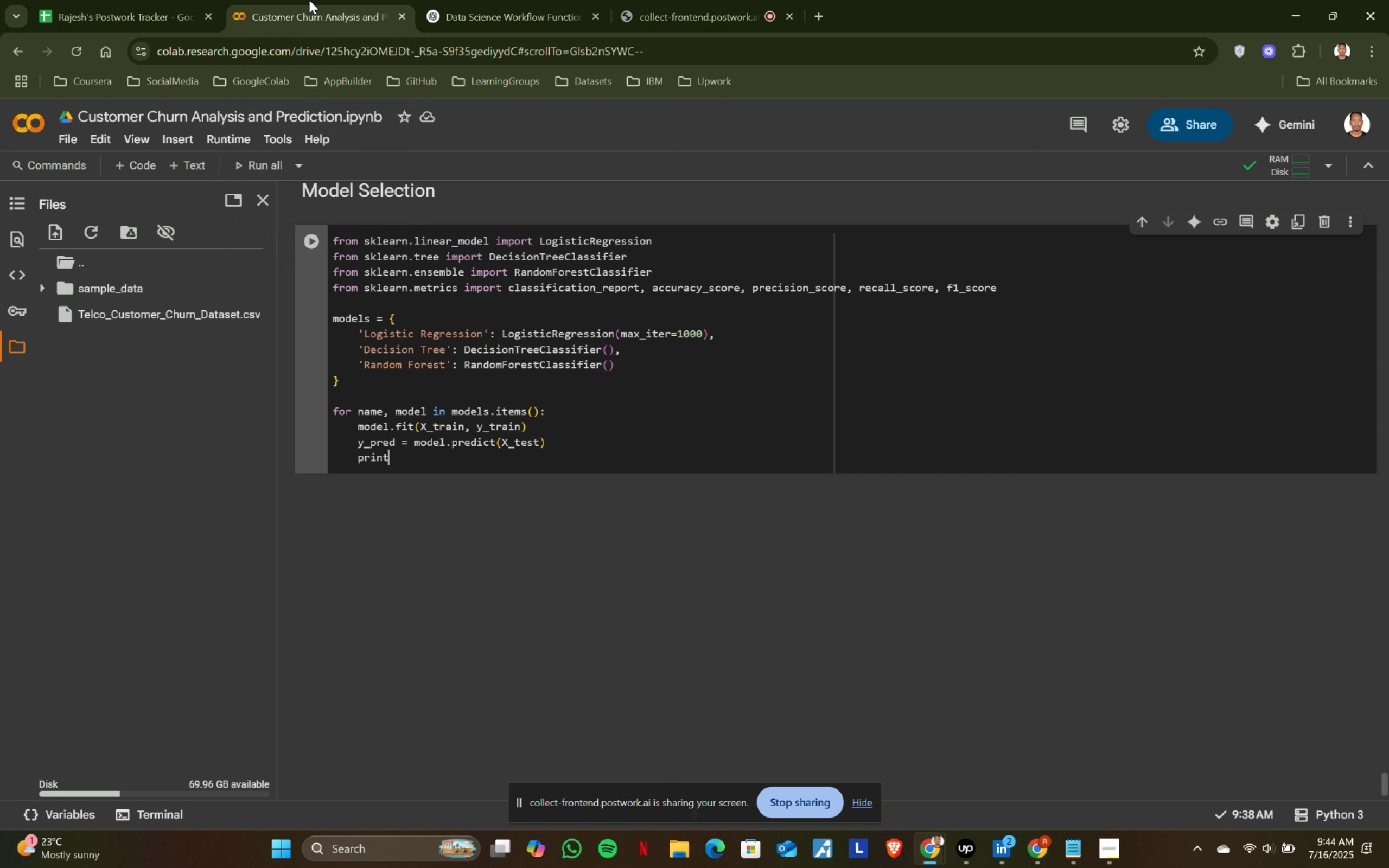 
type(print(c)
key(Backspace)
type(f")
 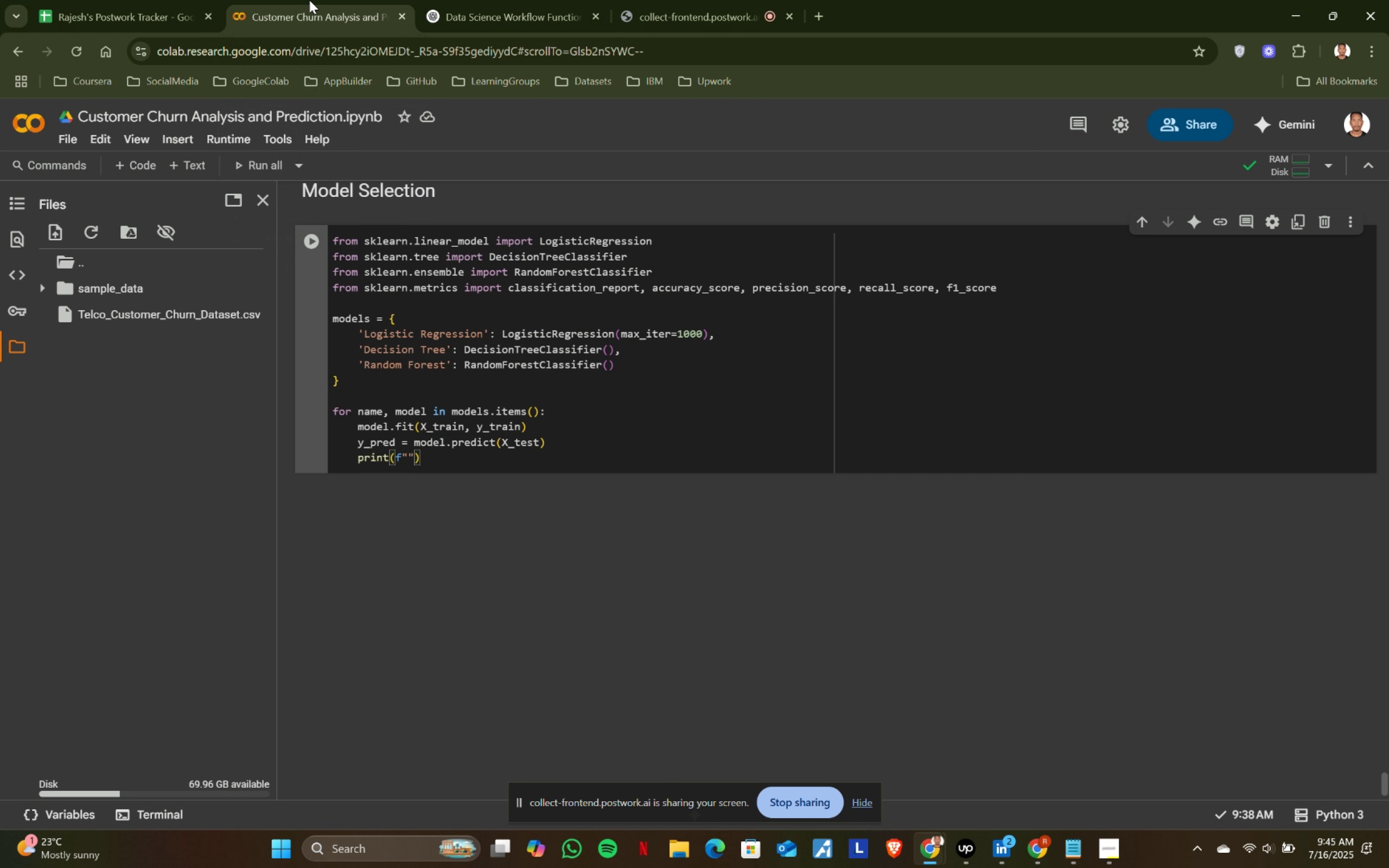 
left_click([522, 9])
 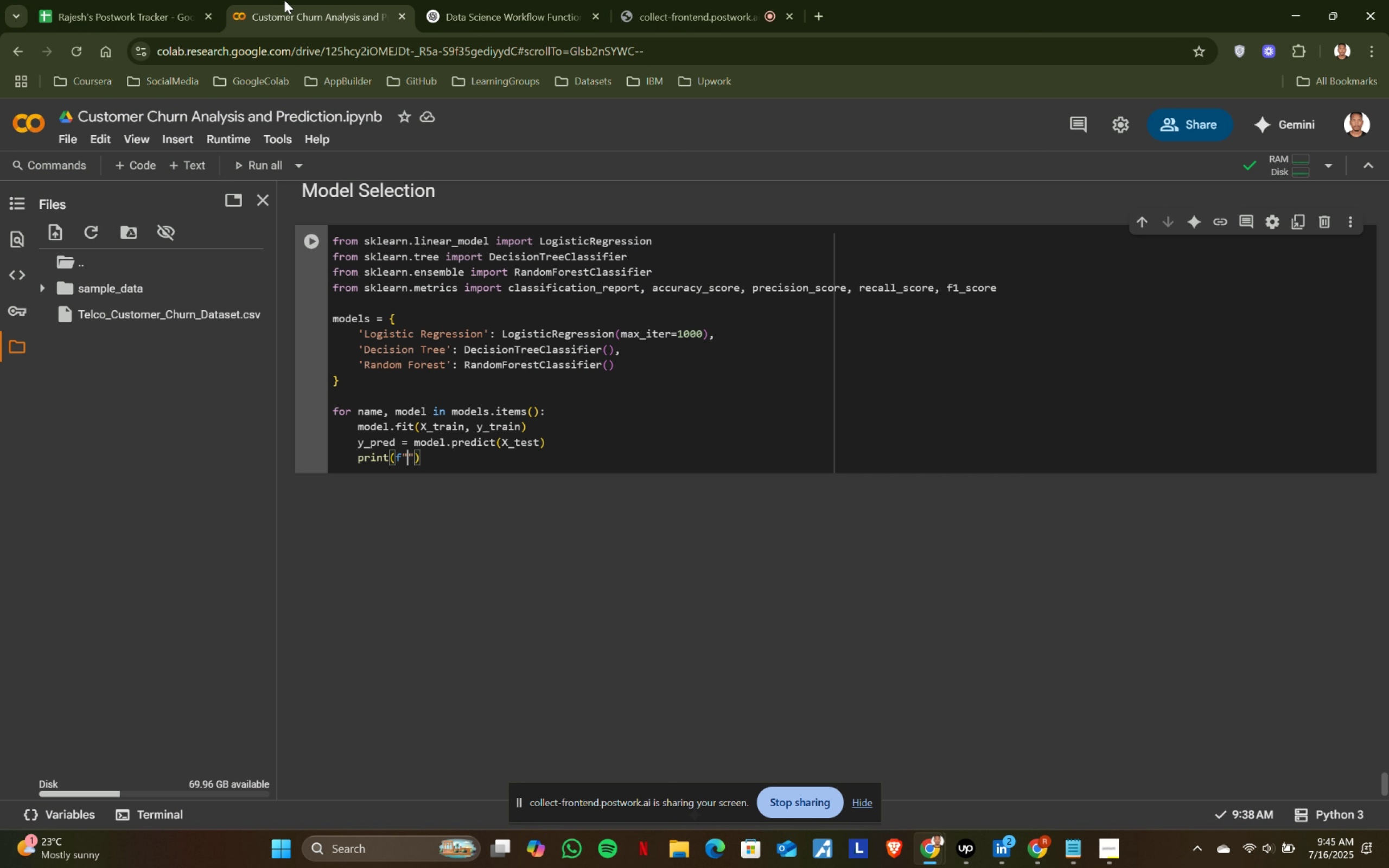 
type(\n{name)
 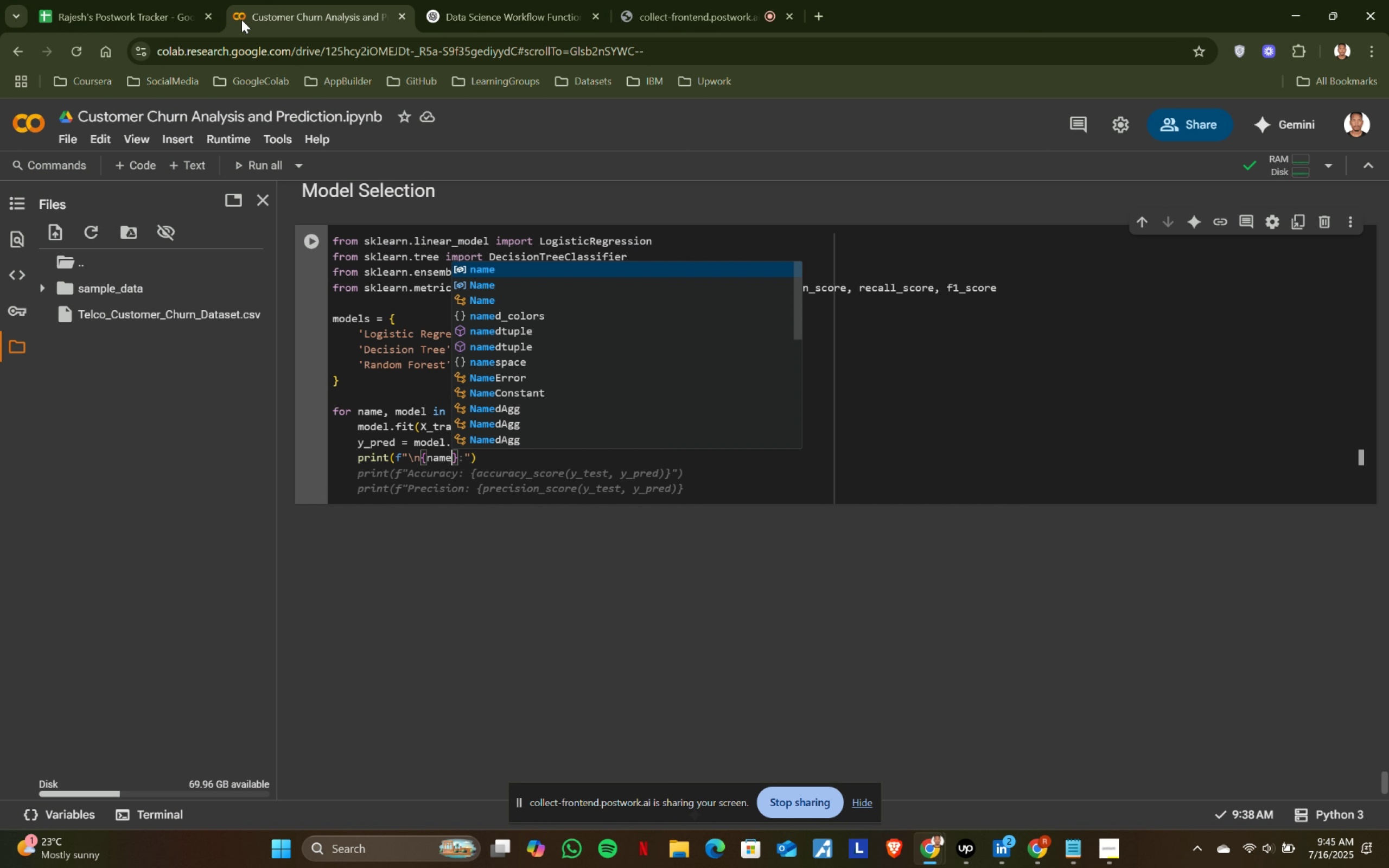 
key(ArrowRight)
 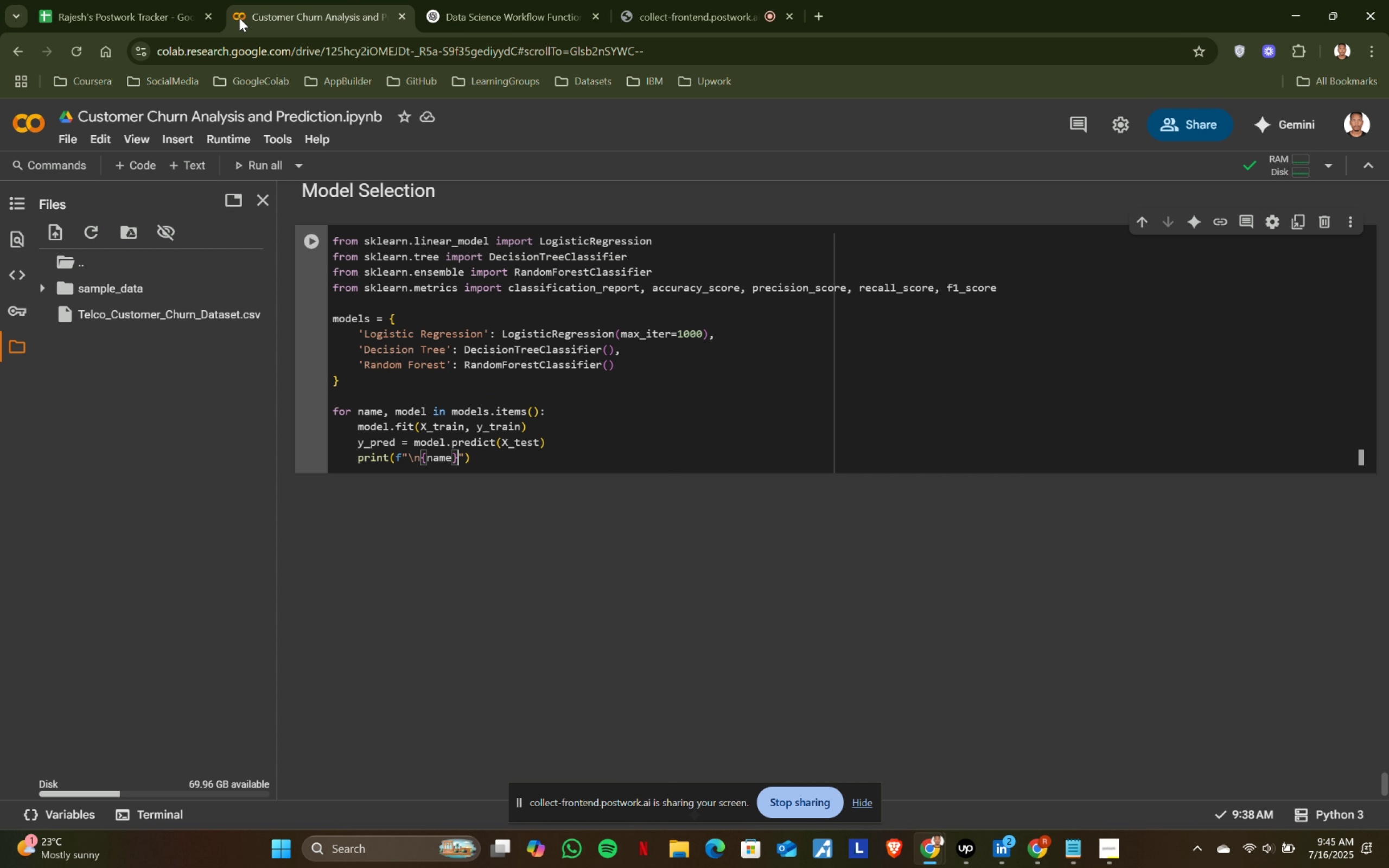 
key(Shift+ShiftRight)
 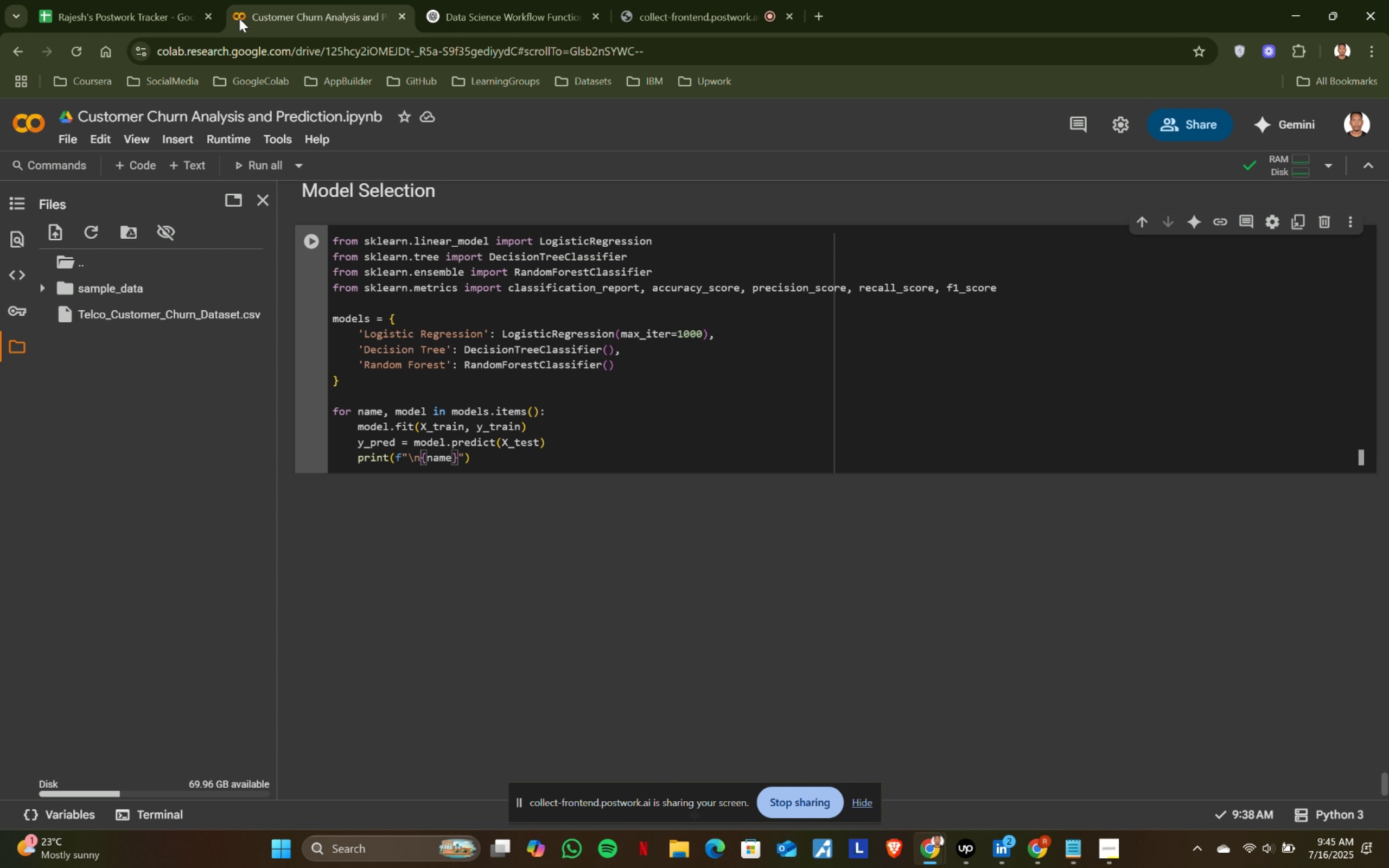 
key(Shift+Semicolon)
 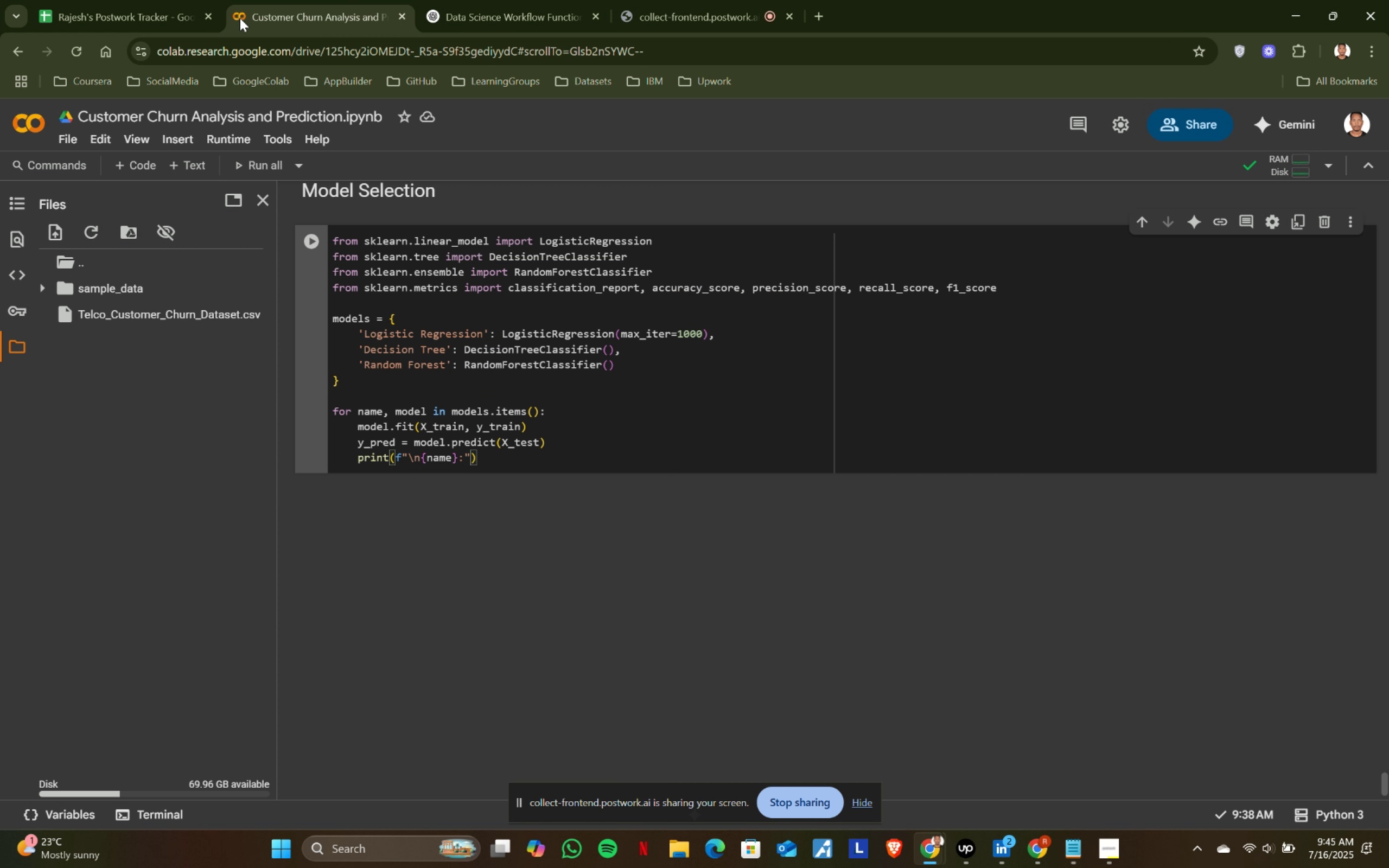 
key(Space)
 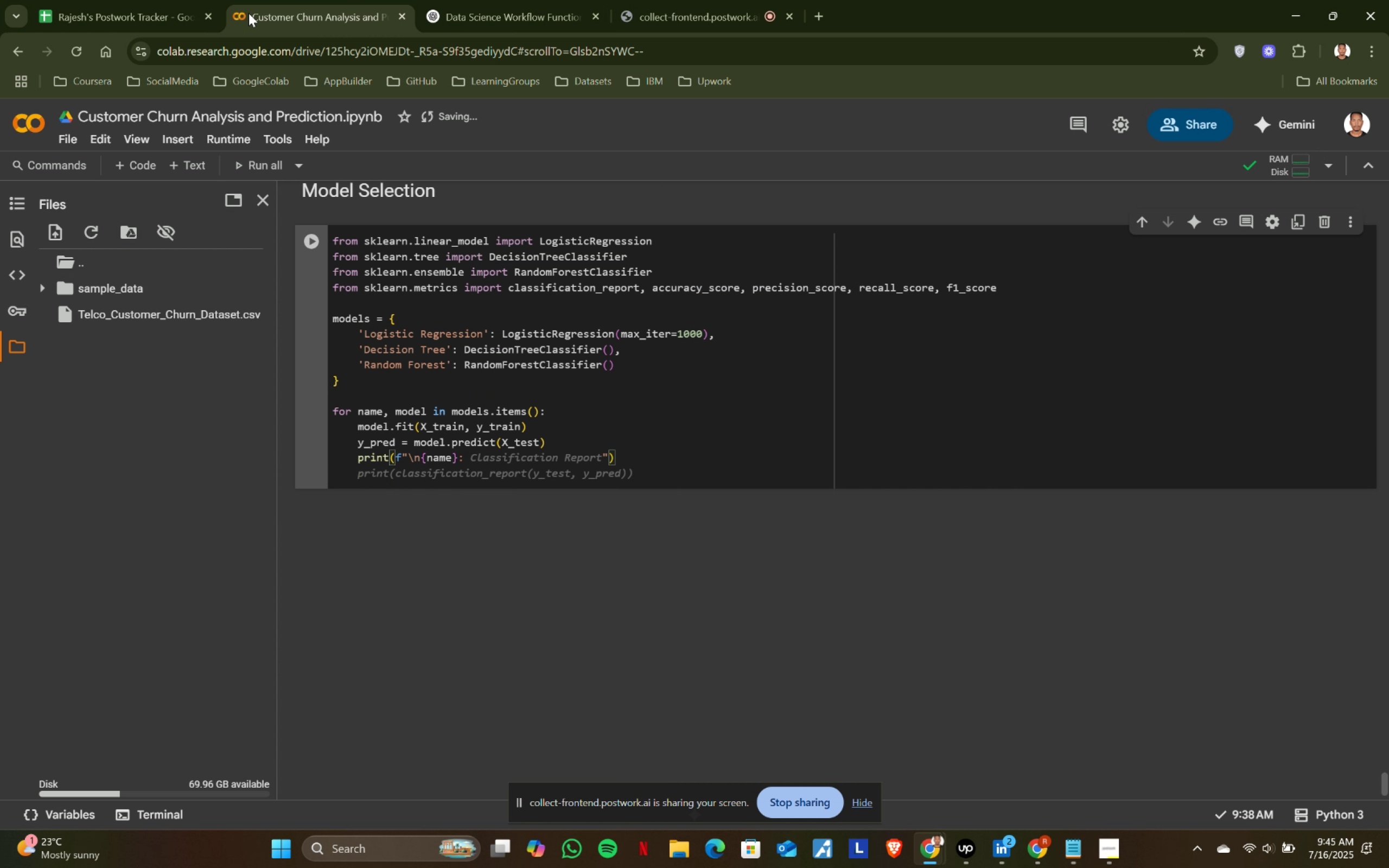 
left_click([513, 0])
 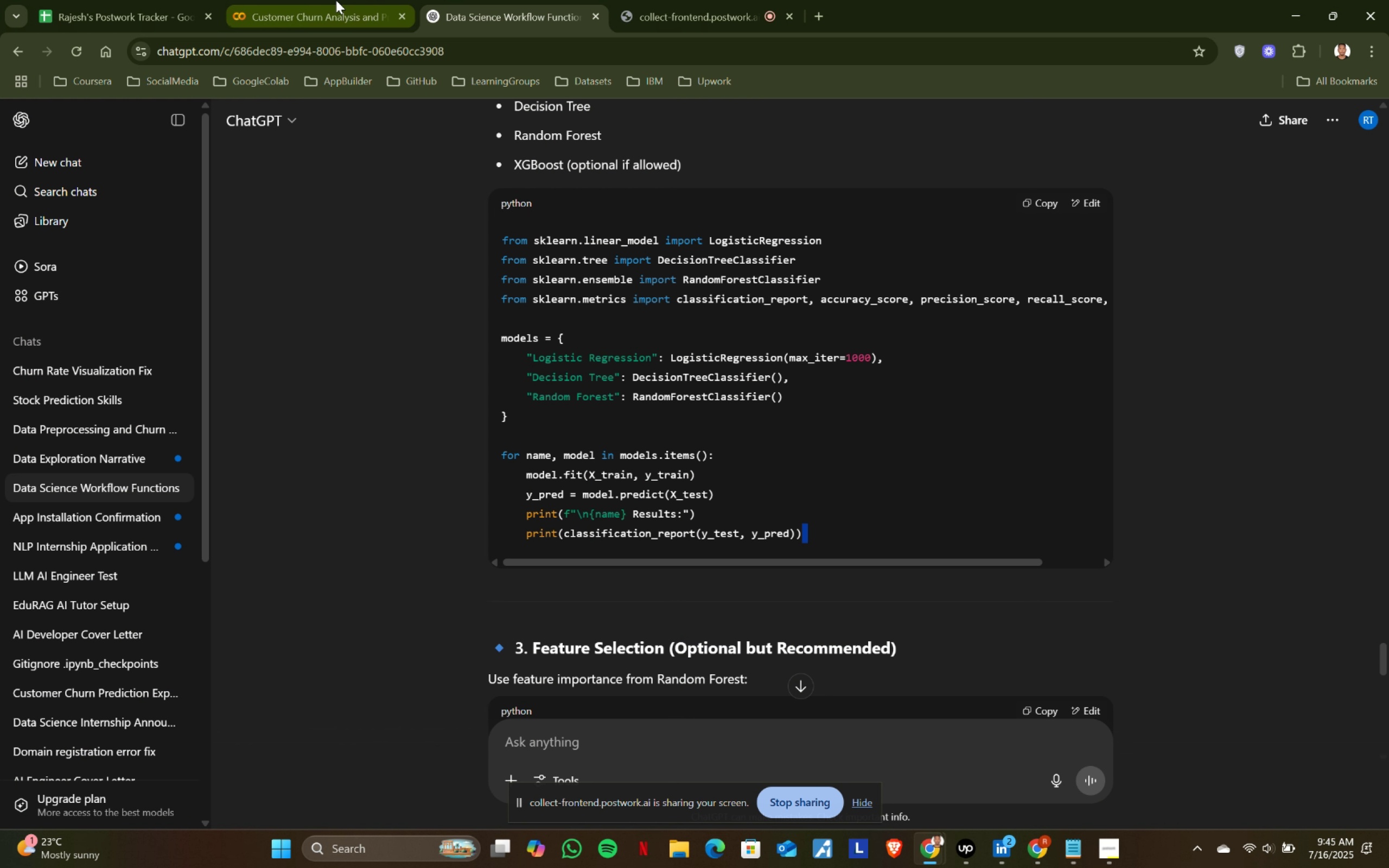 
left_click([336, 0])
 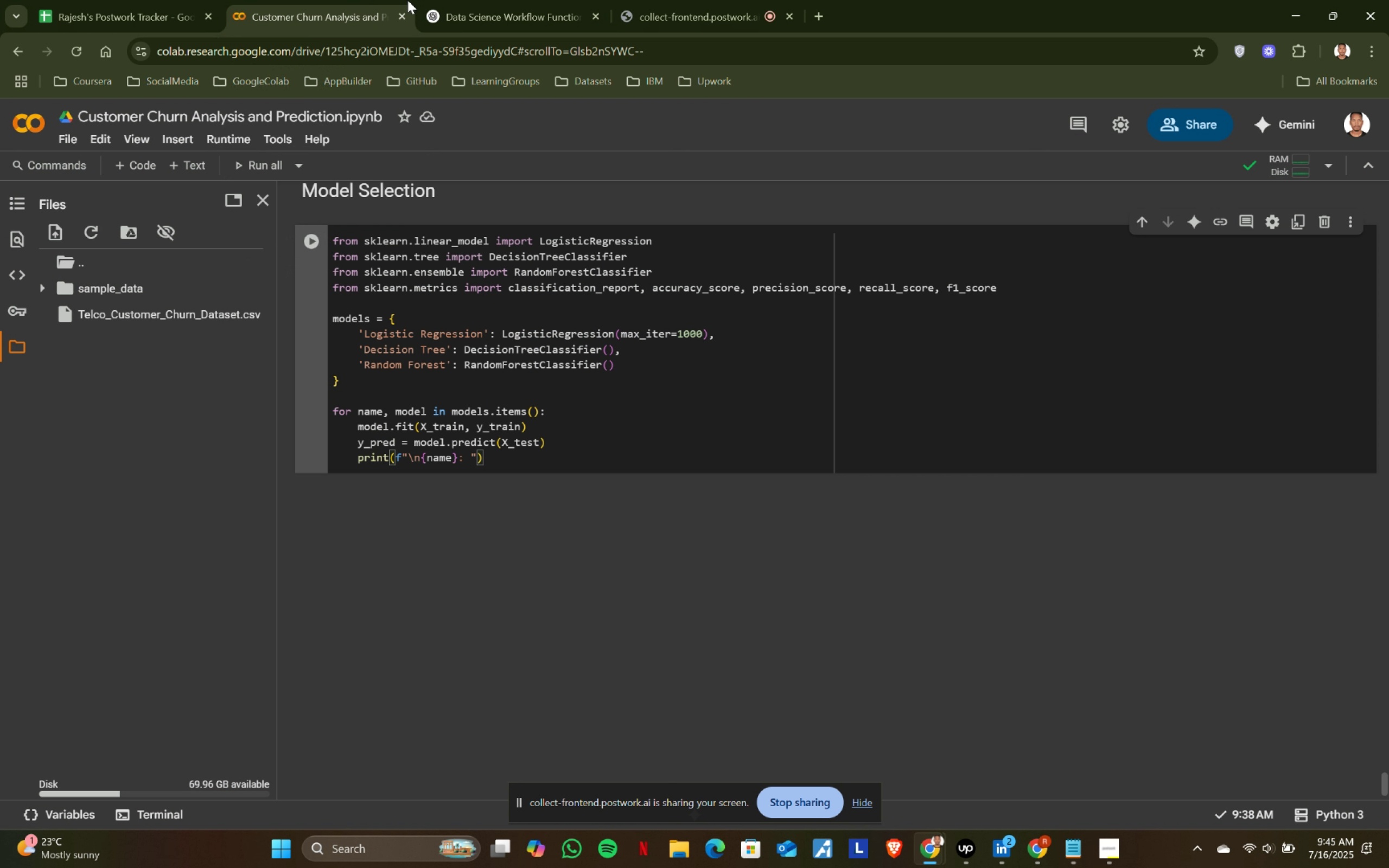 
left_click([482, 0])
 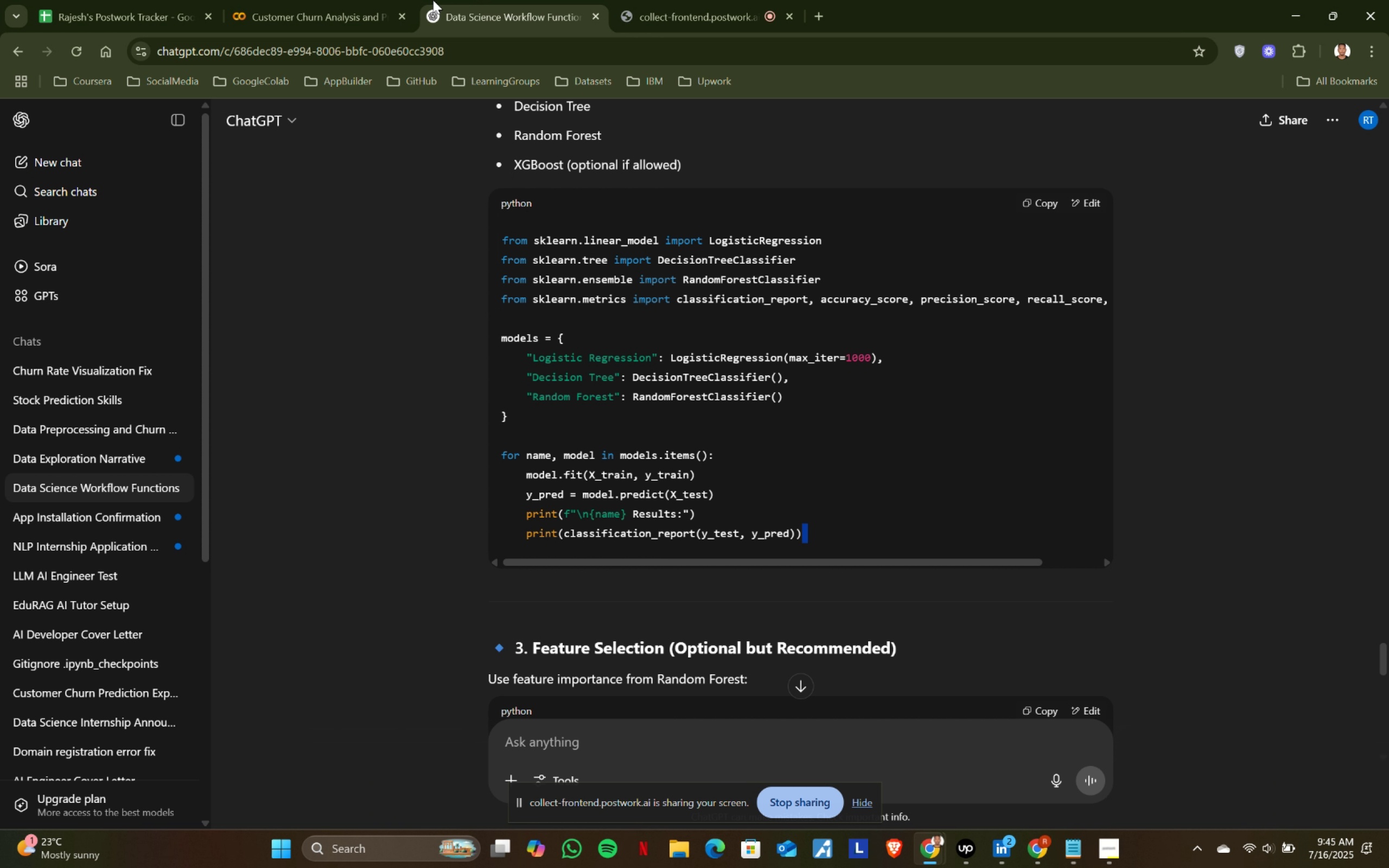 
left_click([382, 0])
 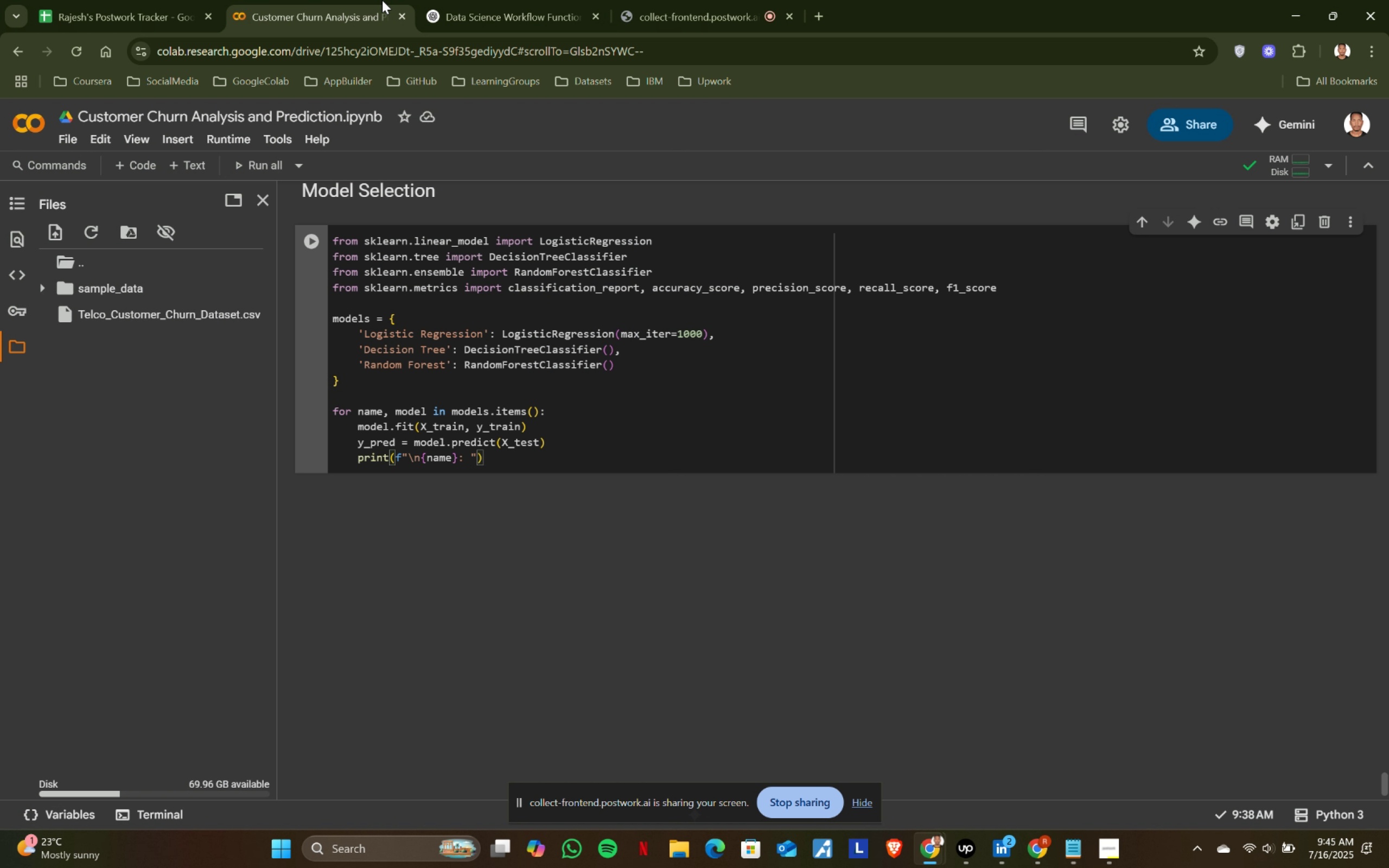 
type(Res)
 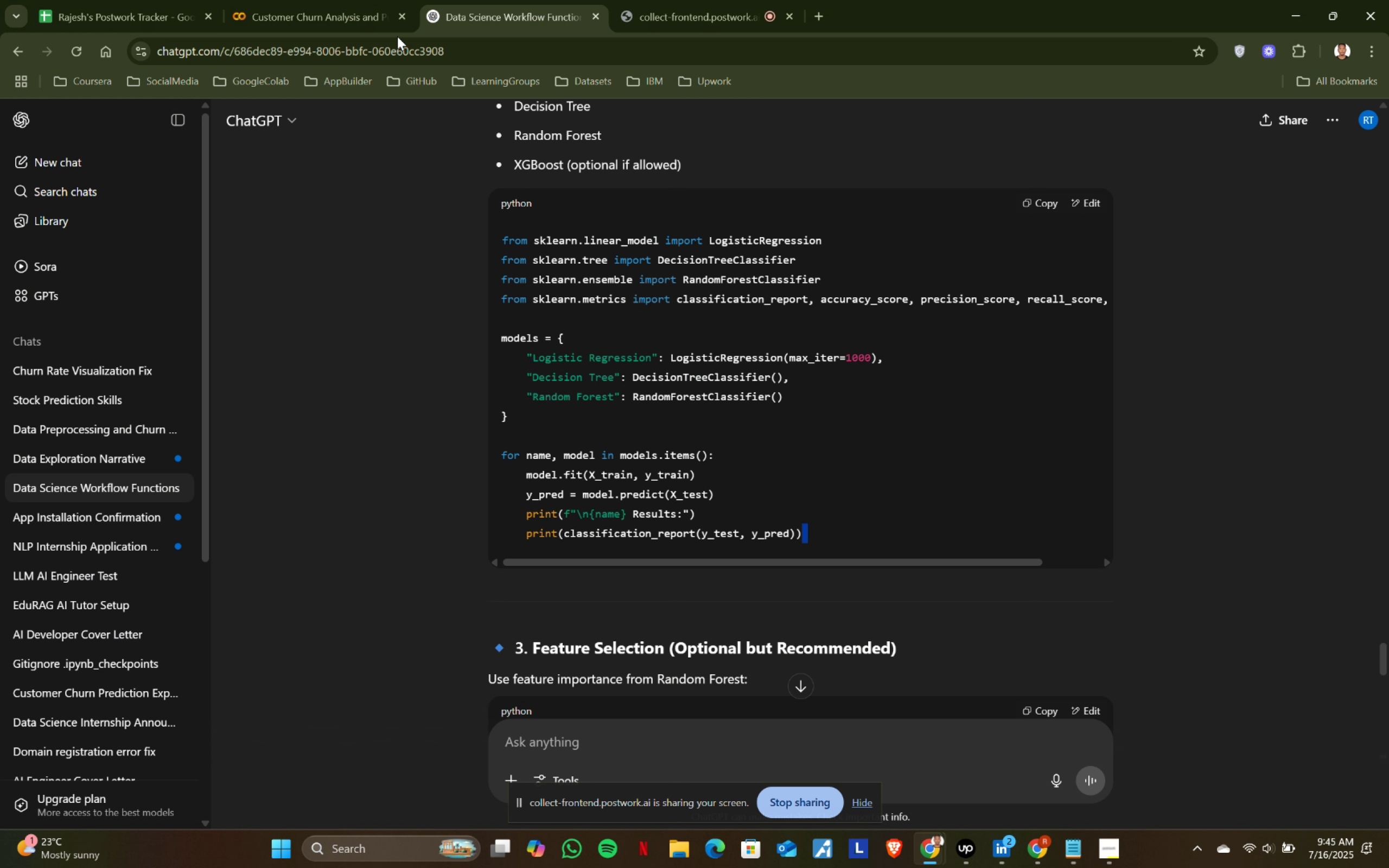 
left_click([324, 0])
 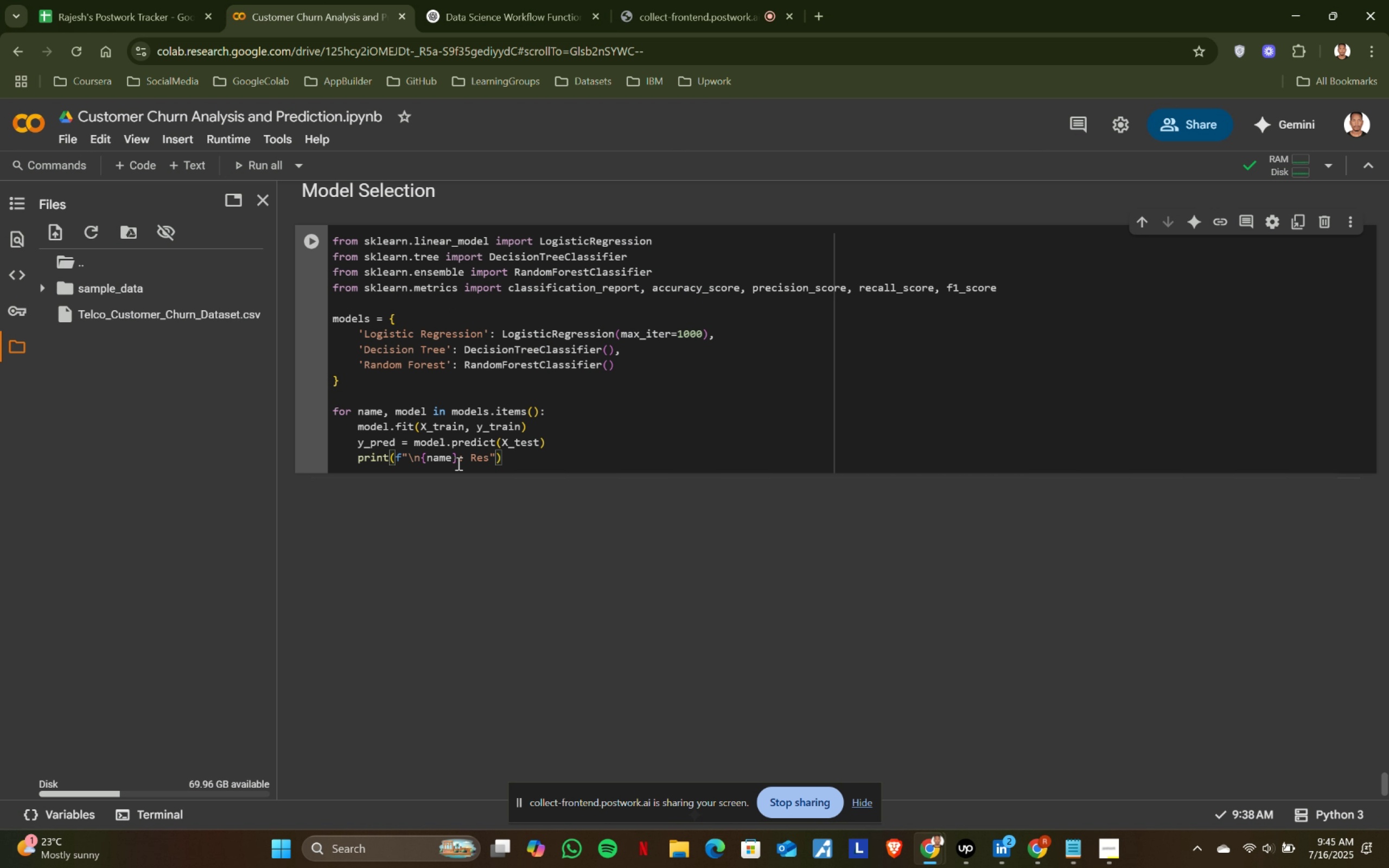 
left_click([467, 457])
 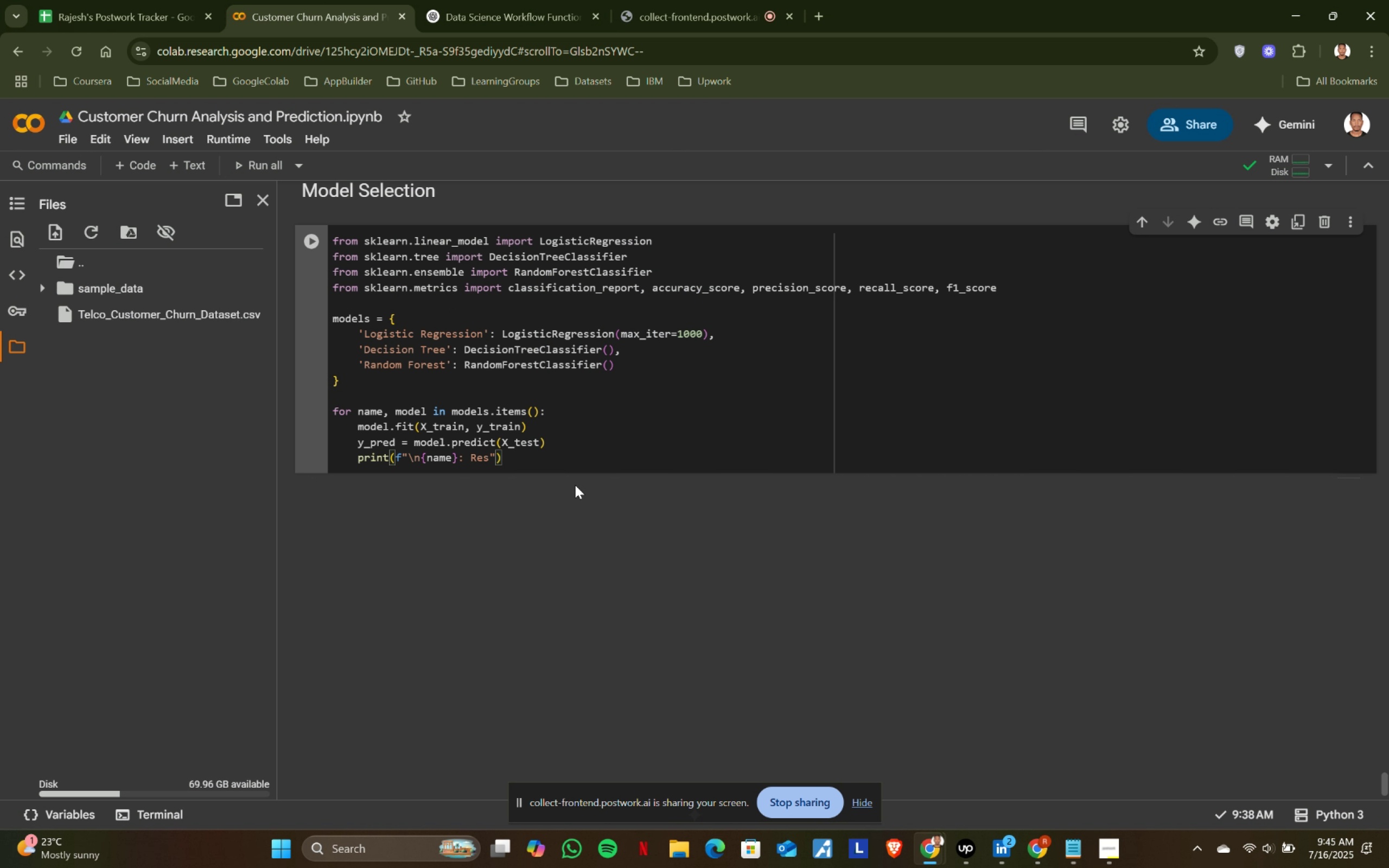 
key(Backspace)
 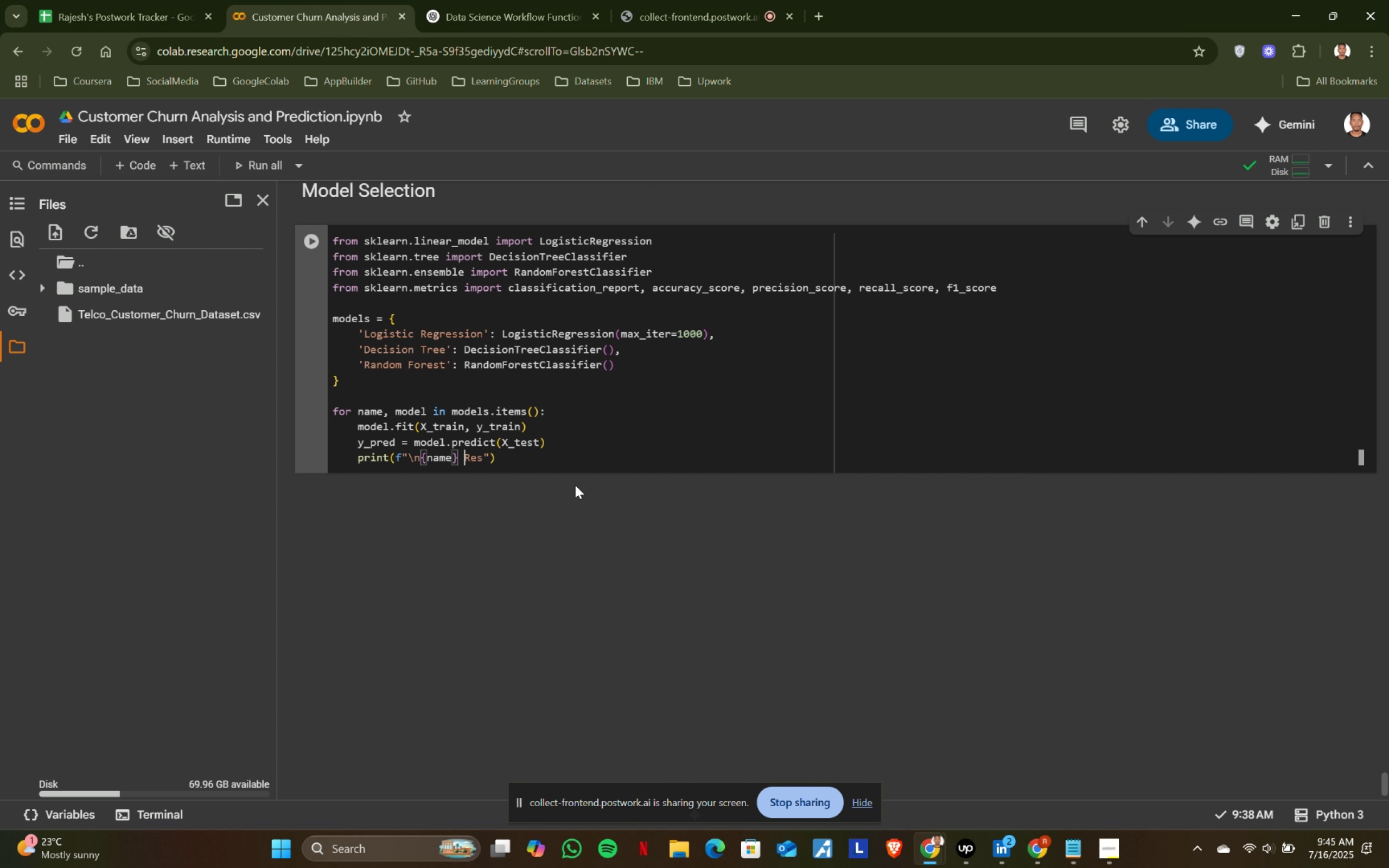 
key(ArrowRight)
 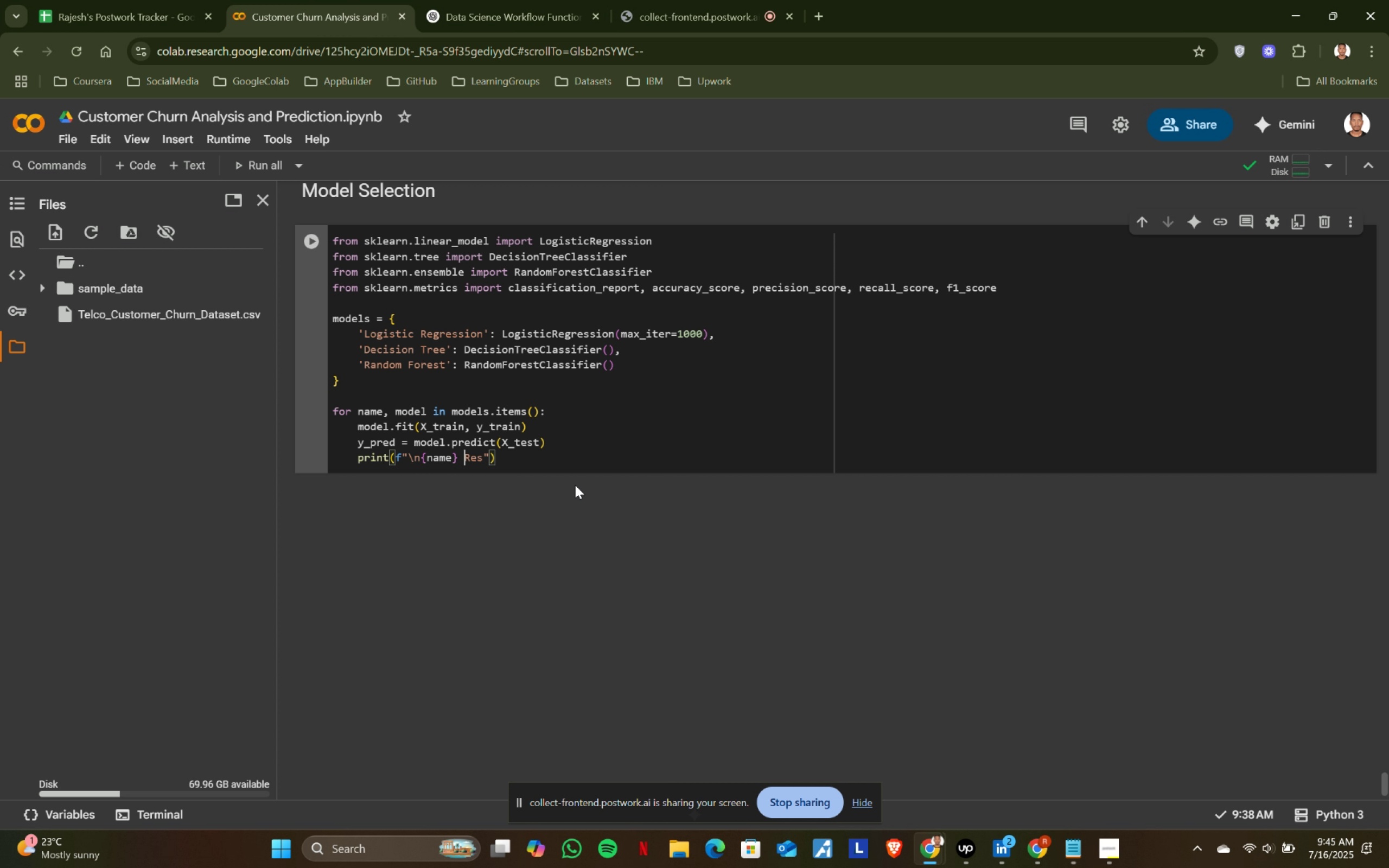 
key(ArrowRight)
 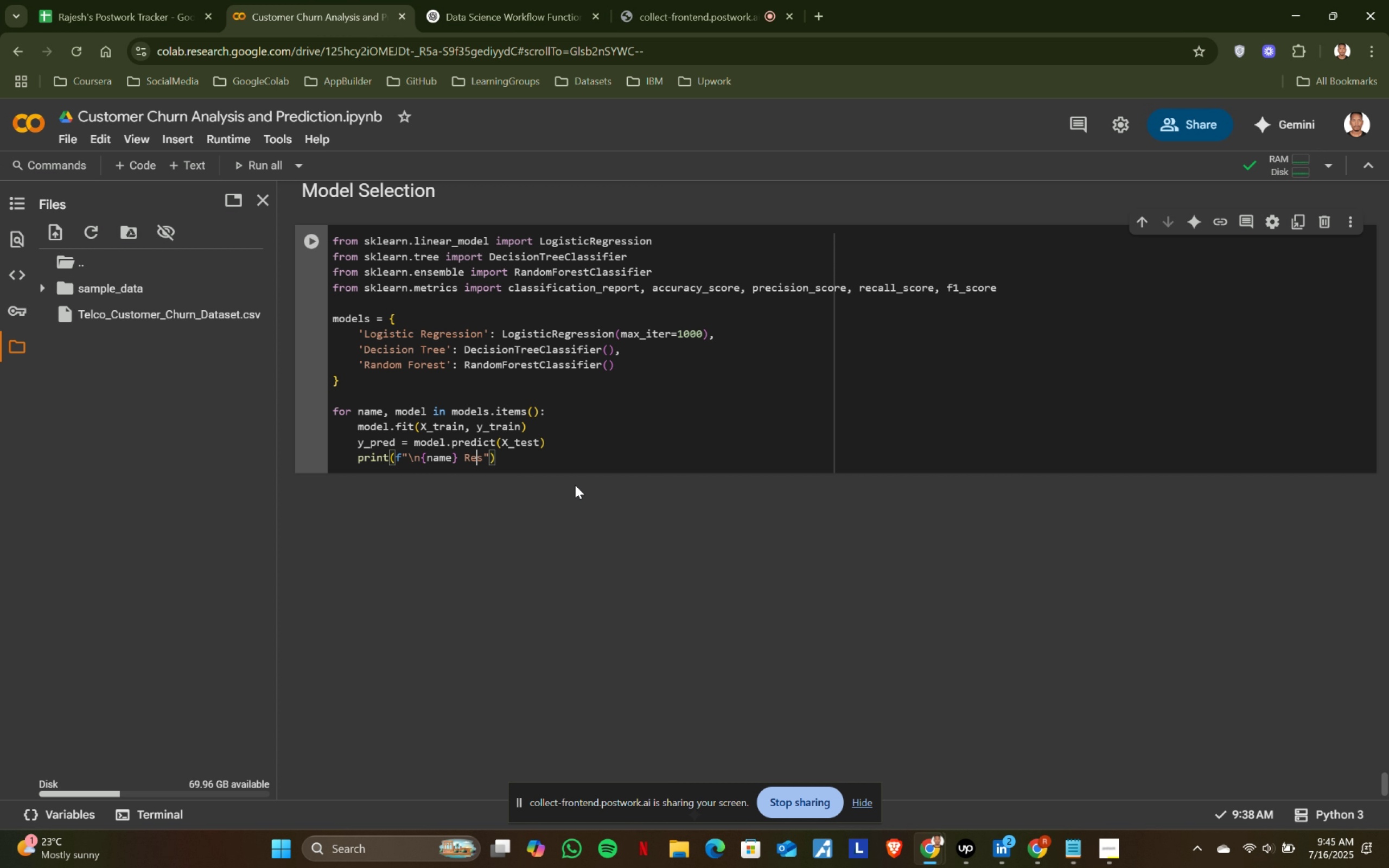 
key(ArrowRight)
 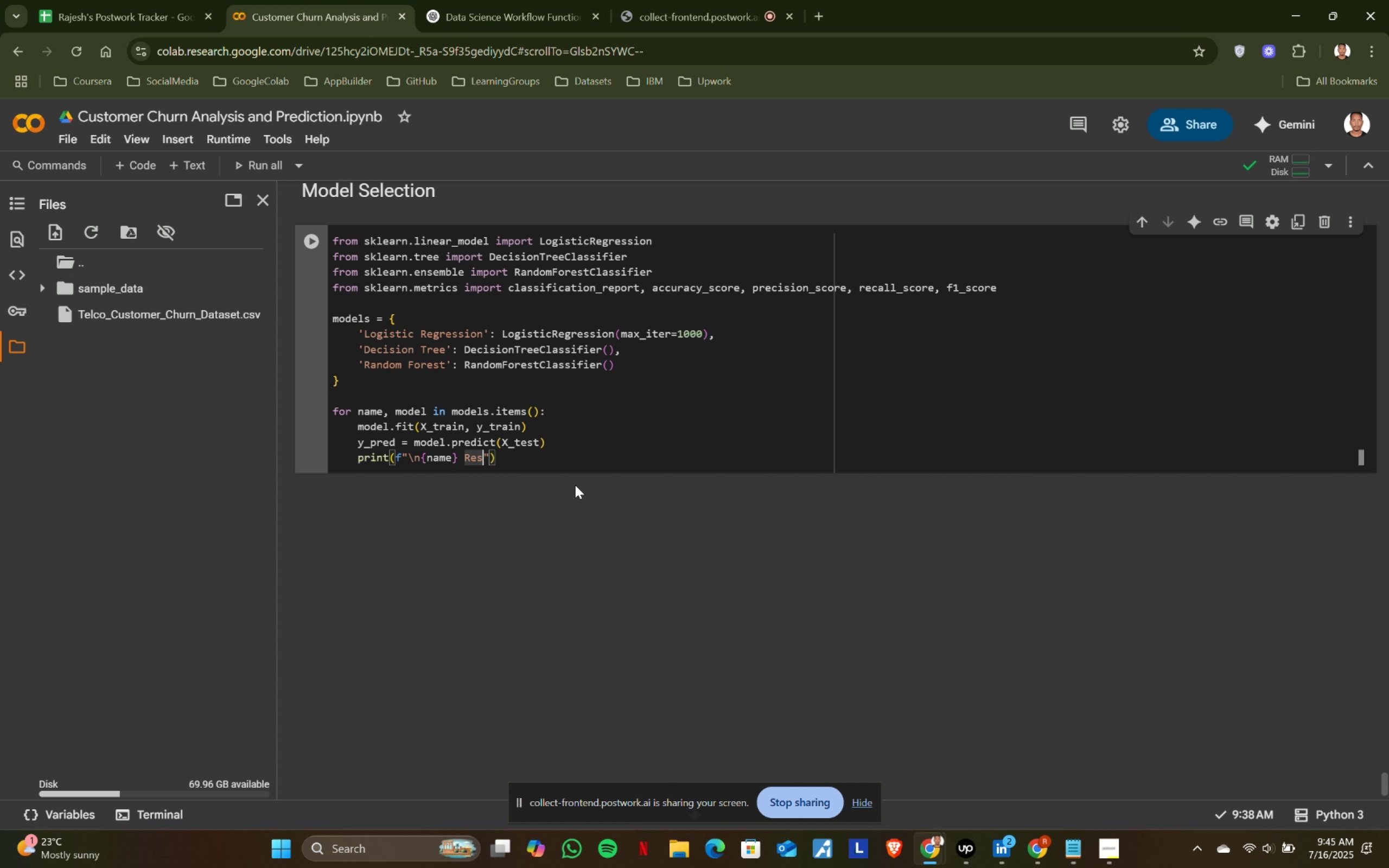 
key(ArrowRight)
 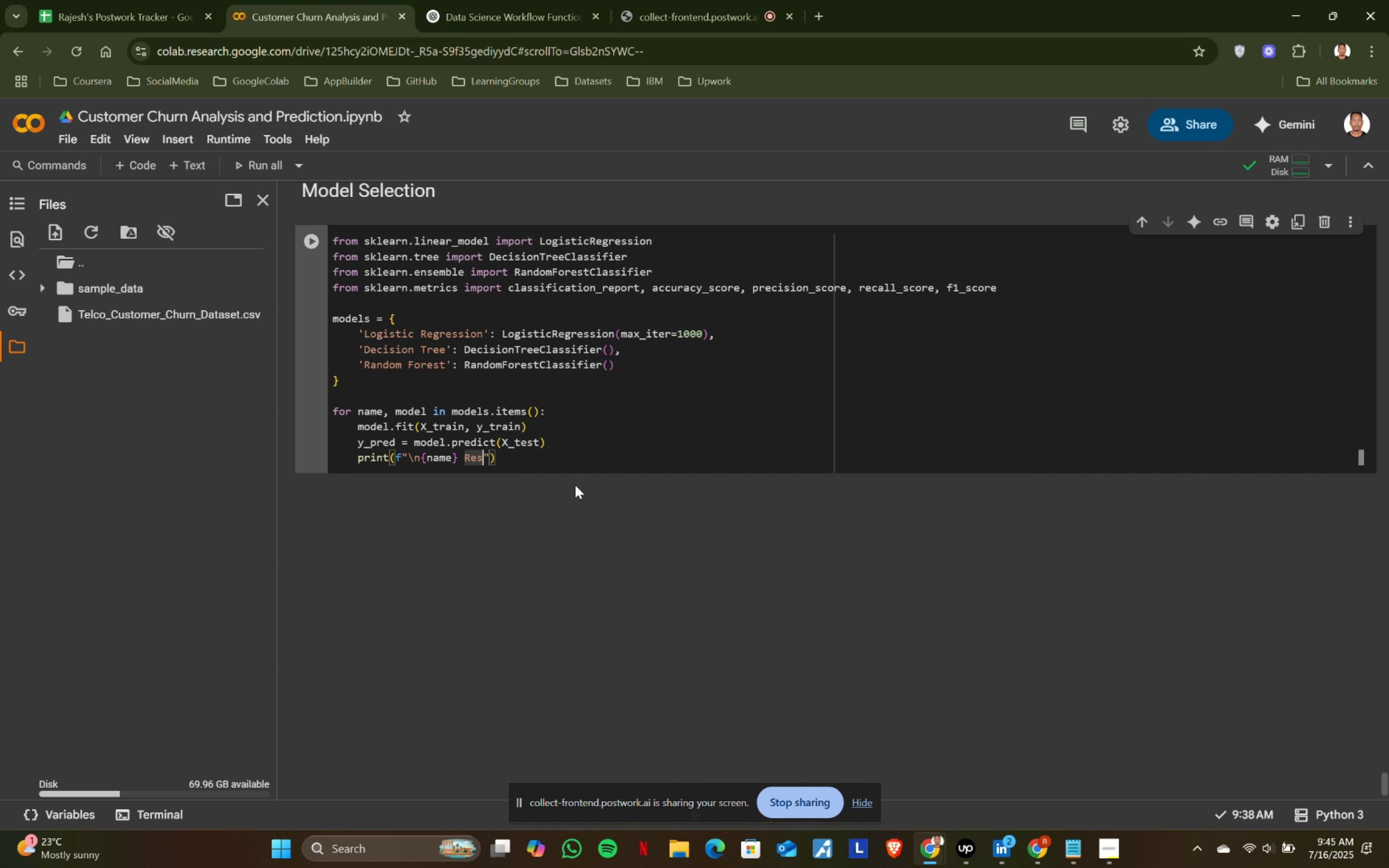 
type(ults;)
key(Backspace)
type(:)
 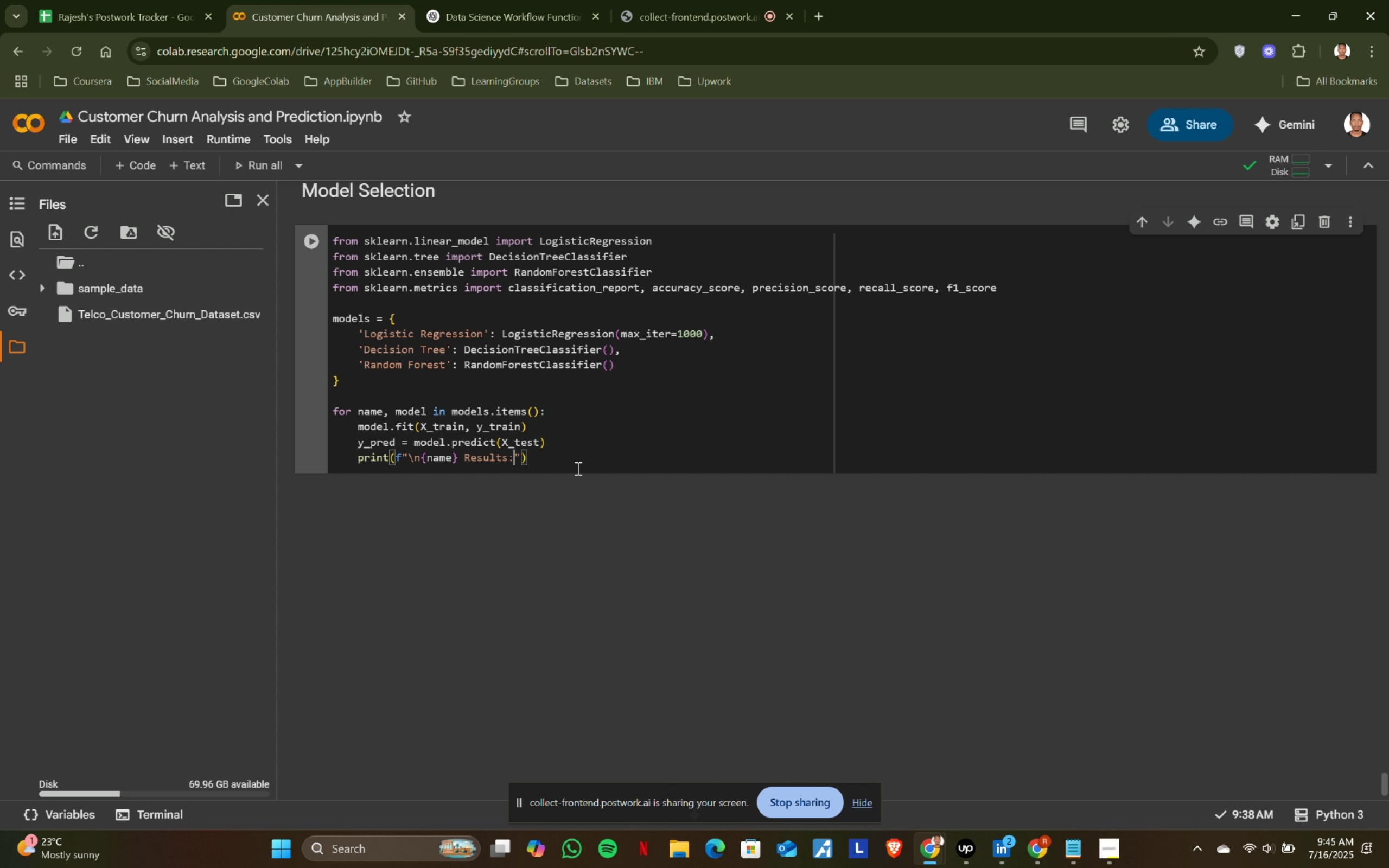 
left_click([526, 0])
 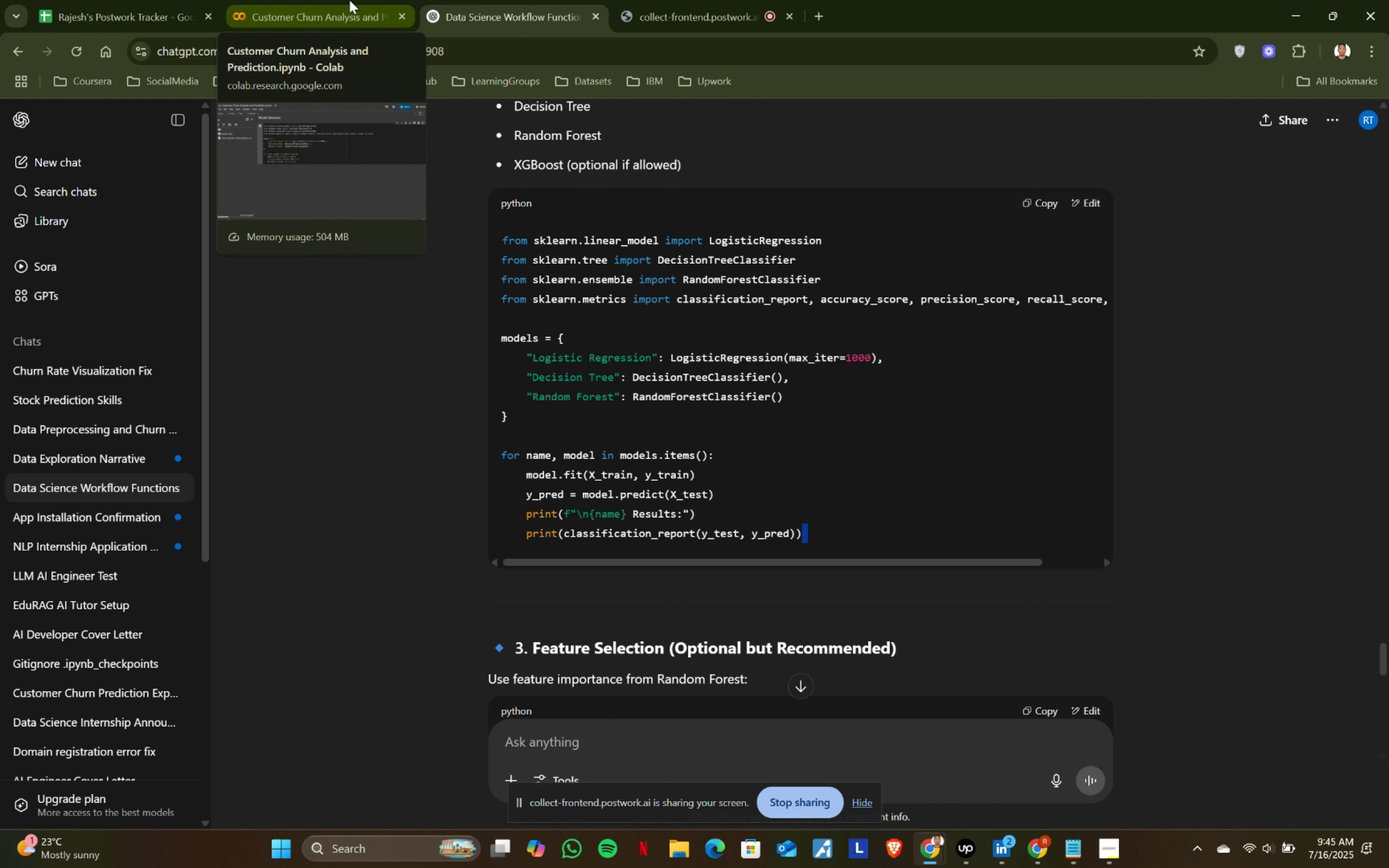 
left_click([349, 0])
 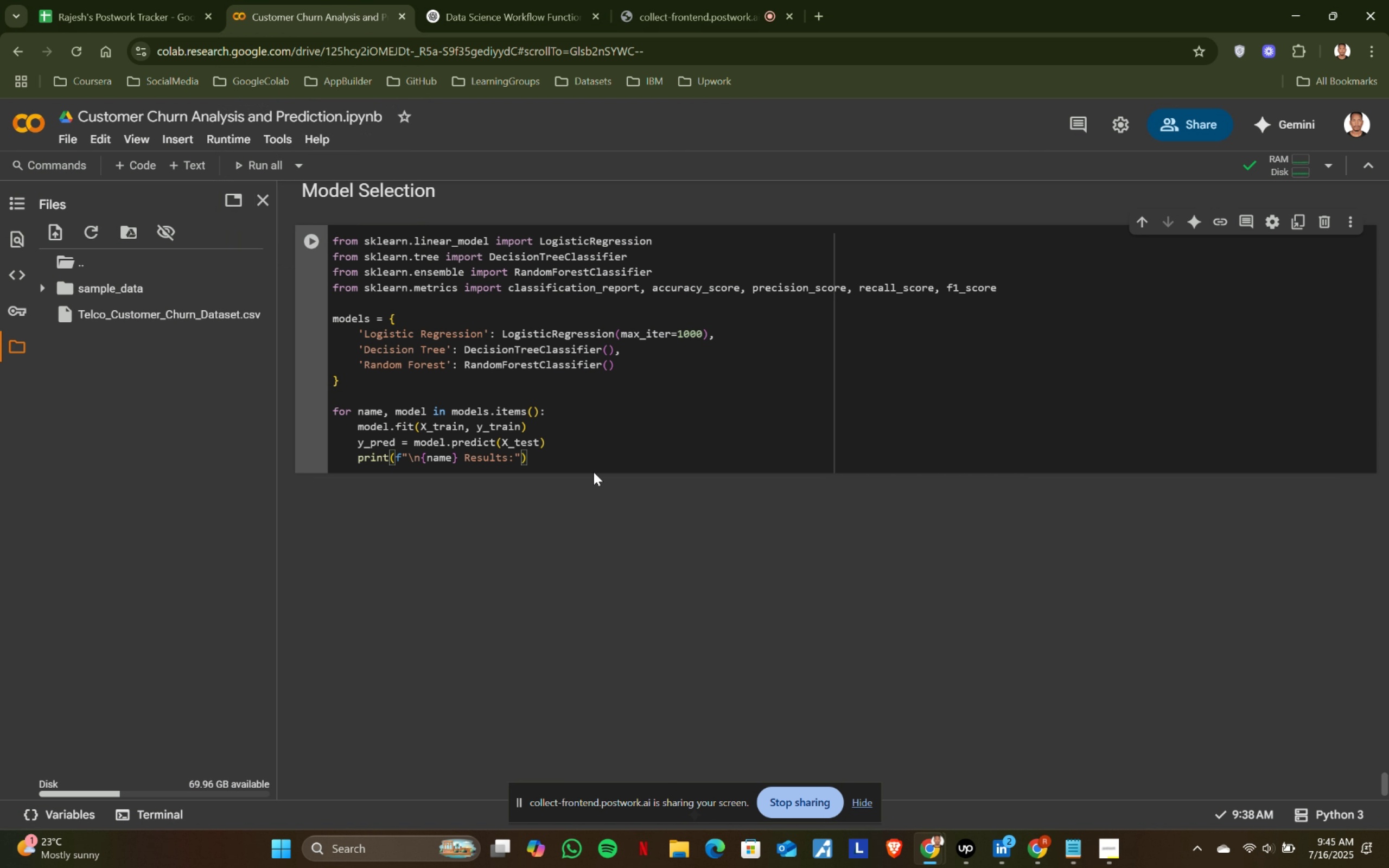 
left_click([578, 457])
 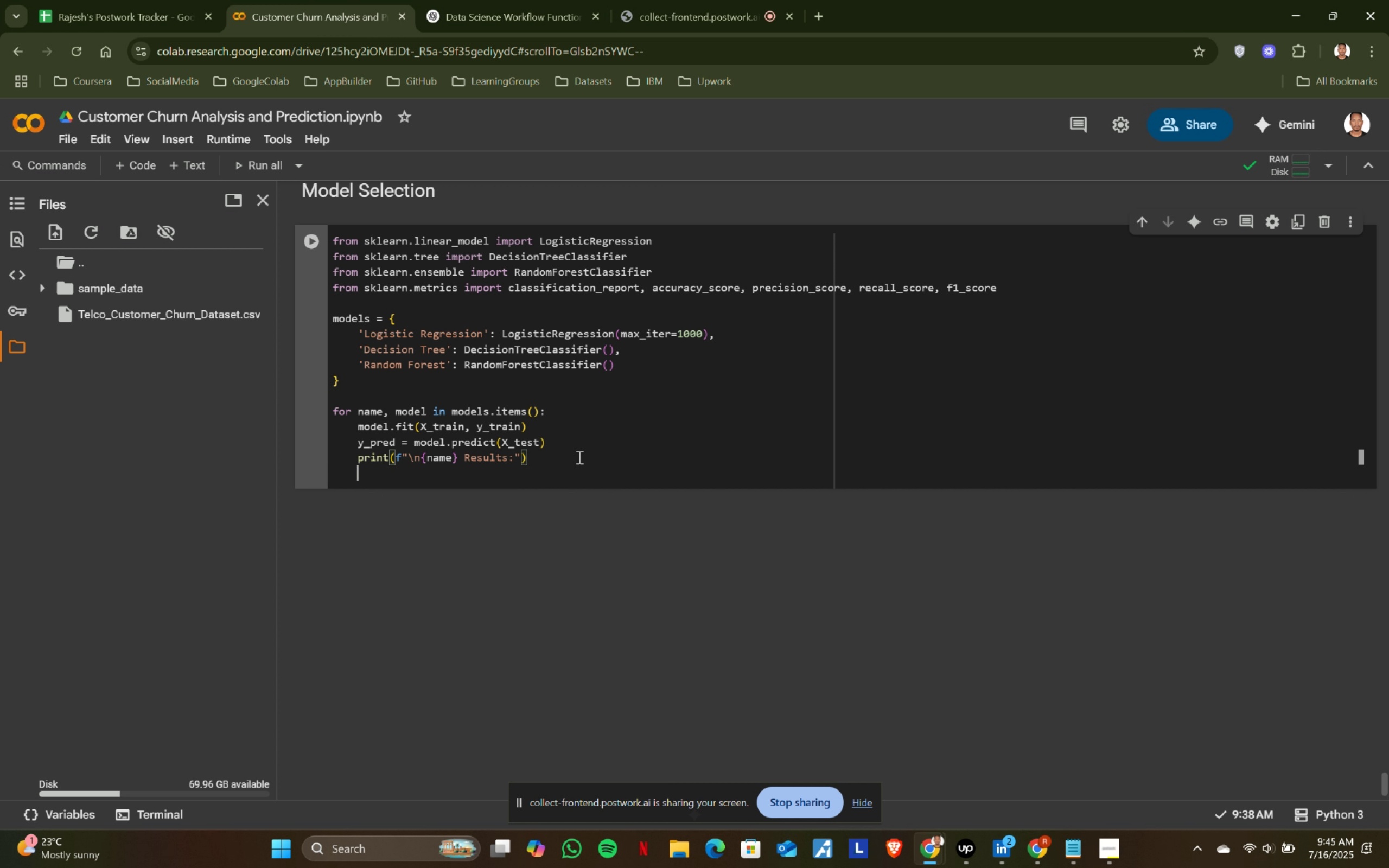 
key(Enter)
 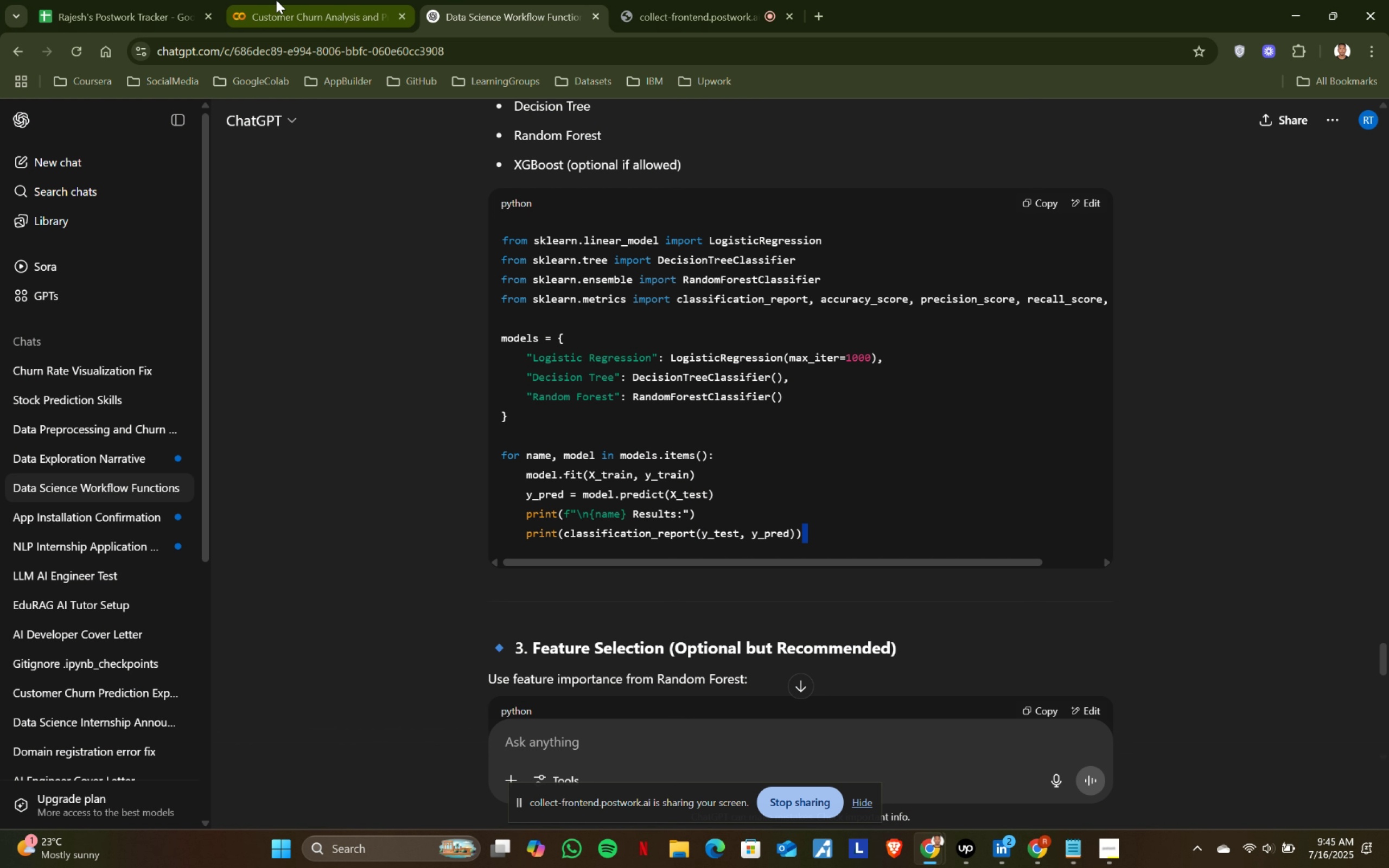 
type(print("Classification)
 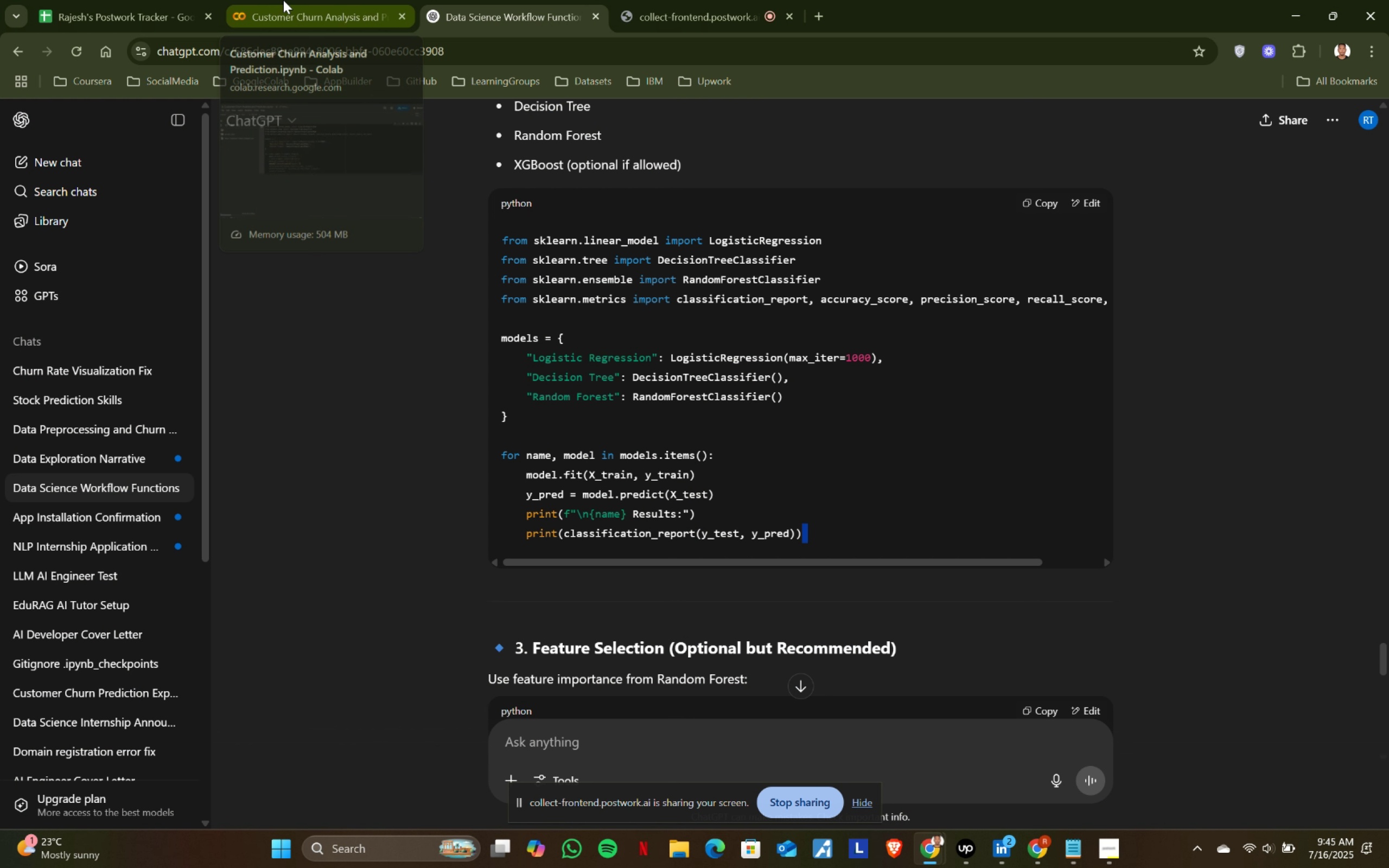 
left_click([577, 0])
 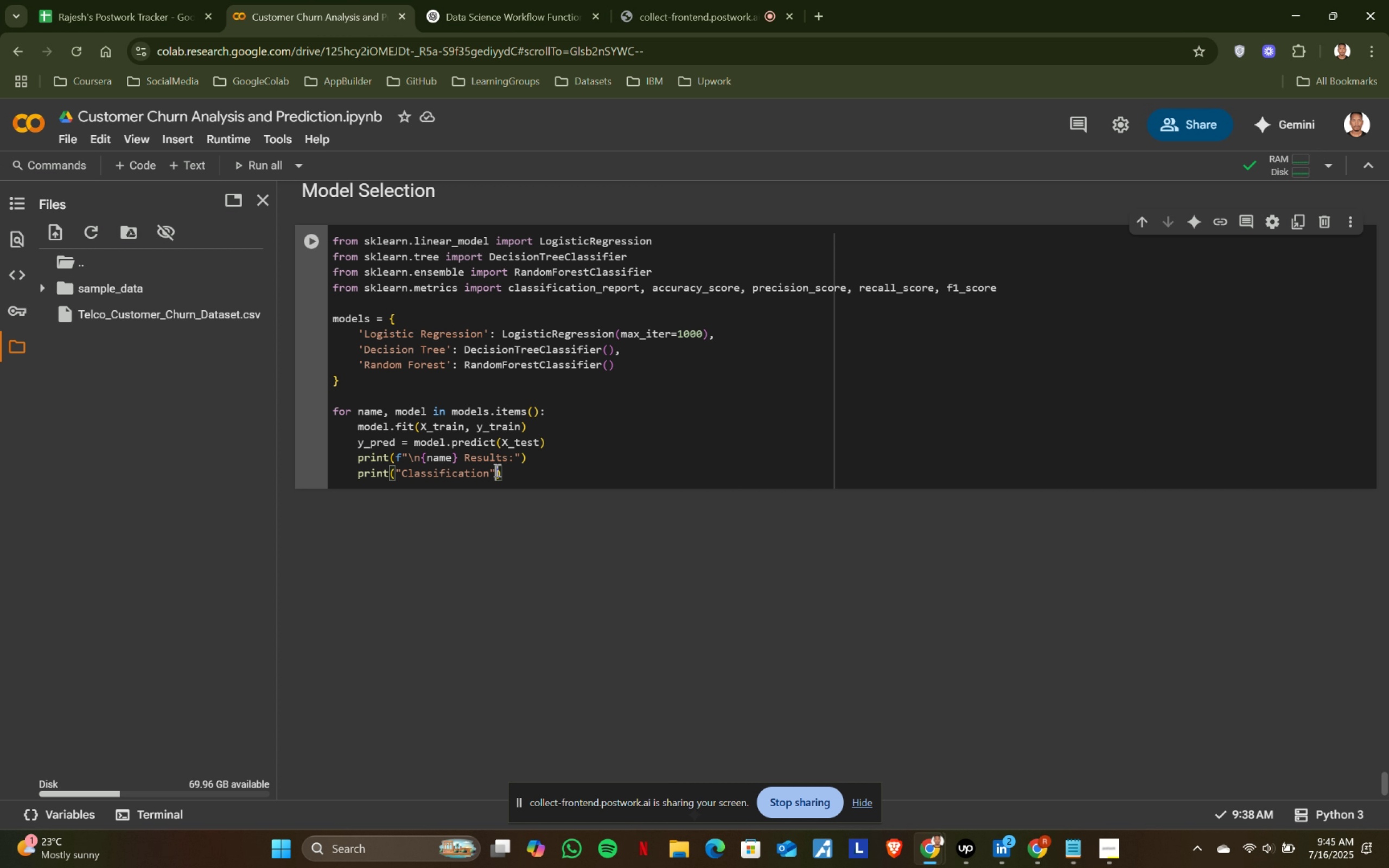 
left_click([283, 0])
 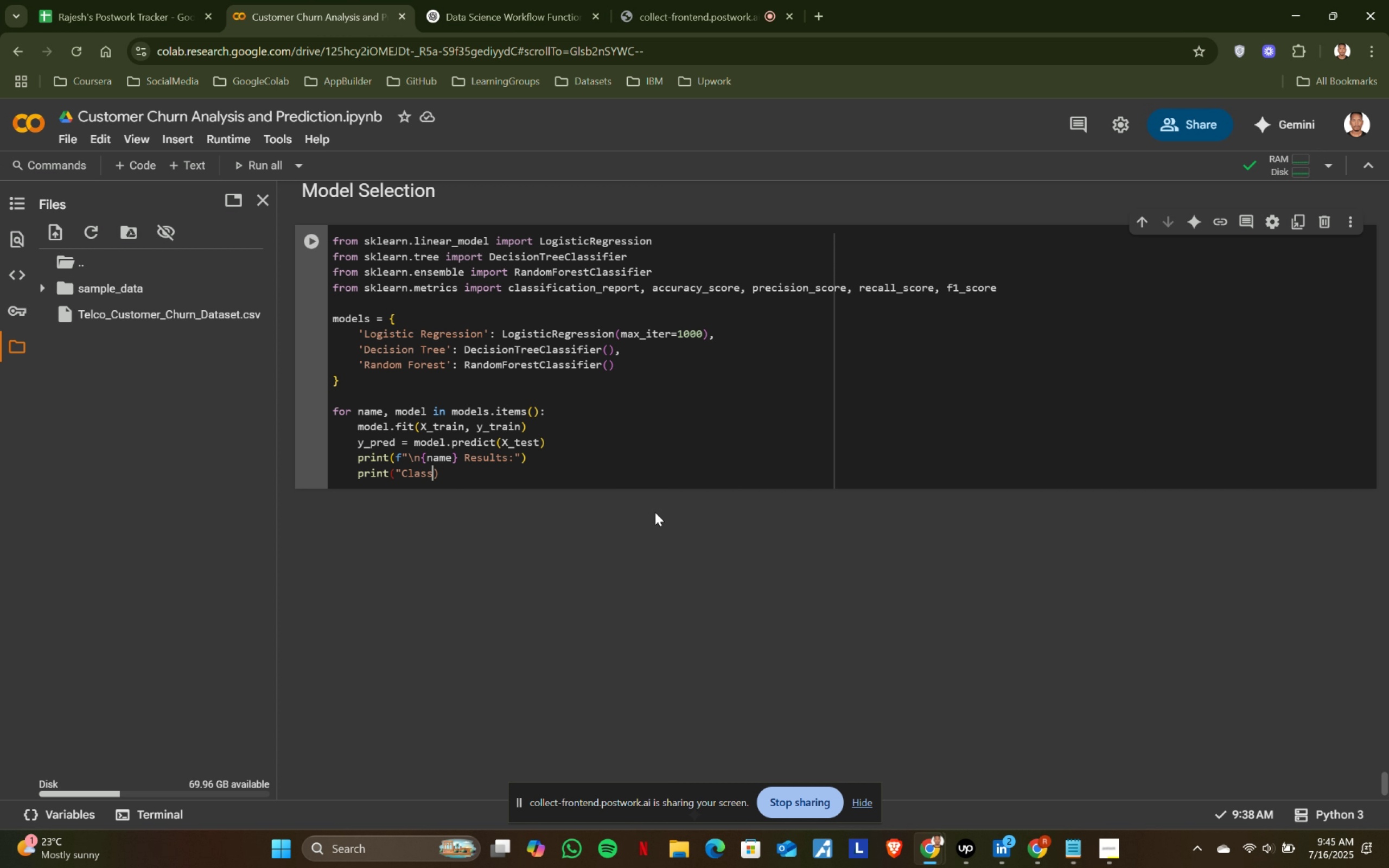 
hold_key(key=Backspace, duration=0.76)
 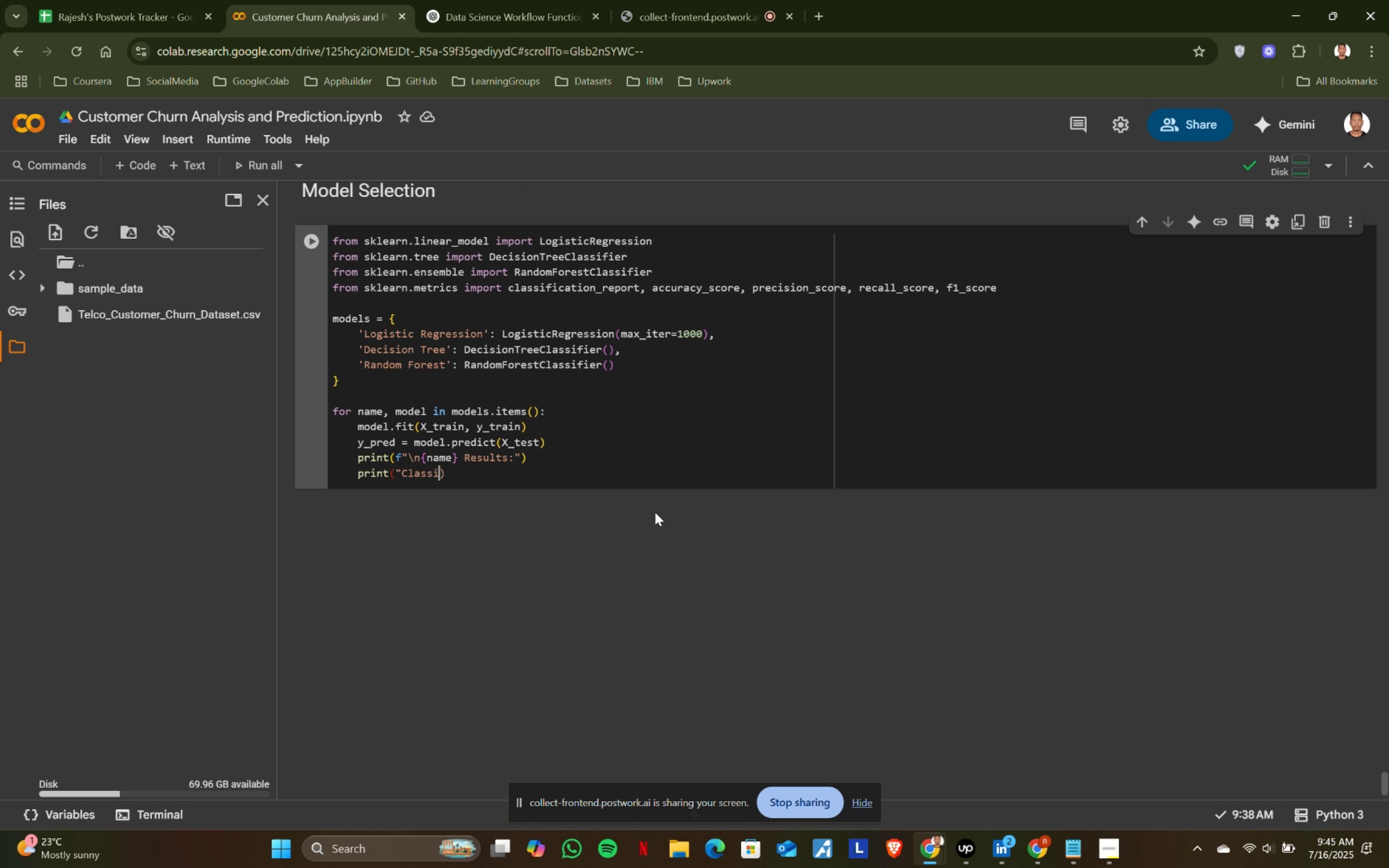 
key(Backspace)
key(Backspace)
key(Backspace)
key(Backspace)
key(Backspace)
key(Backspace)
key(Backspace)
type(classificat)
 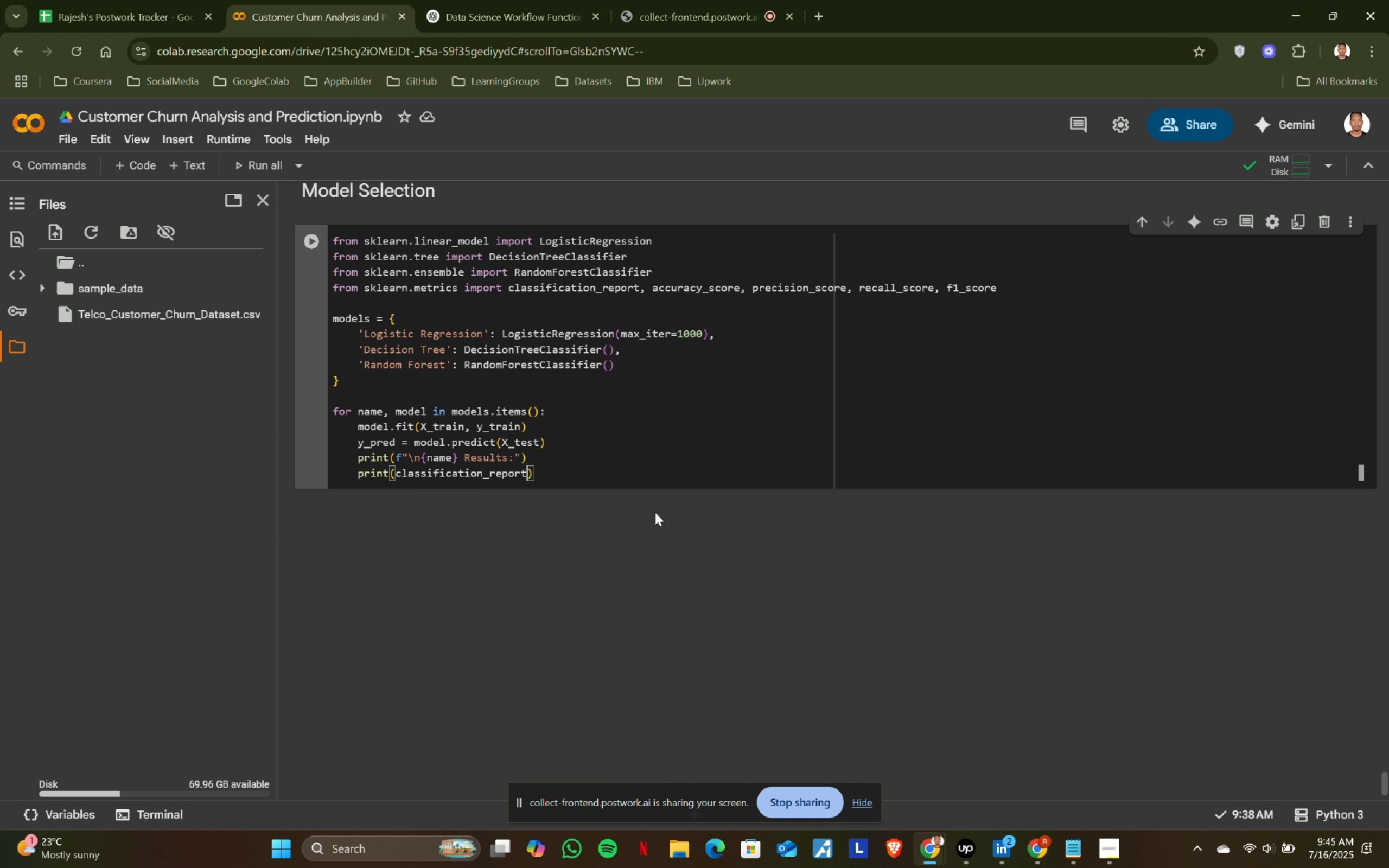 
key(Enter)
 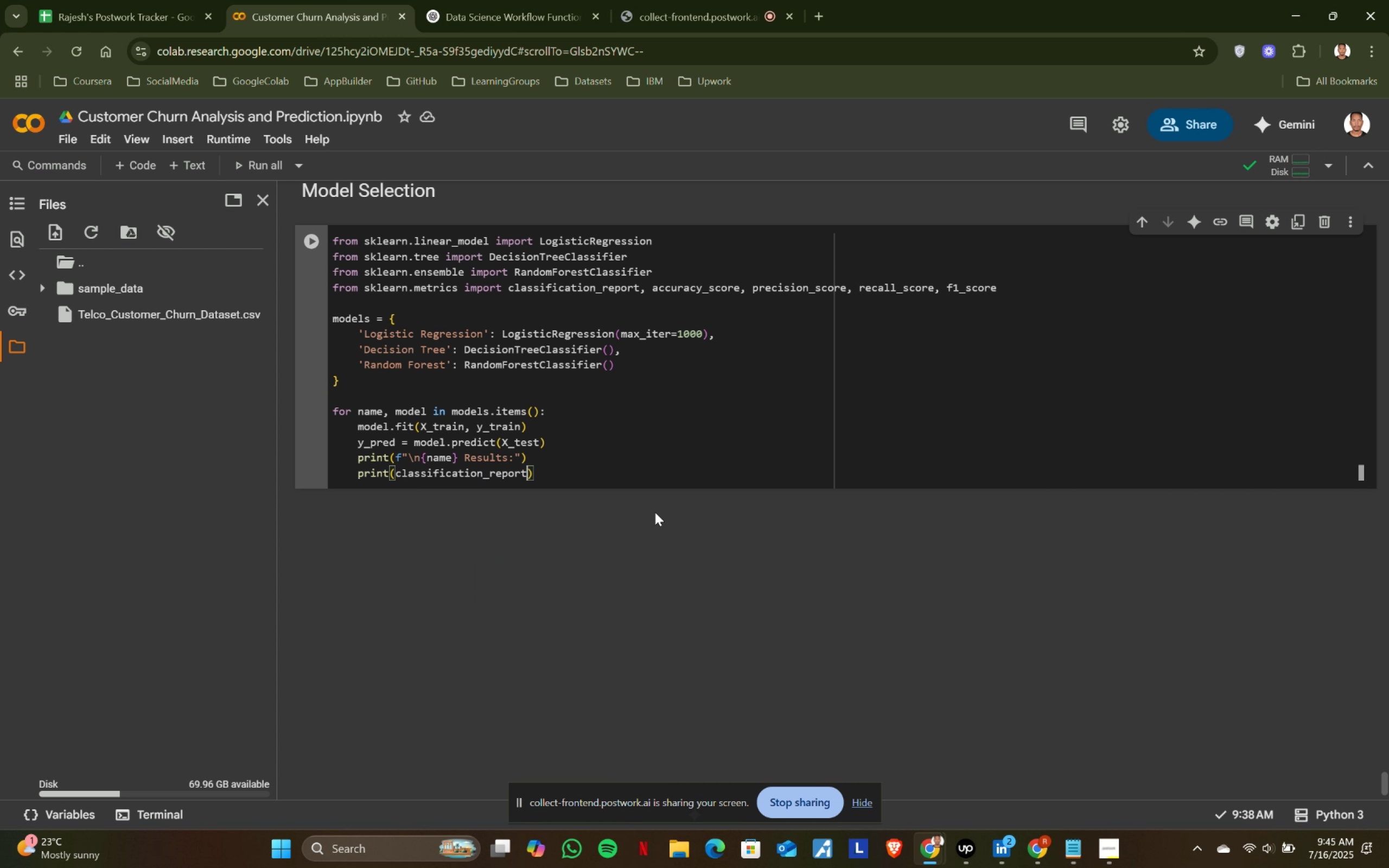 
type((y_test, y_pred)
 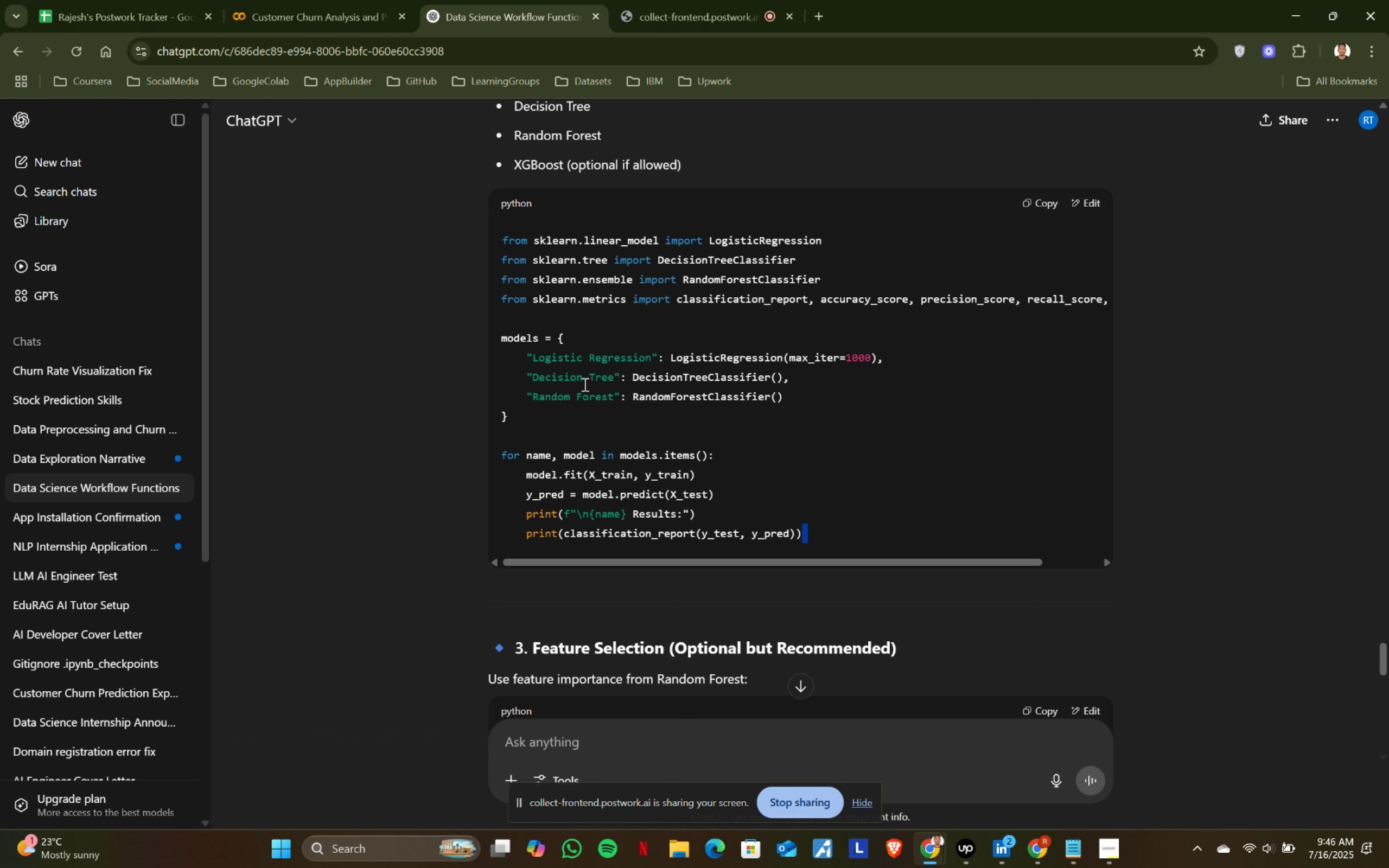 
left_click([505, 0])
 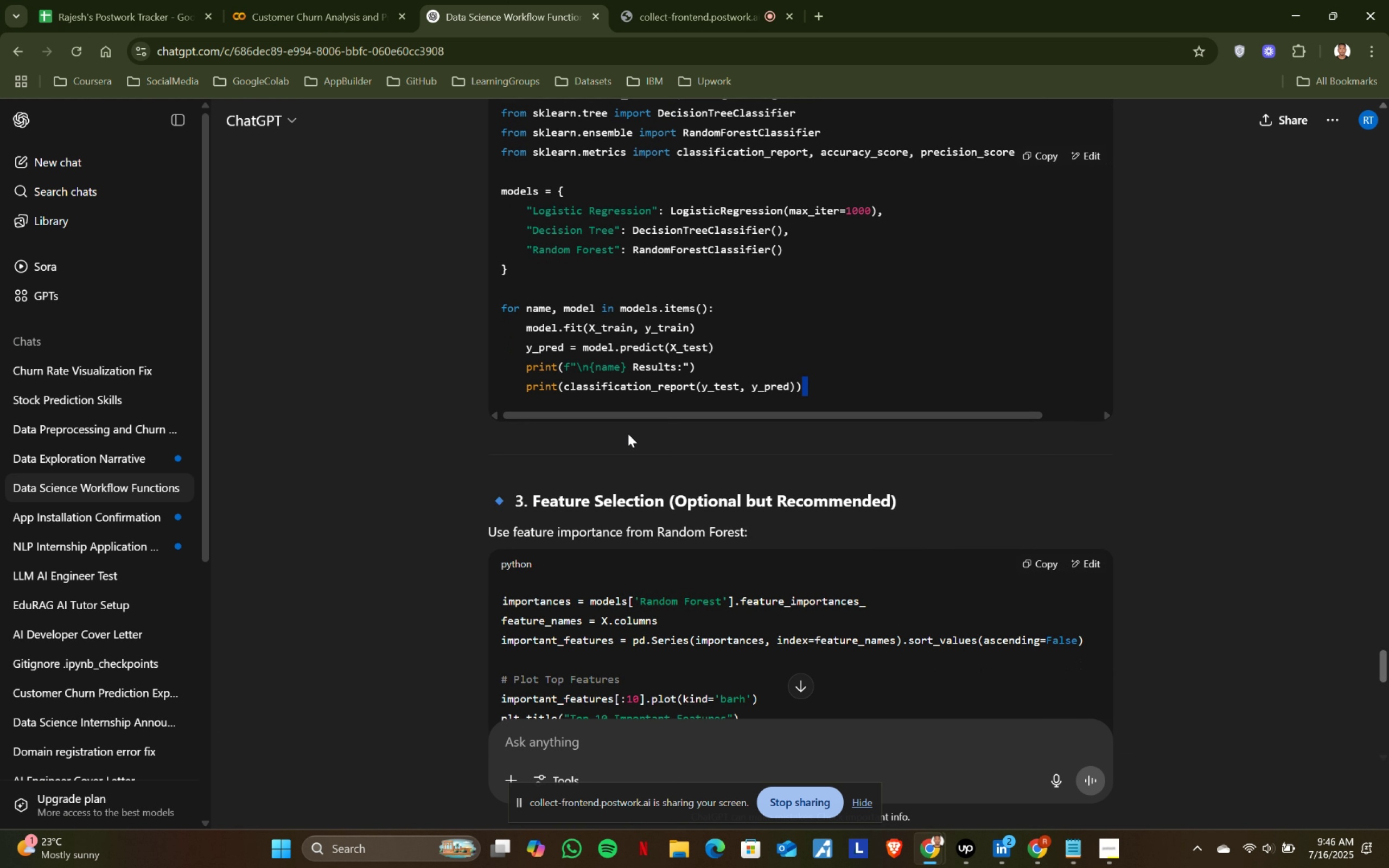 
scroll: coordinate [628, 433], scroll_direction: down, amount: 2.0
 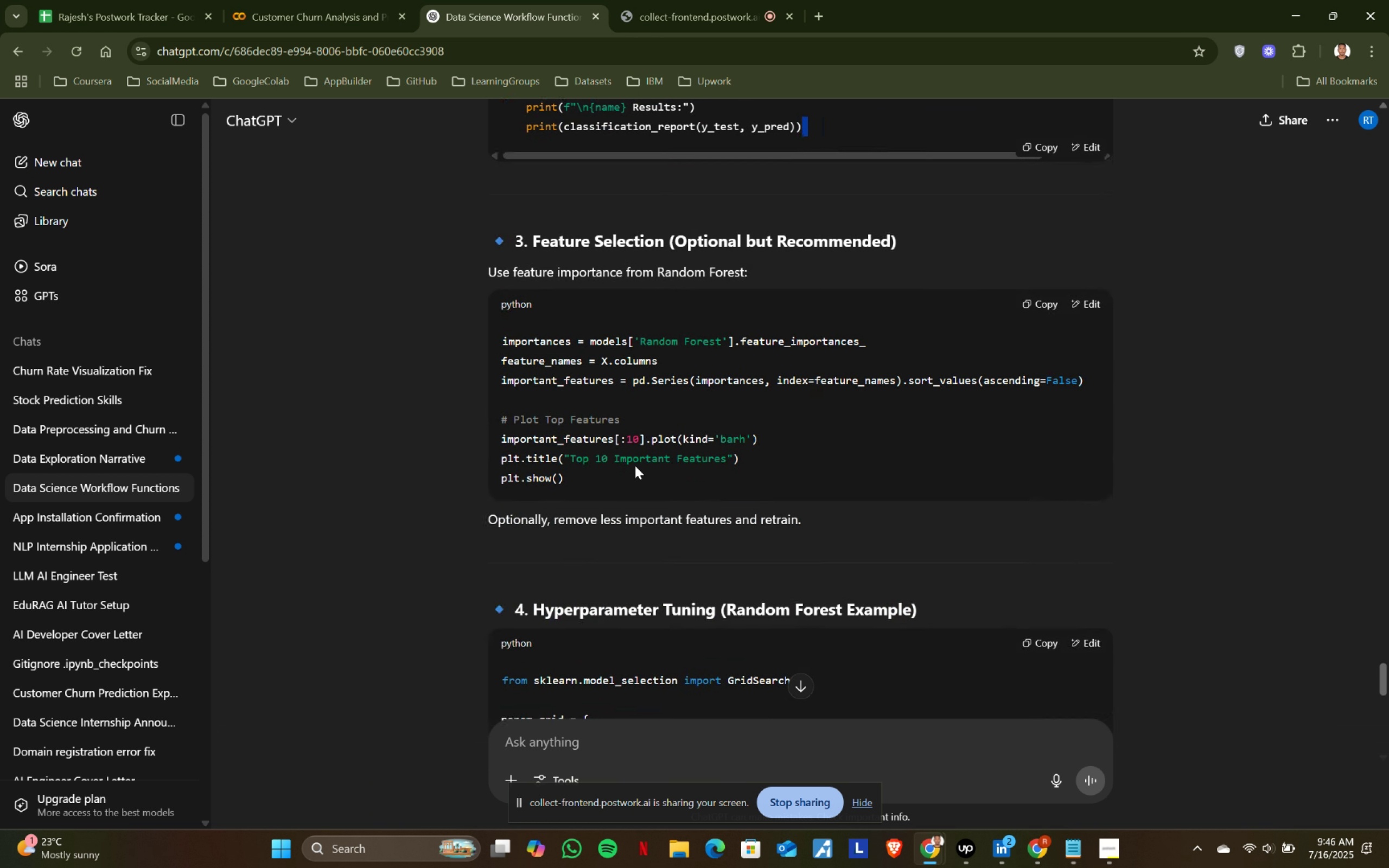 
wait(6.73)
 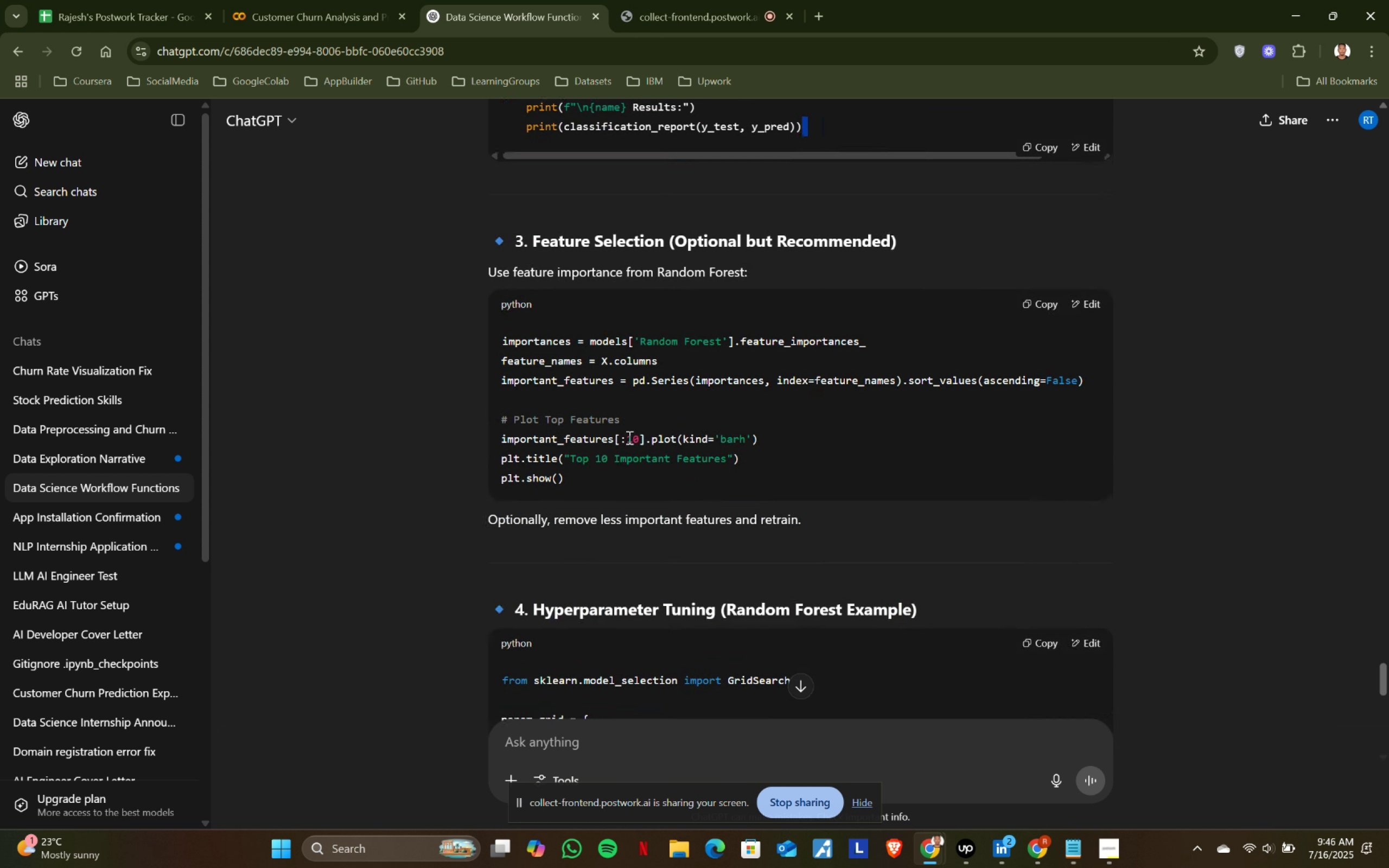 
scroll: coordinate [635, 465], scroll_direction: down, amount: 2.0
 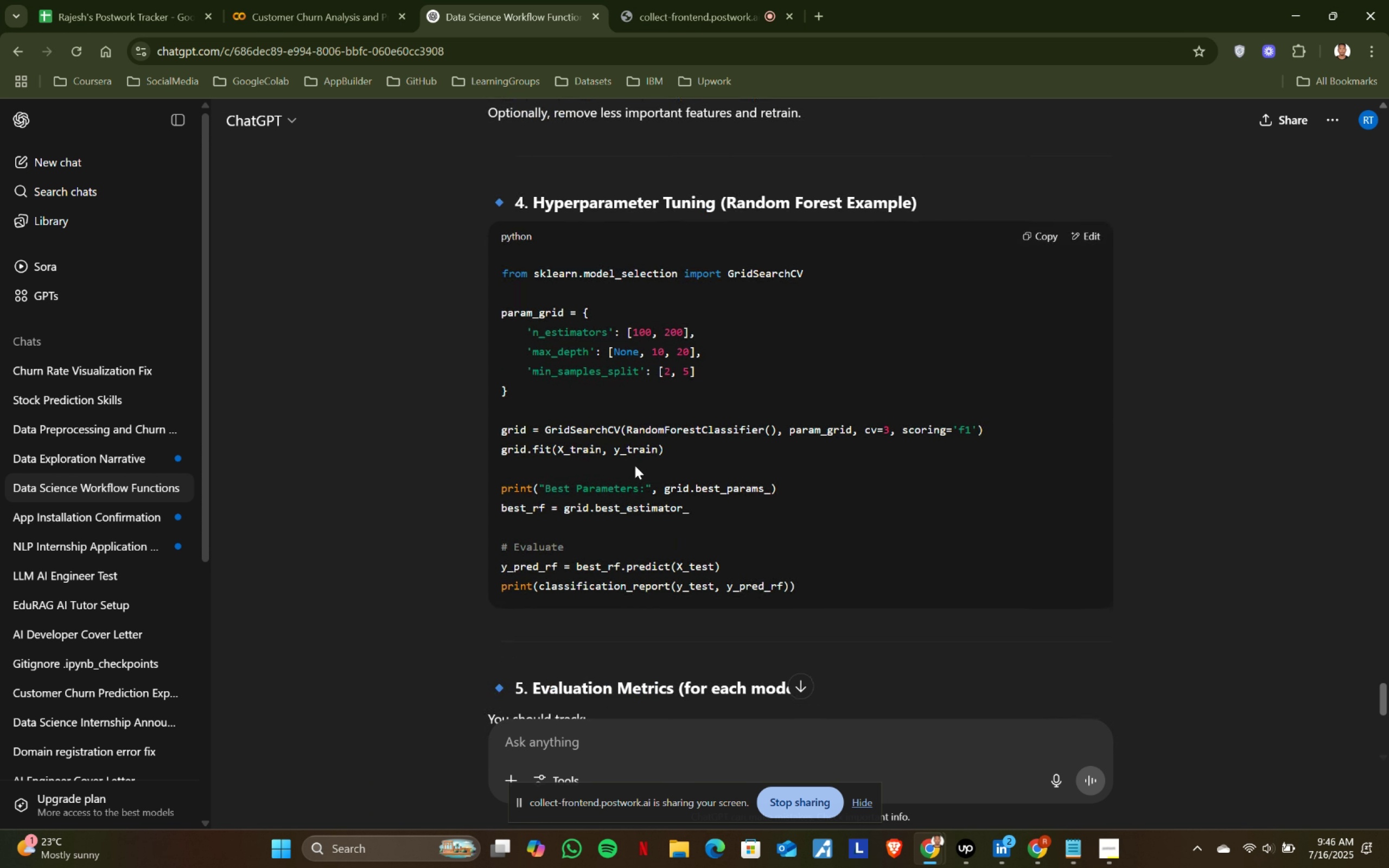 
wait(6.08)
 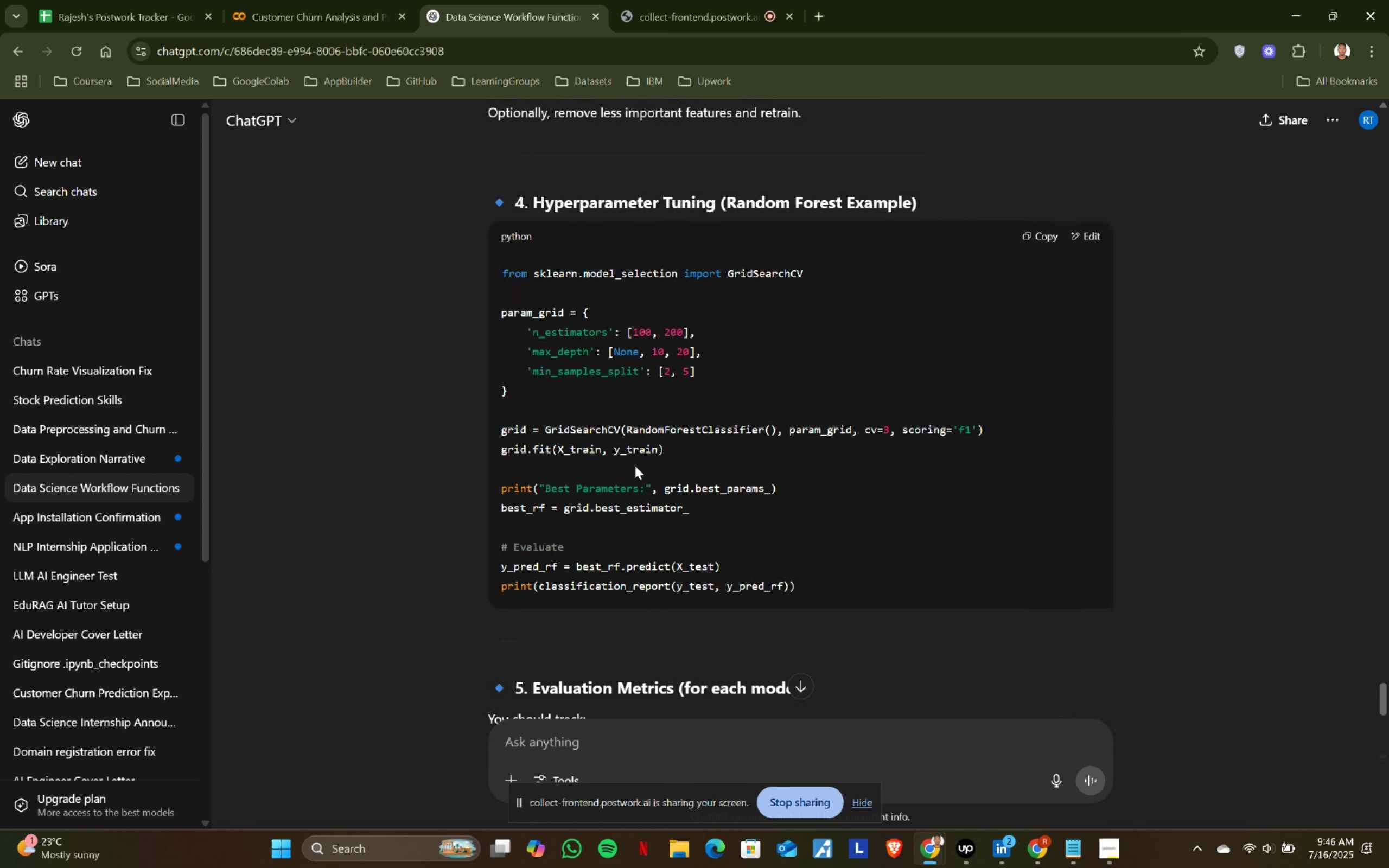 
scroll: coordinate [635, 465], scroll_direction: down, amount: 2.0
 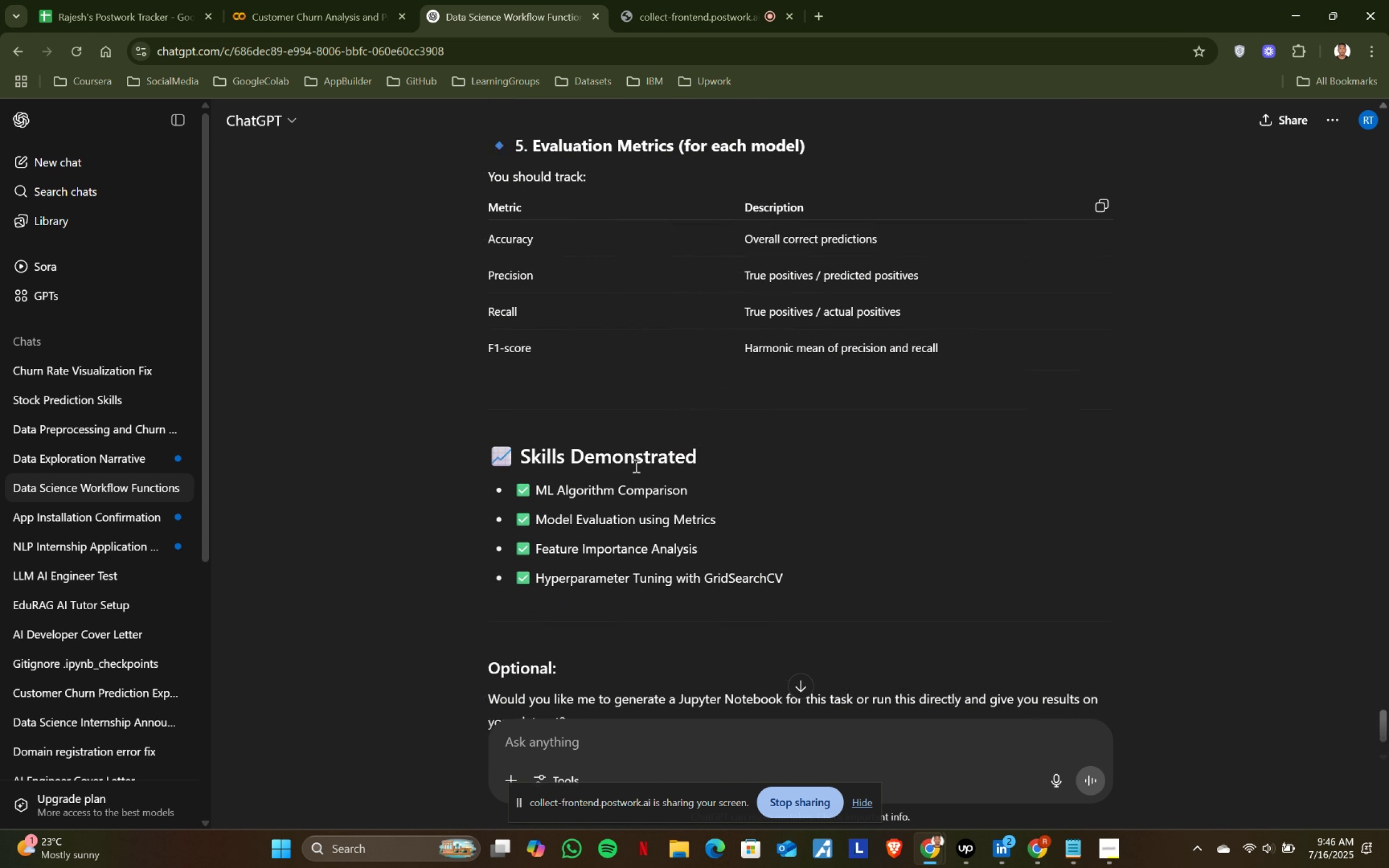 
scroll: coordinate [635, 465], scroll_direction: up, amount: 7.0
 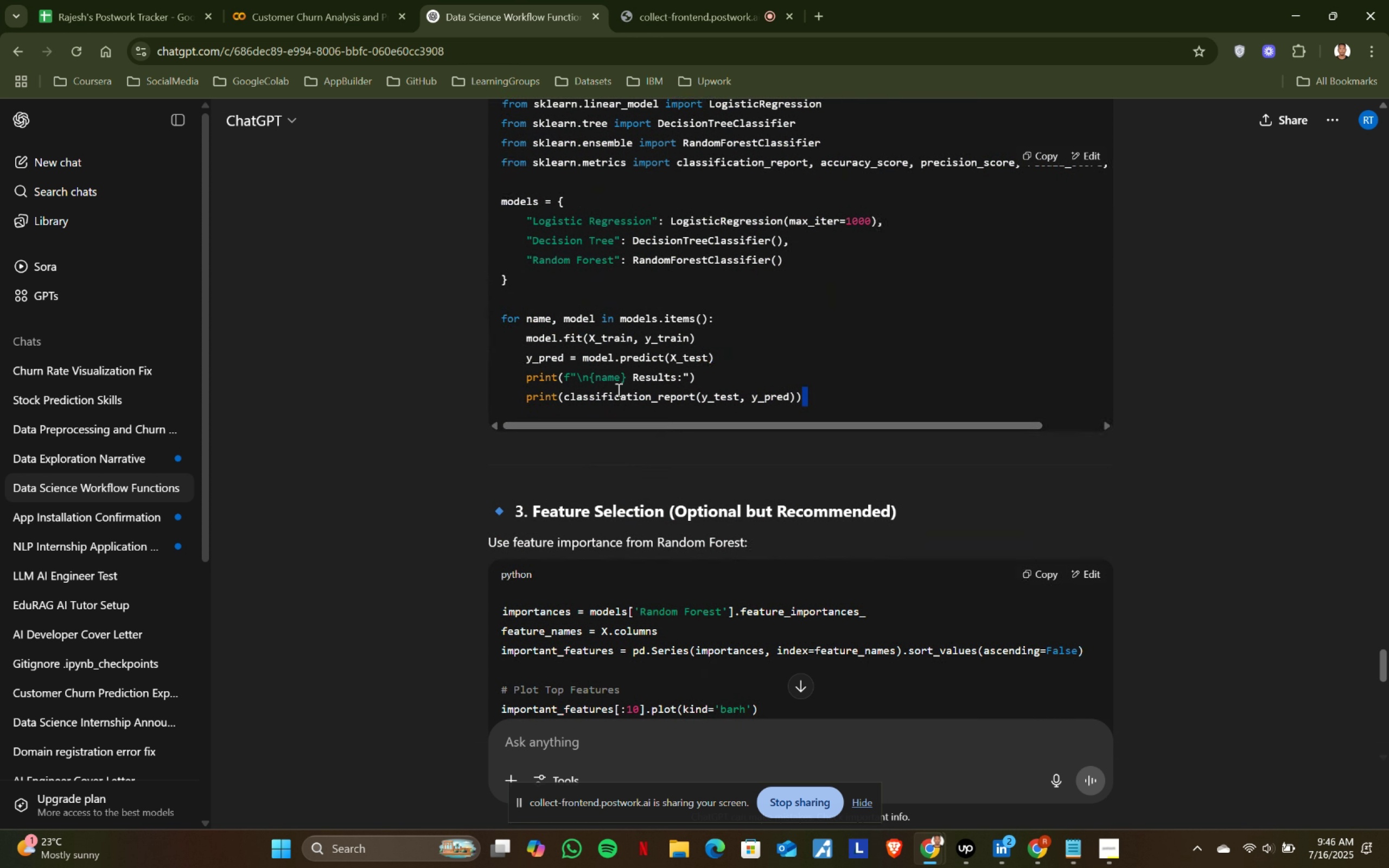 
left_click([327, 0])
 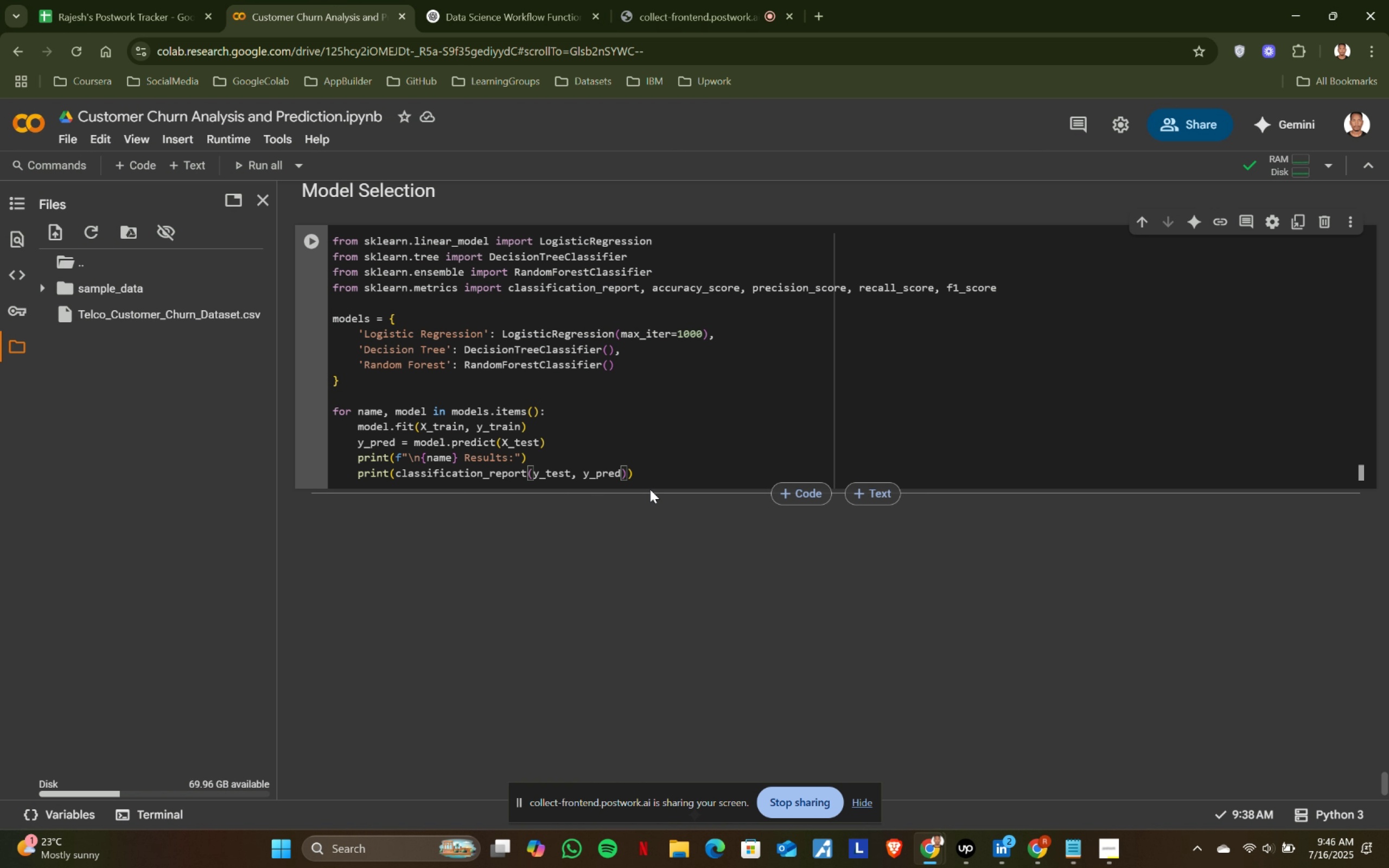 
left_click([671, 475])
 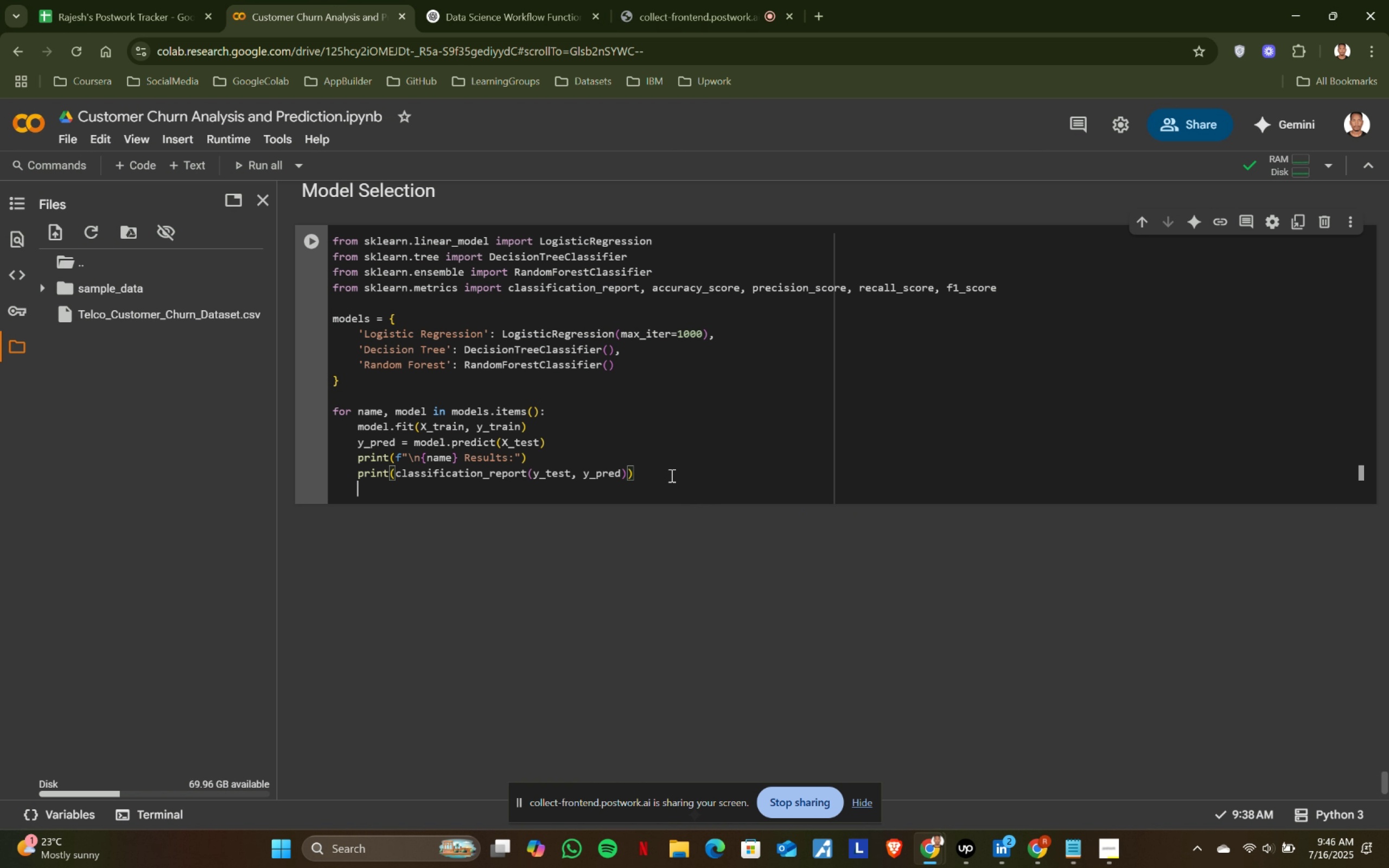 
key(Enter)
 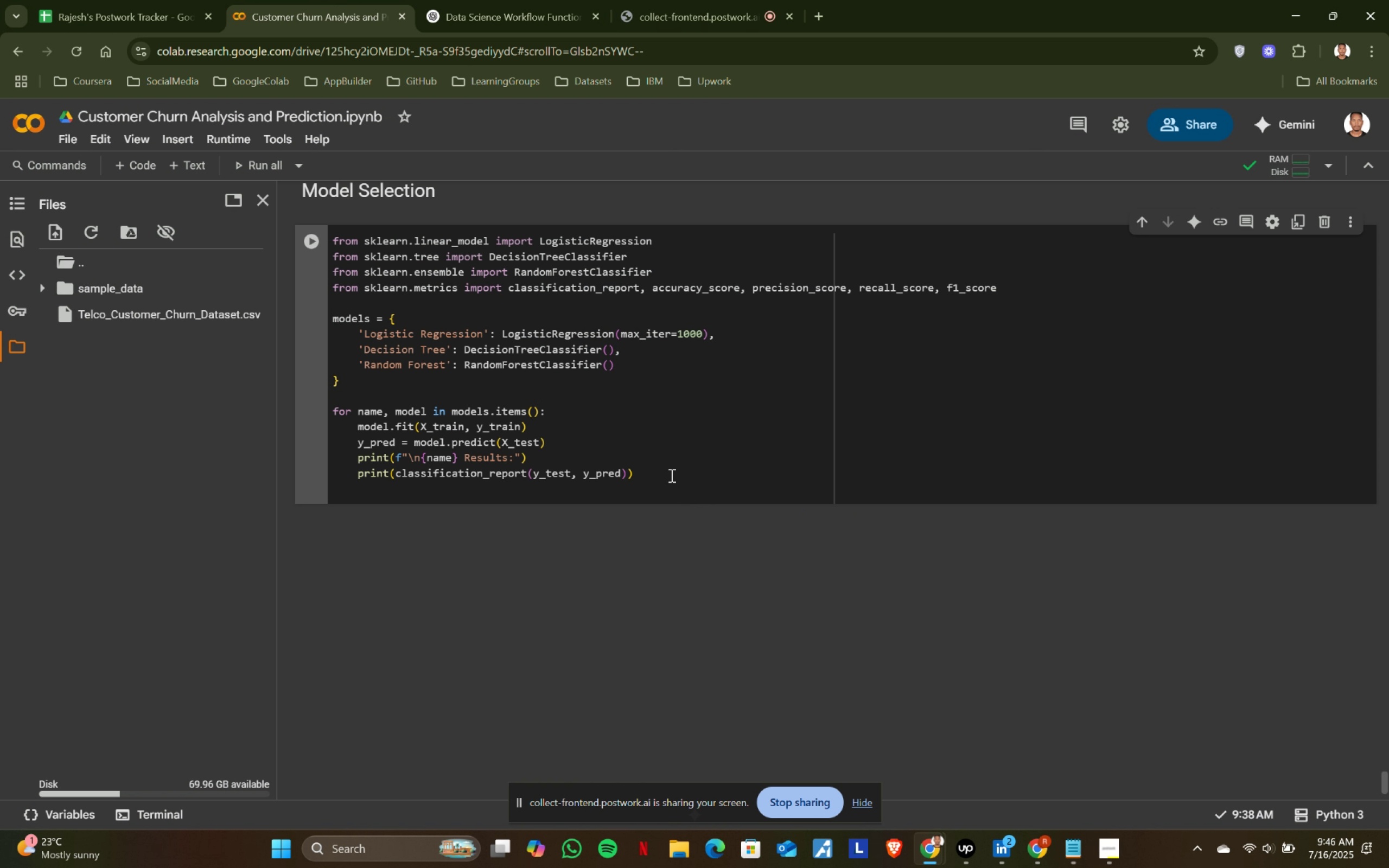 
type(print(accu)
 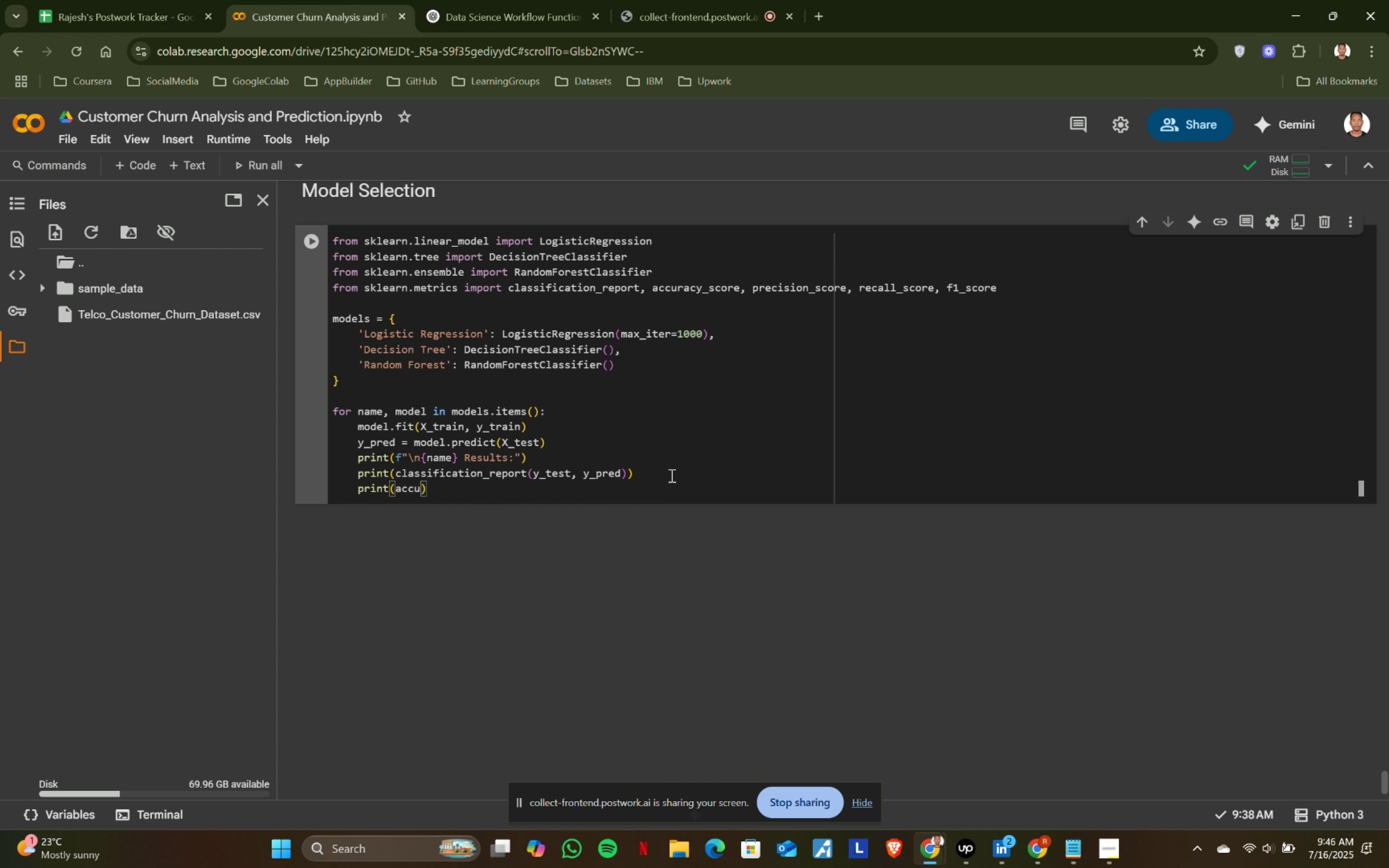 
key(Enter)
 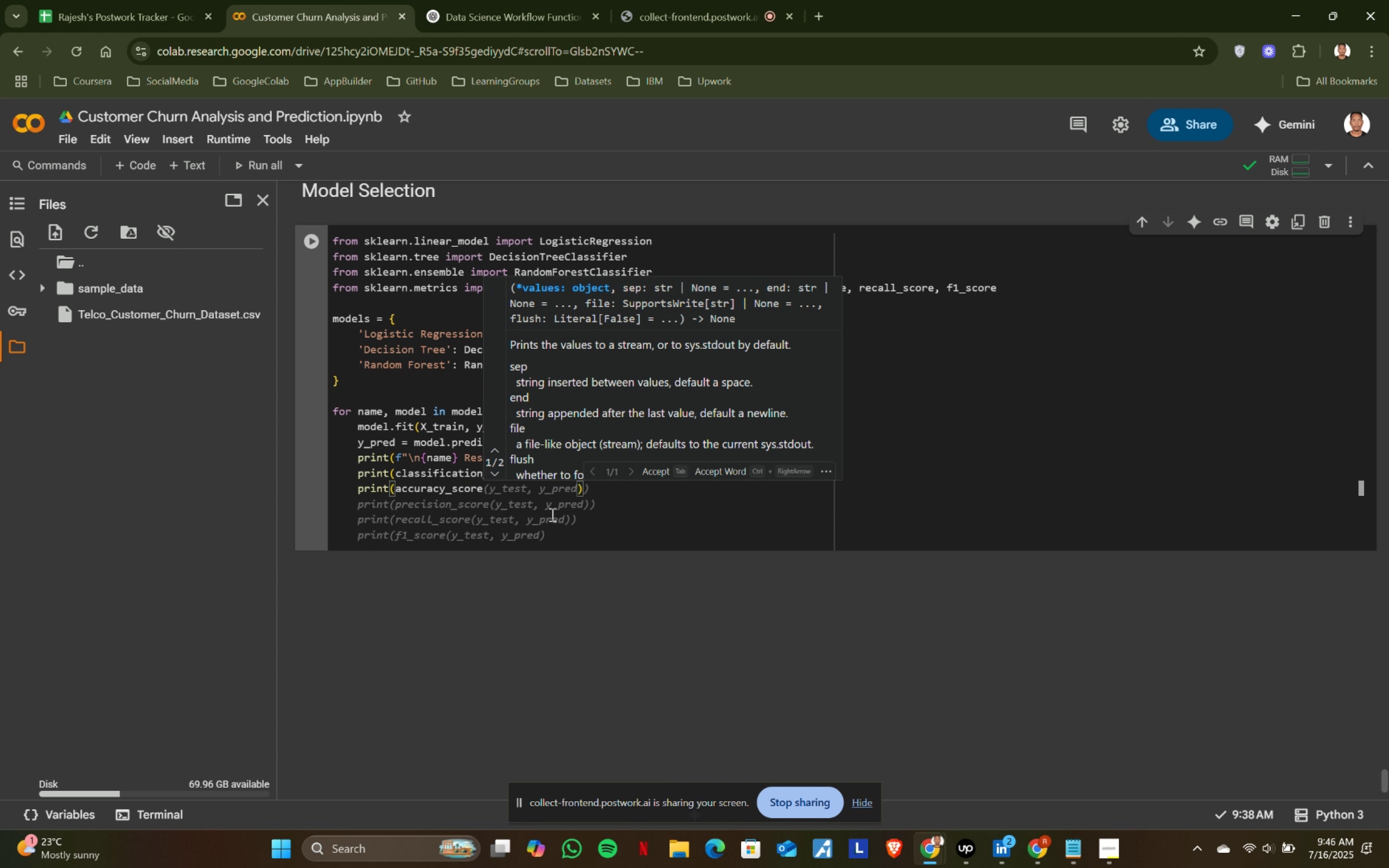 
key(Tab)
 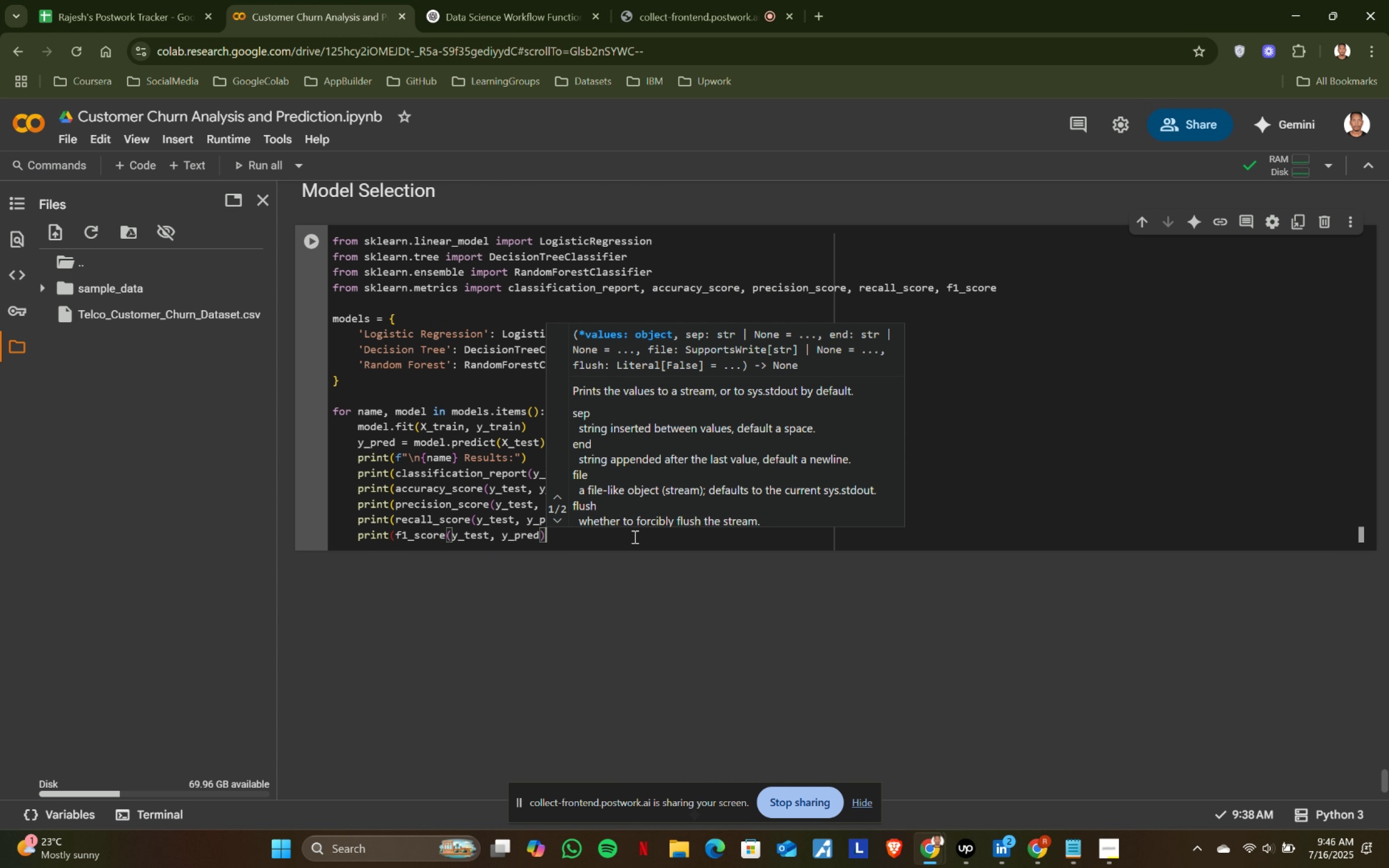 
left_click([574, 544])
 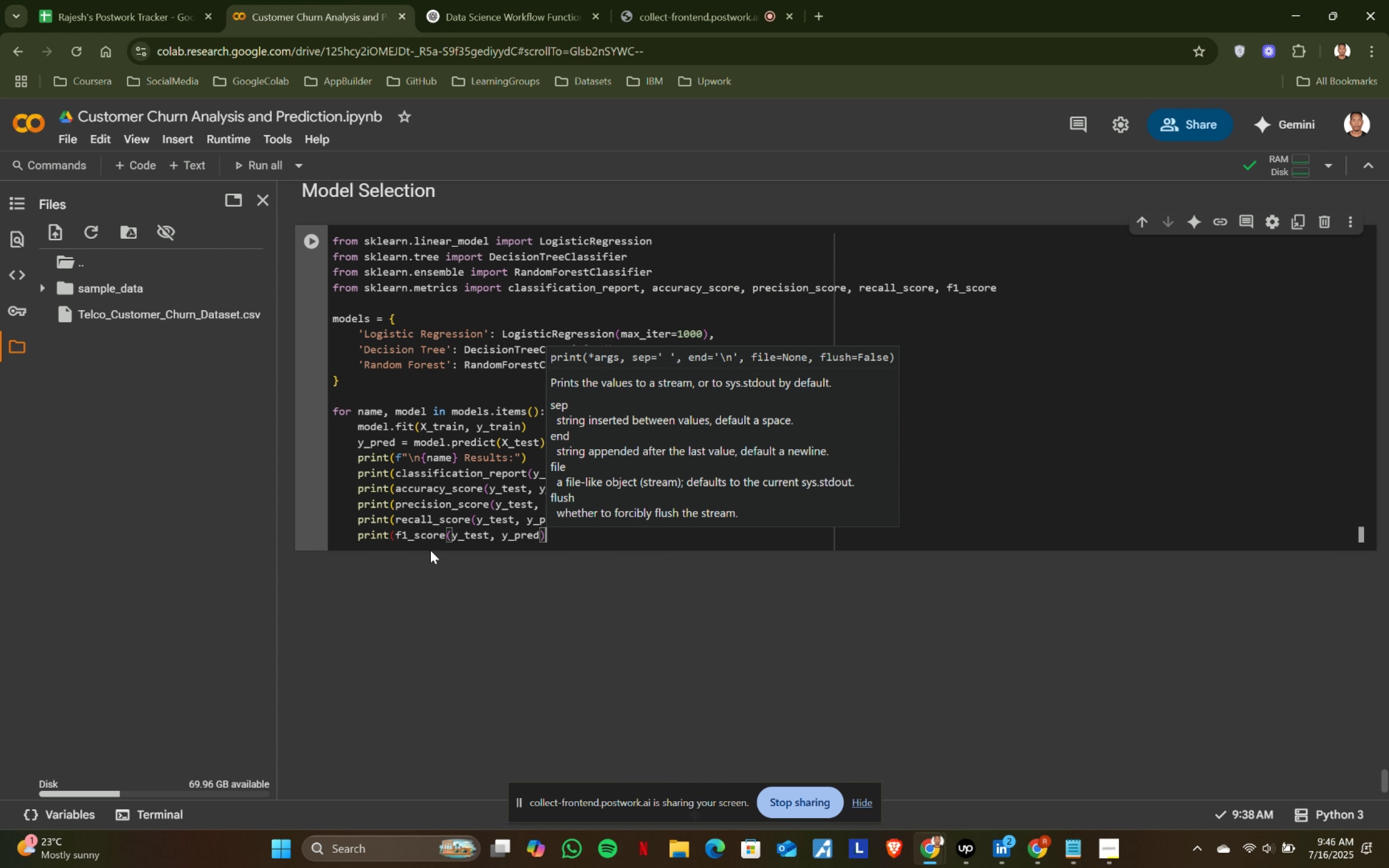 
left_click([441, 614])
 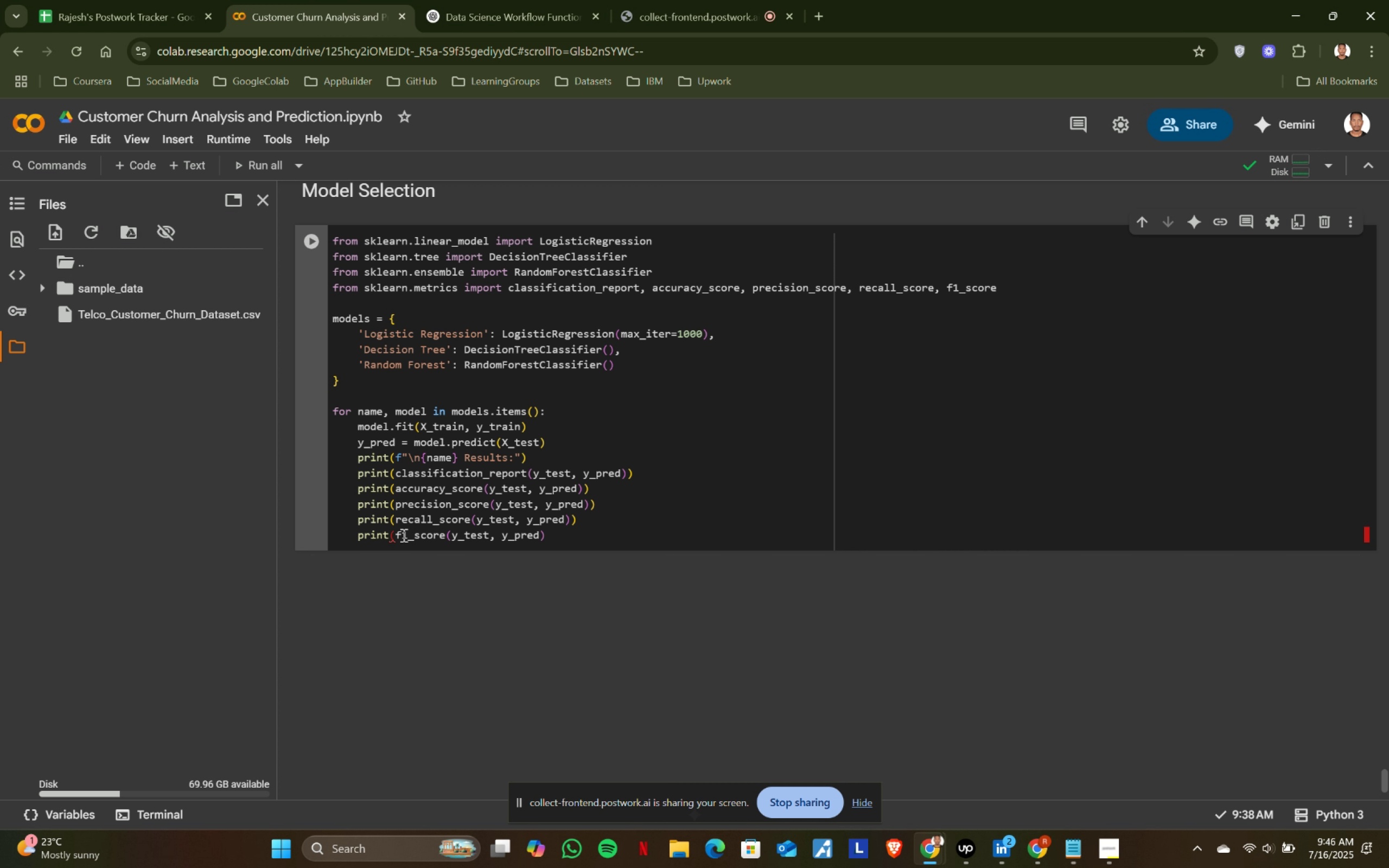 
left_click([397, 533])
 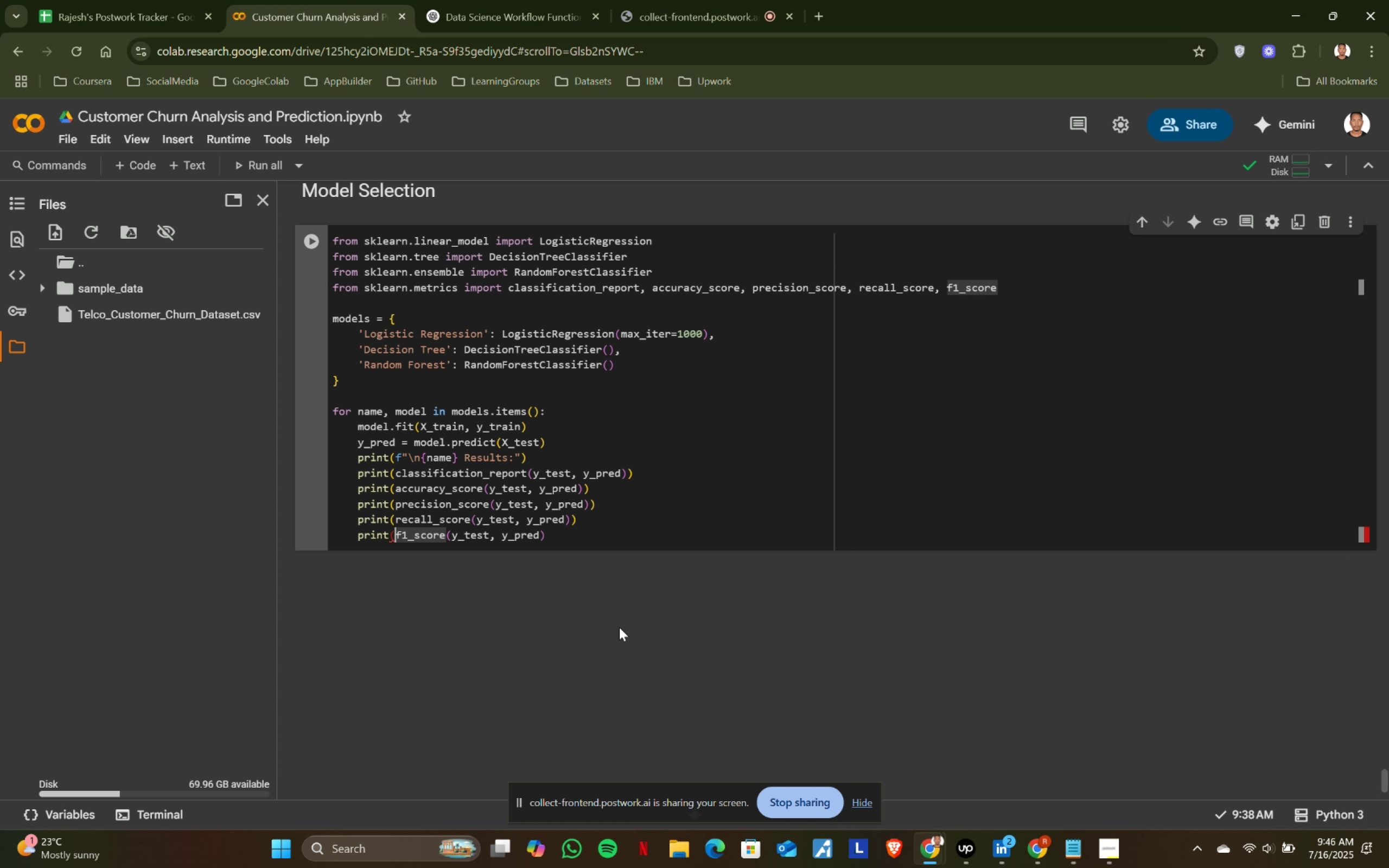 
key(Backspace)
 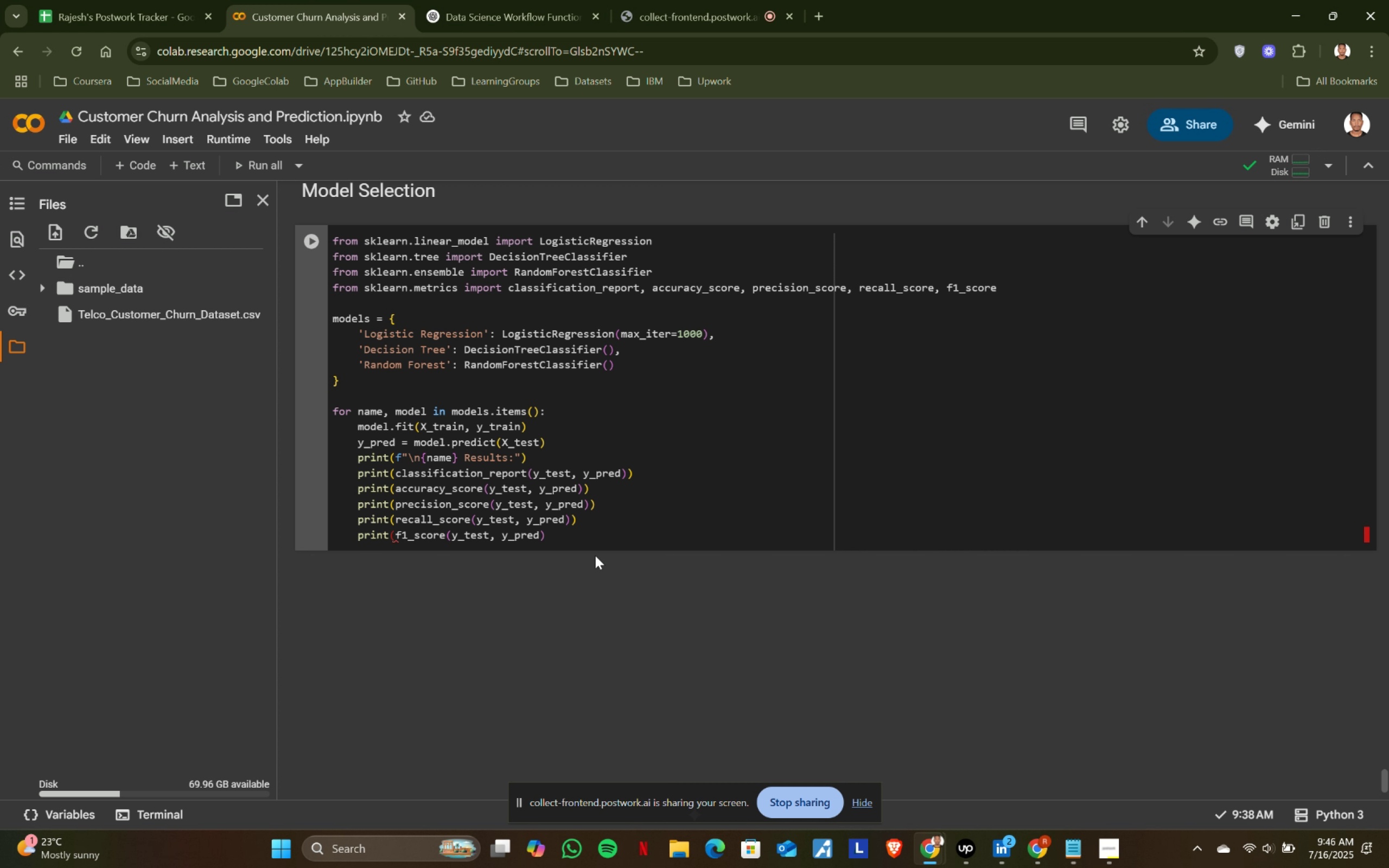 
key(Shift+9)
 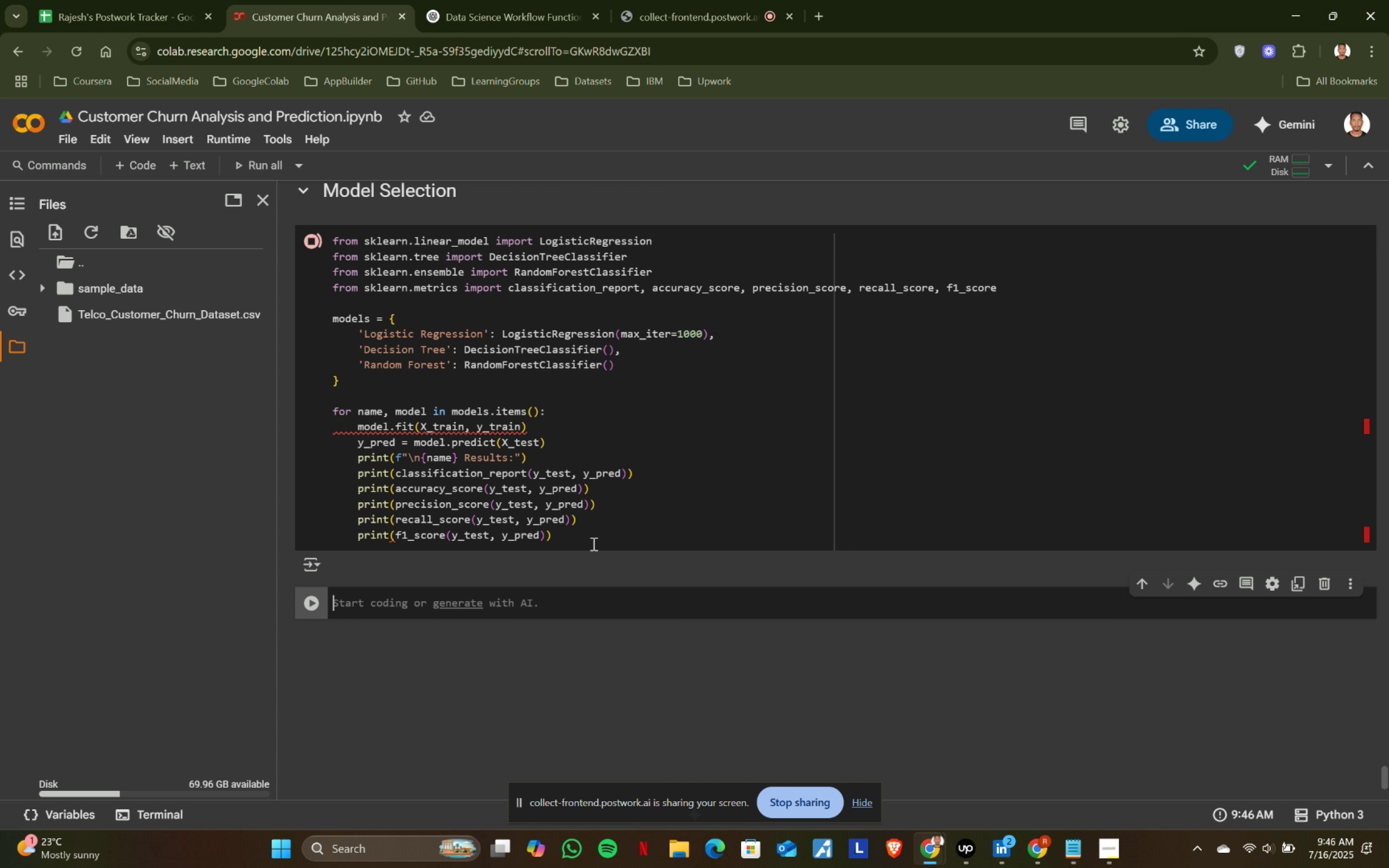 
left_click([592, 544])
 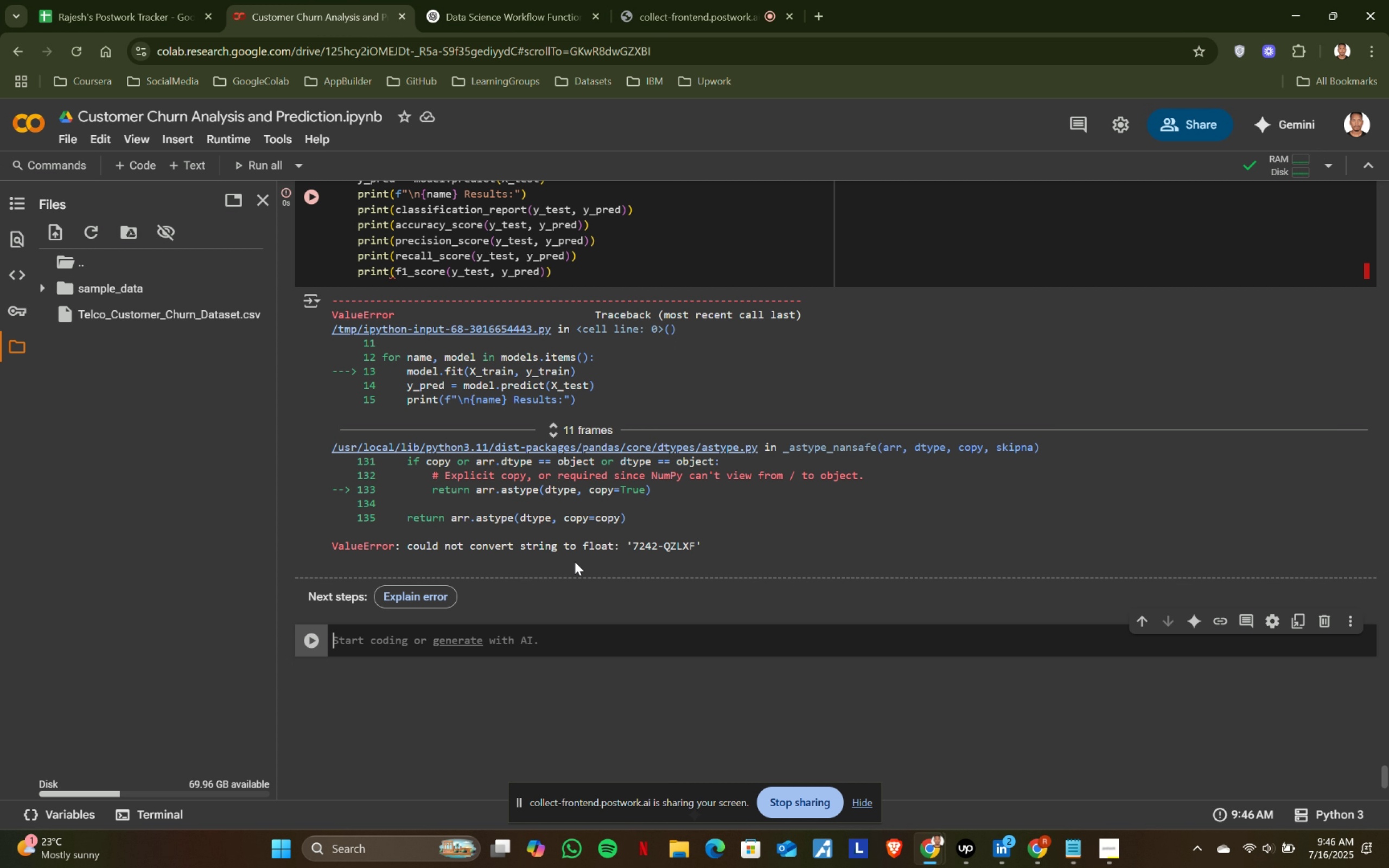 
key(Shift+0)
 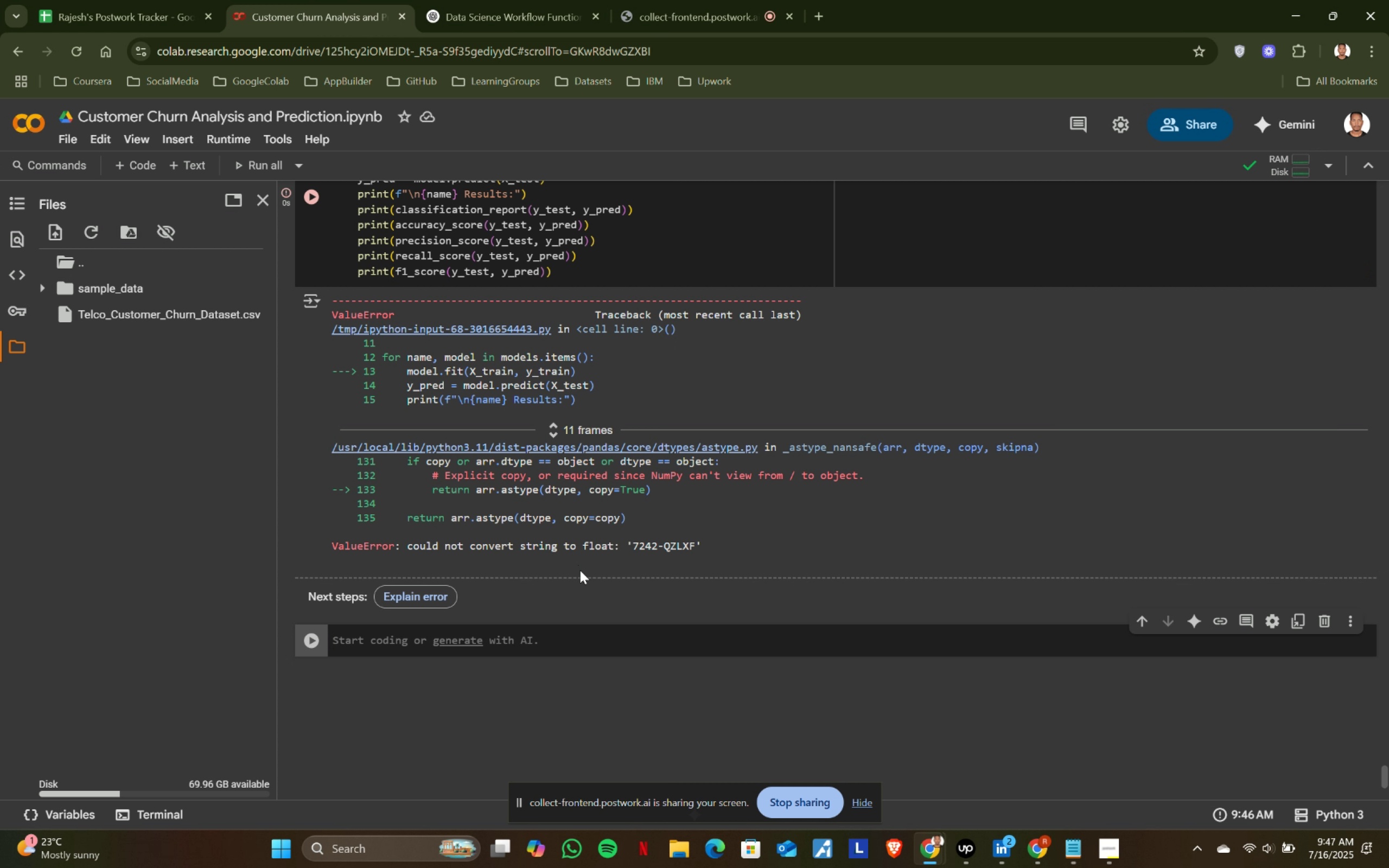 
key(Shift+ShiftRight)
 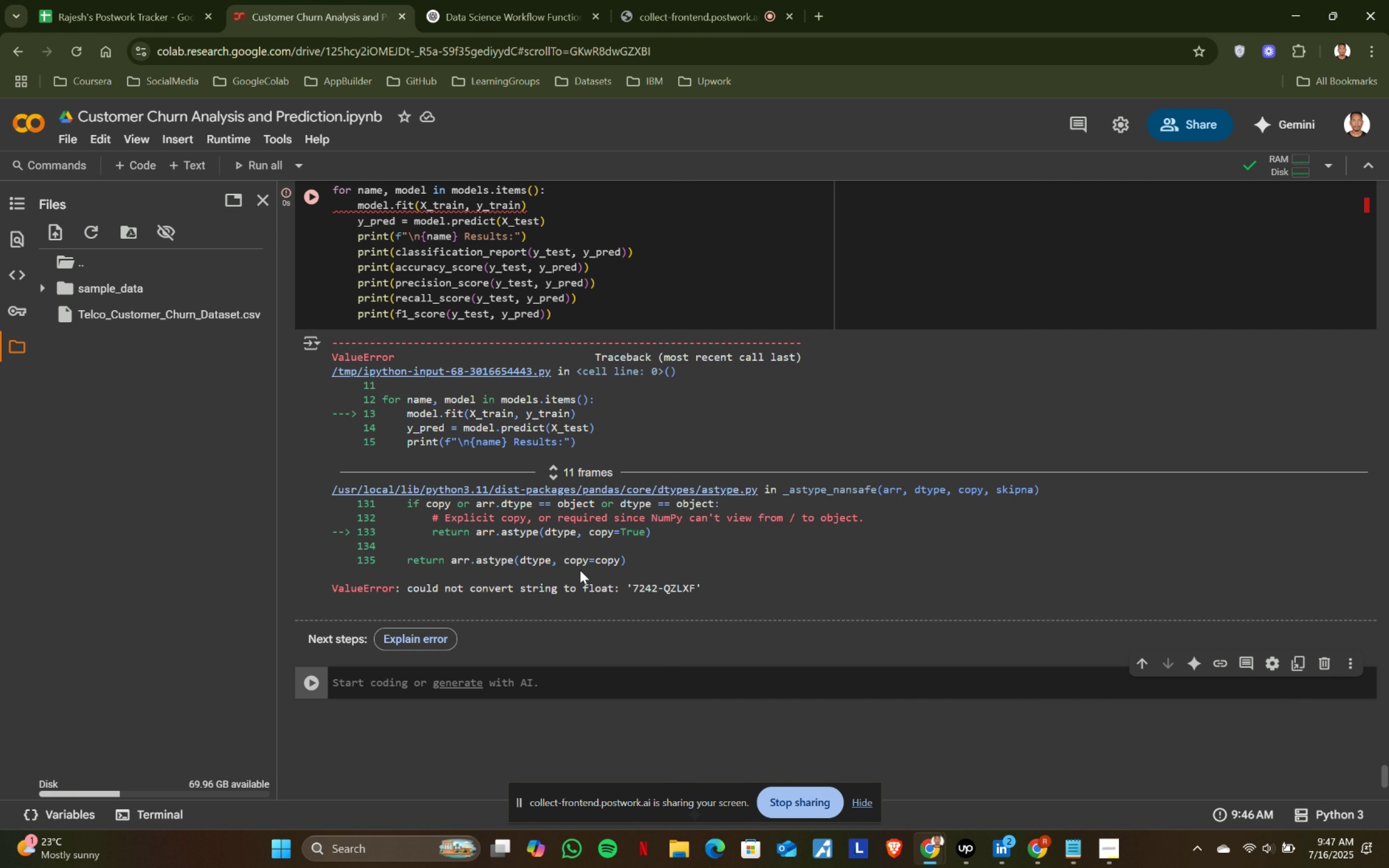 
key(Shift+Enter)
 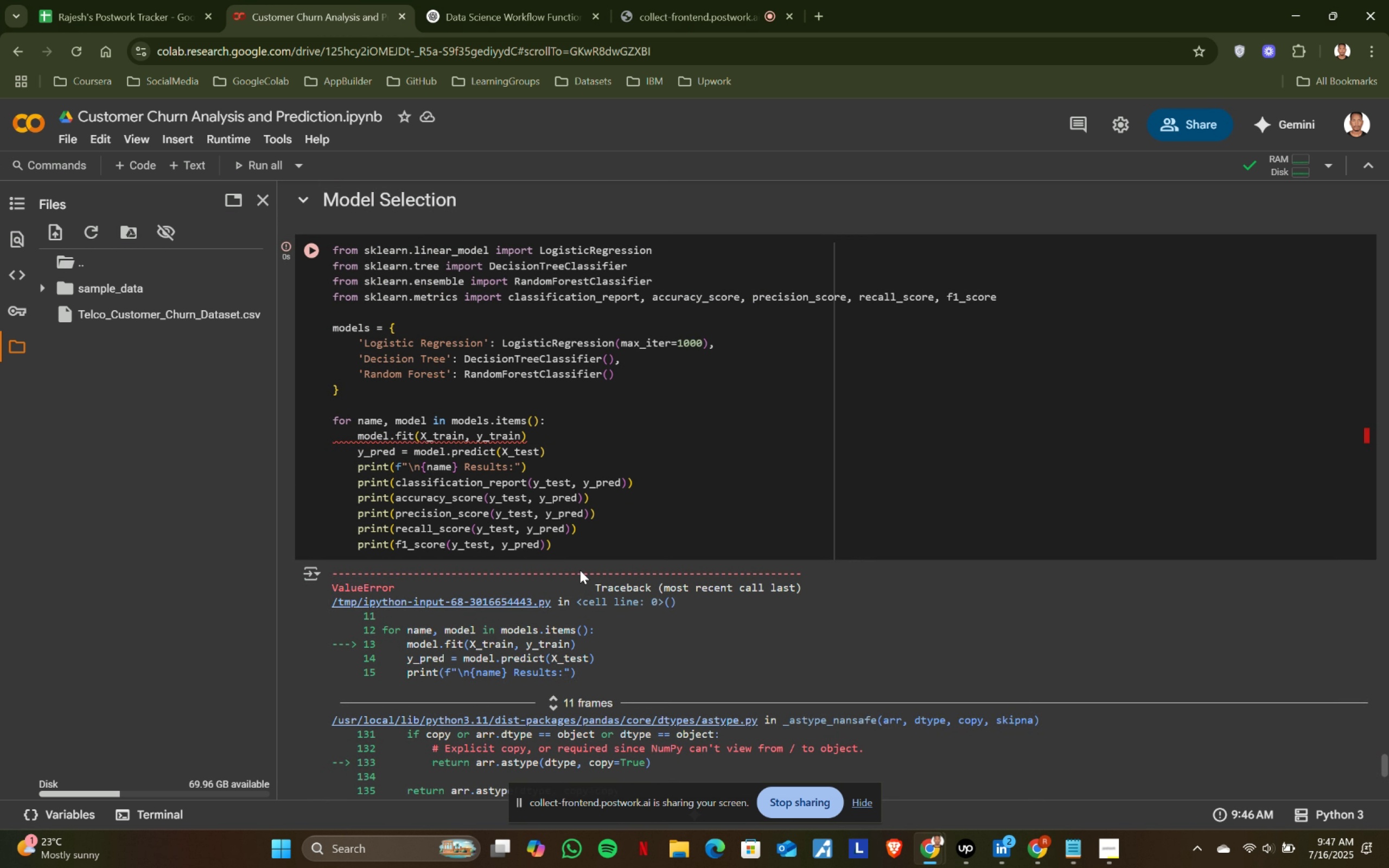 
wait(7.65)
 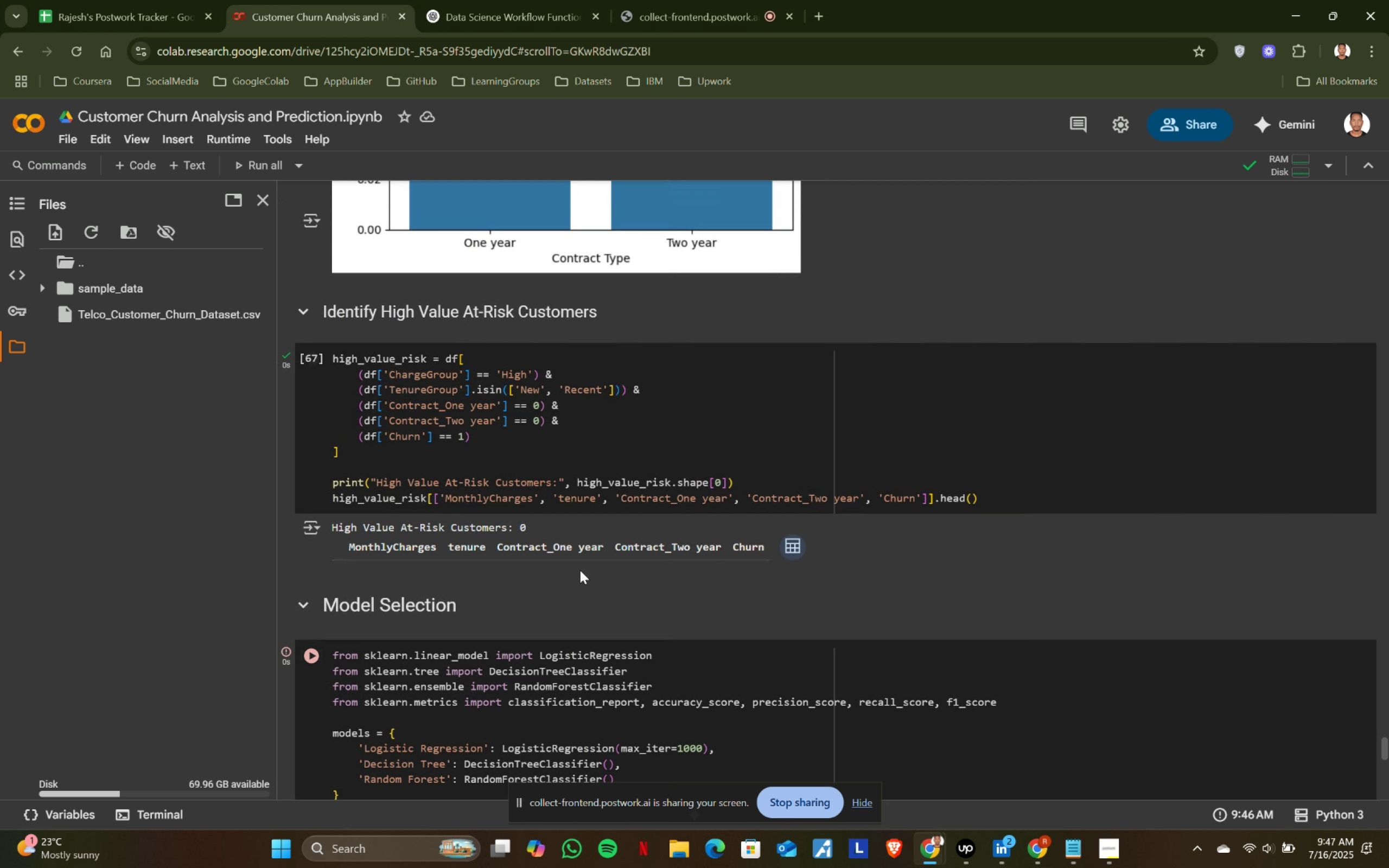 
scroll: coordinate [580, 570], scroll_direction: up, amount: 5.0
 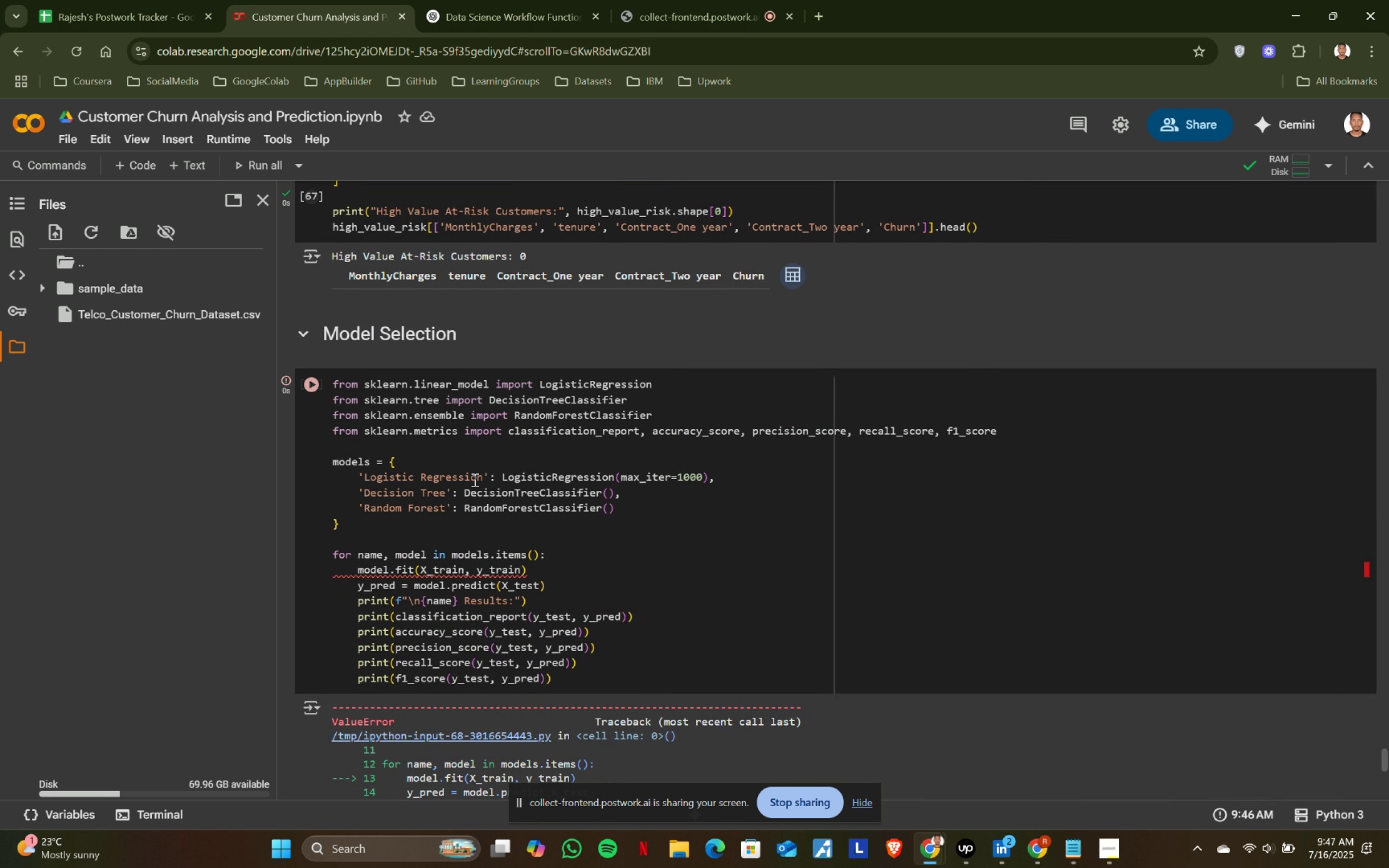 
scroll: coordinate [580, 570], scroll_direction: down, amount: 2.0
 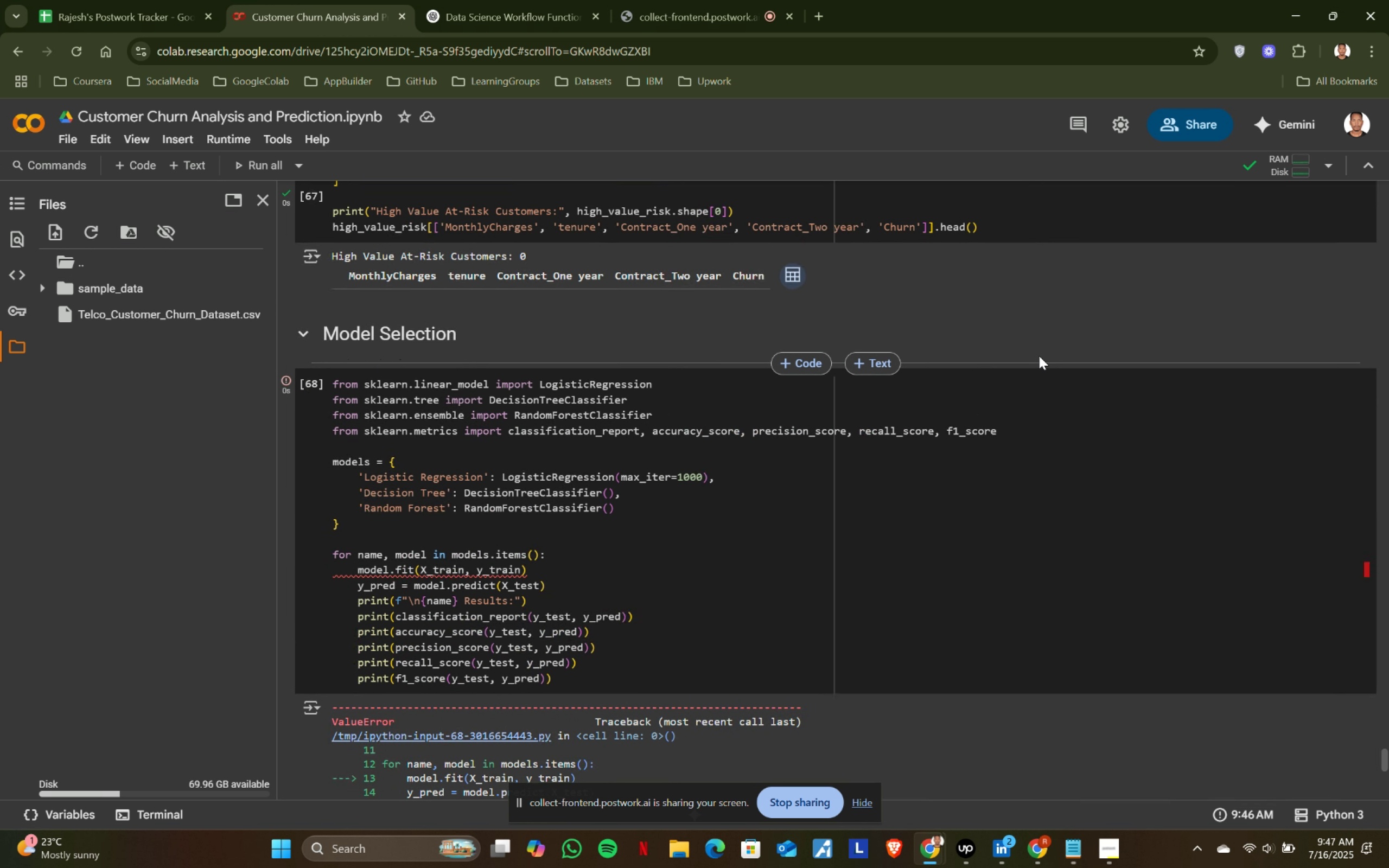 
left_click([815, 361])
 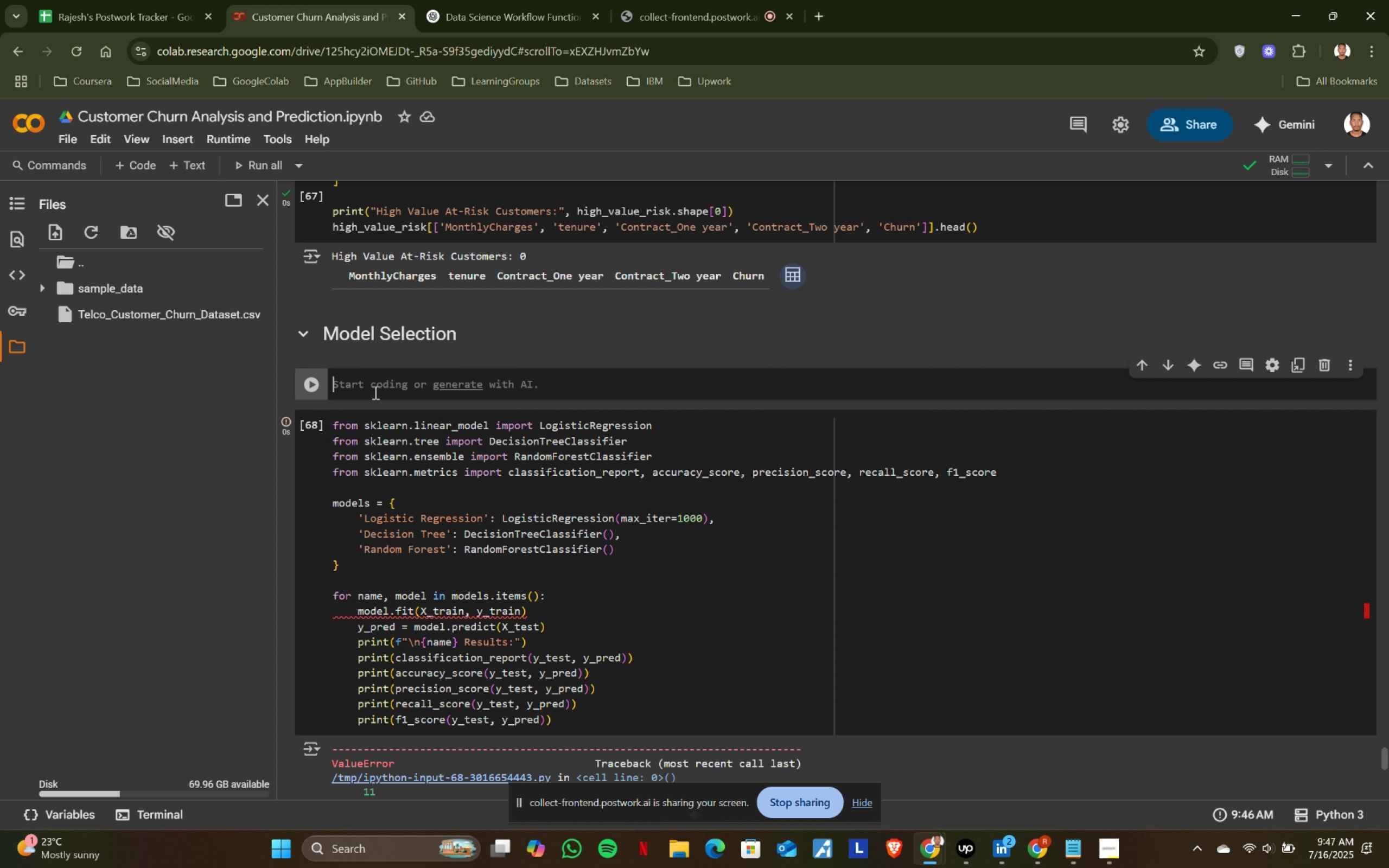 
left_click([364, 391])
 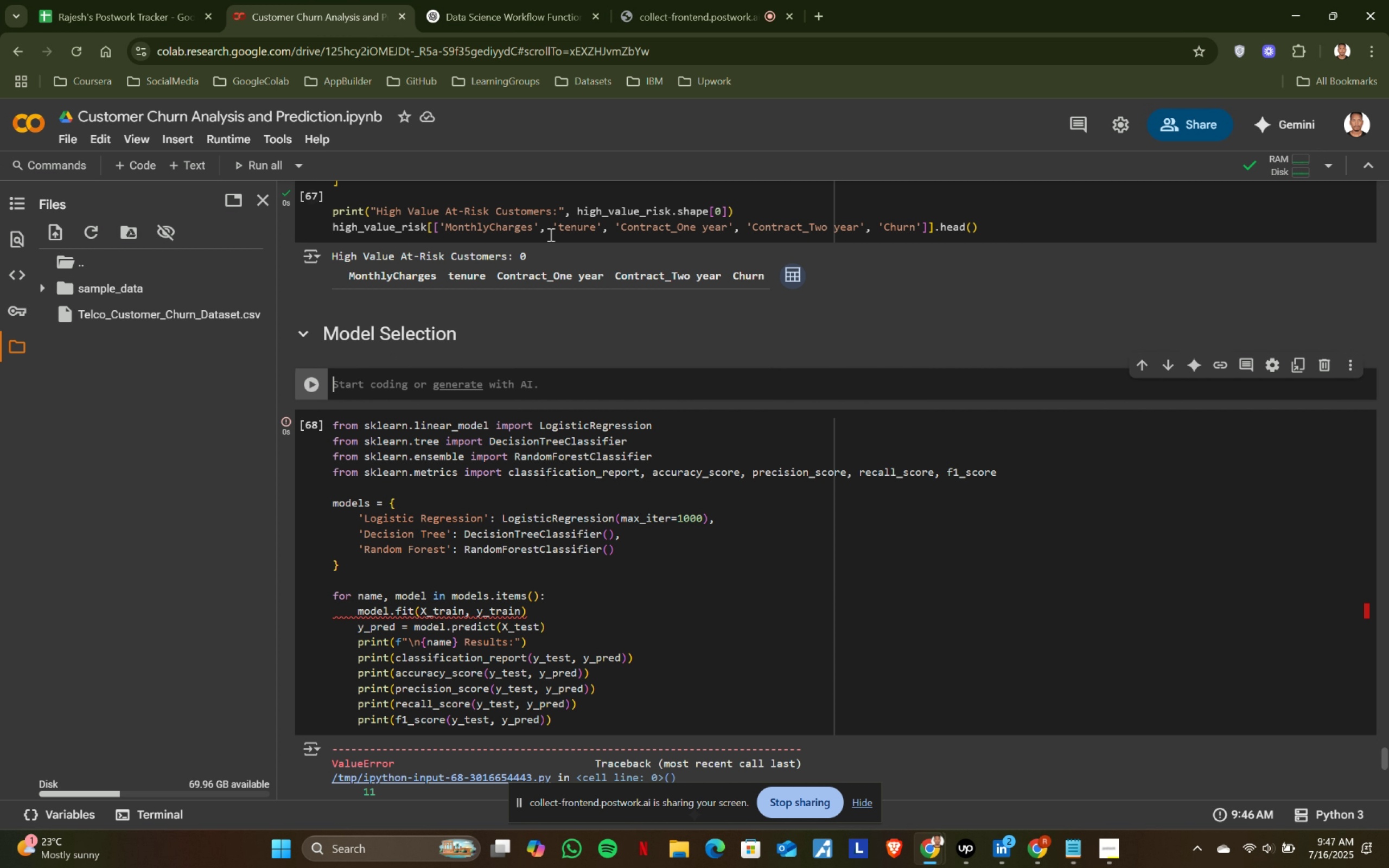 
left_click([523, 0])
 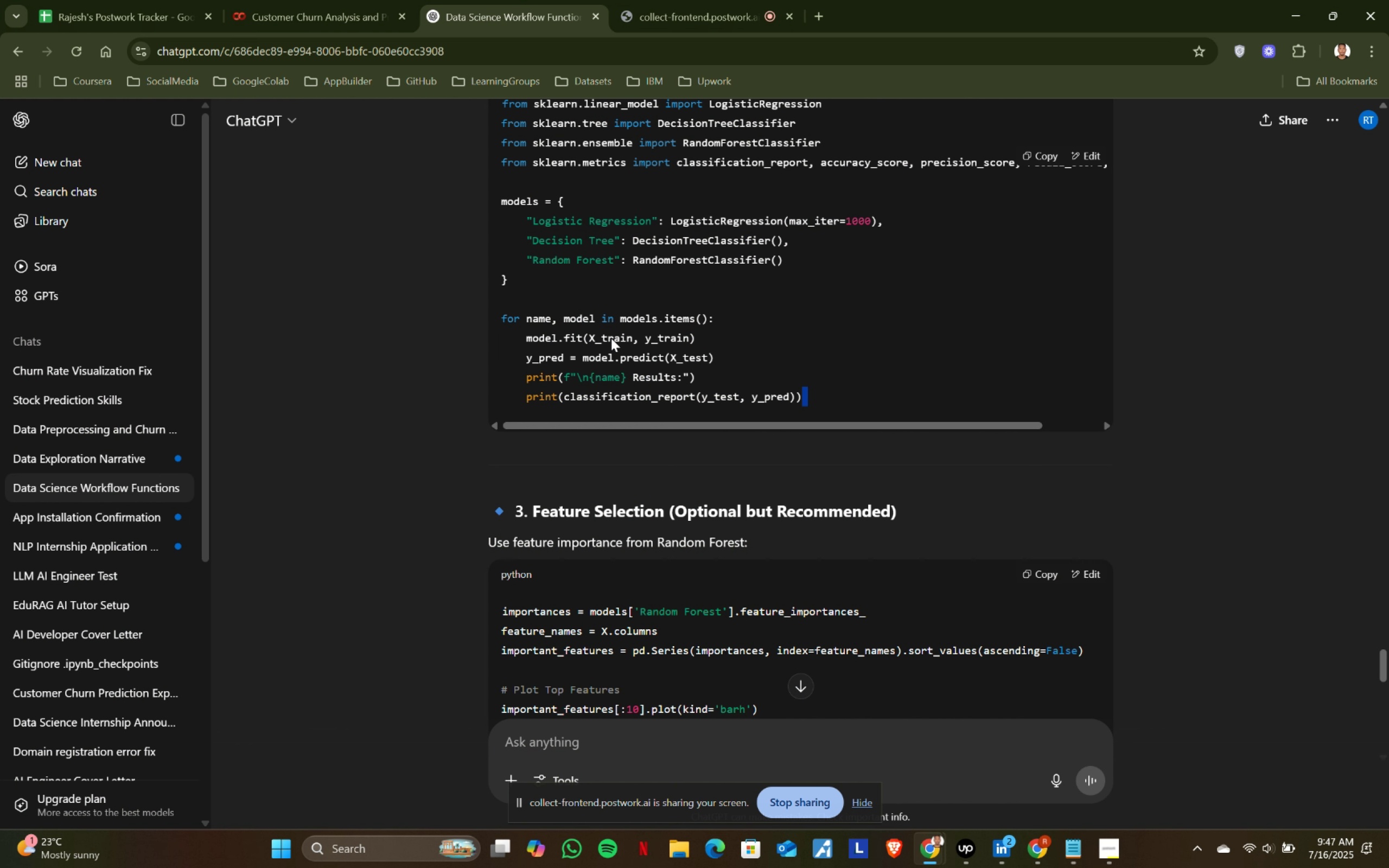 
scroll: coordinate [595, 366], scroll_direction: up, amount: 5.0
 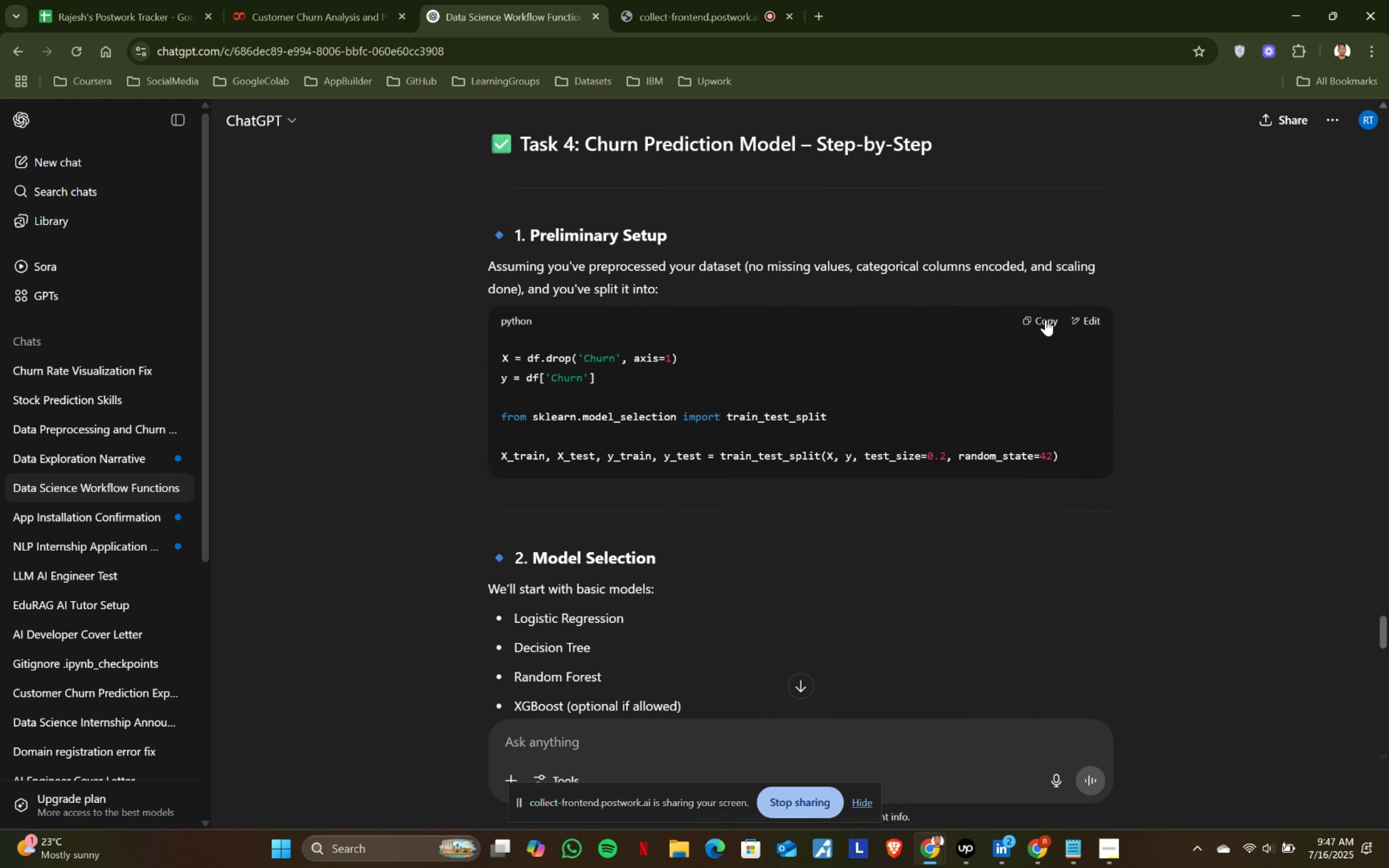 
left_click([1044, 320])
 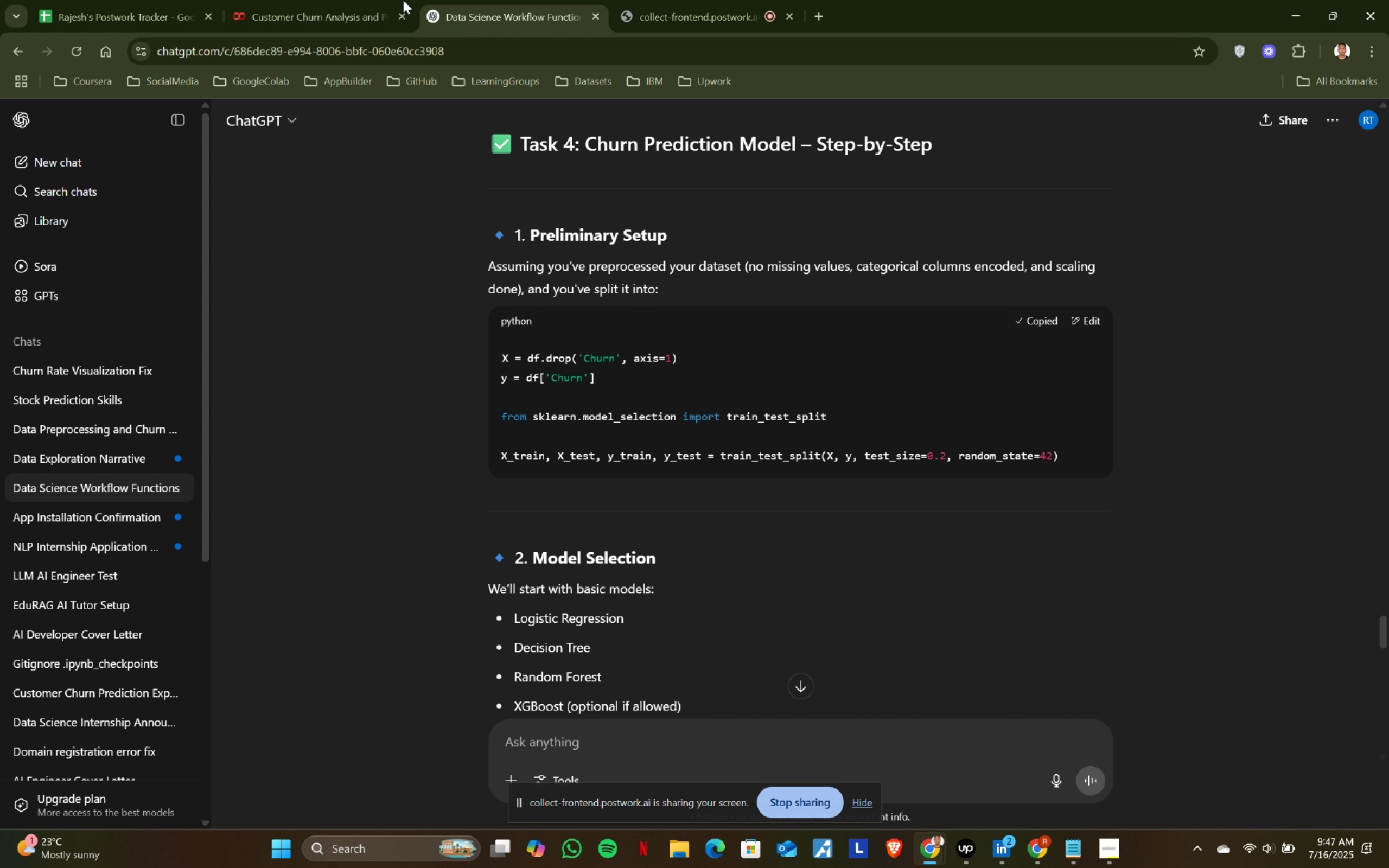 
left_click([304, 0])
 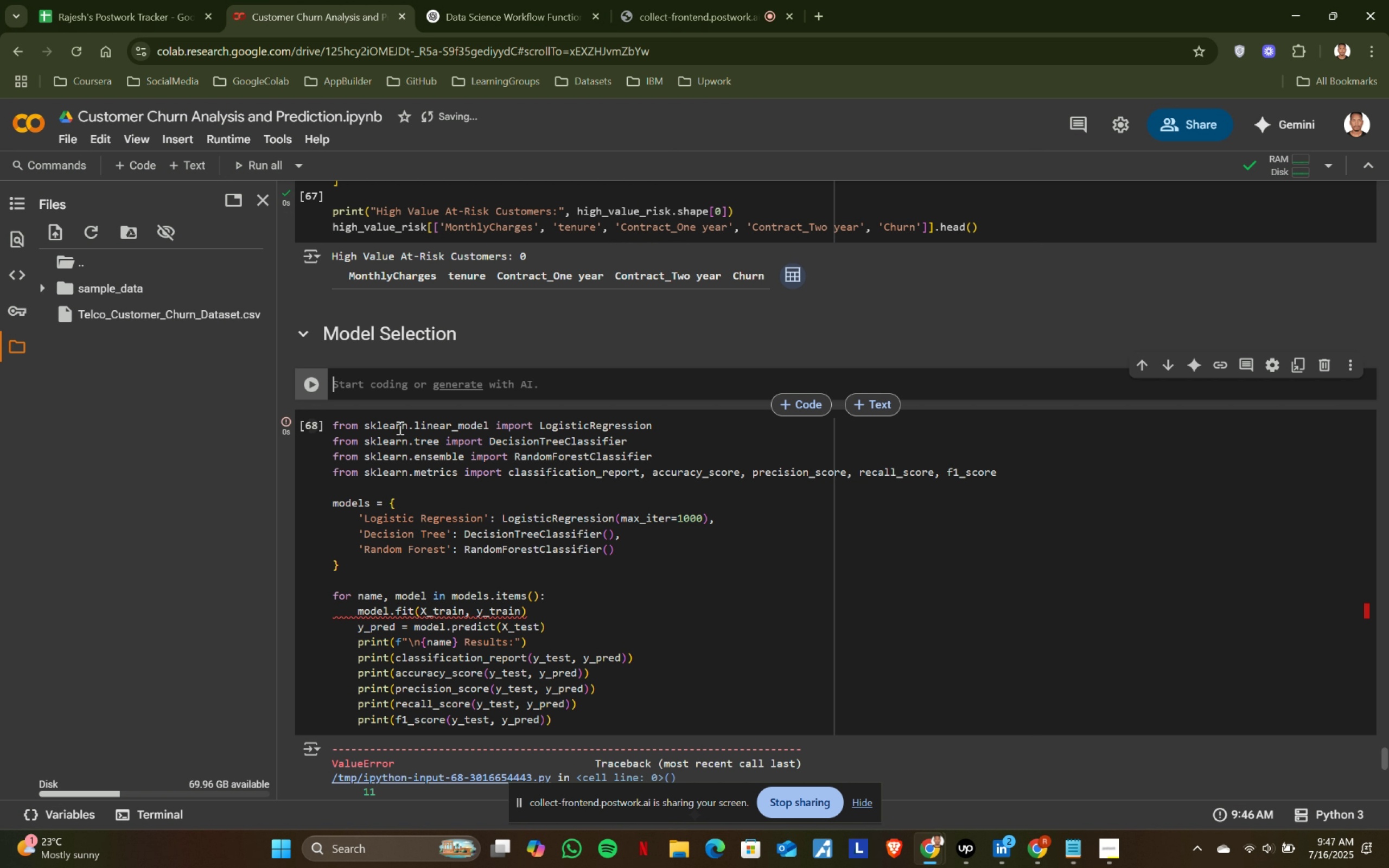 
key(Control+ControlLeft)
 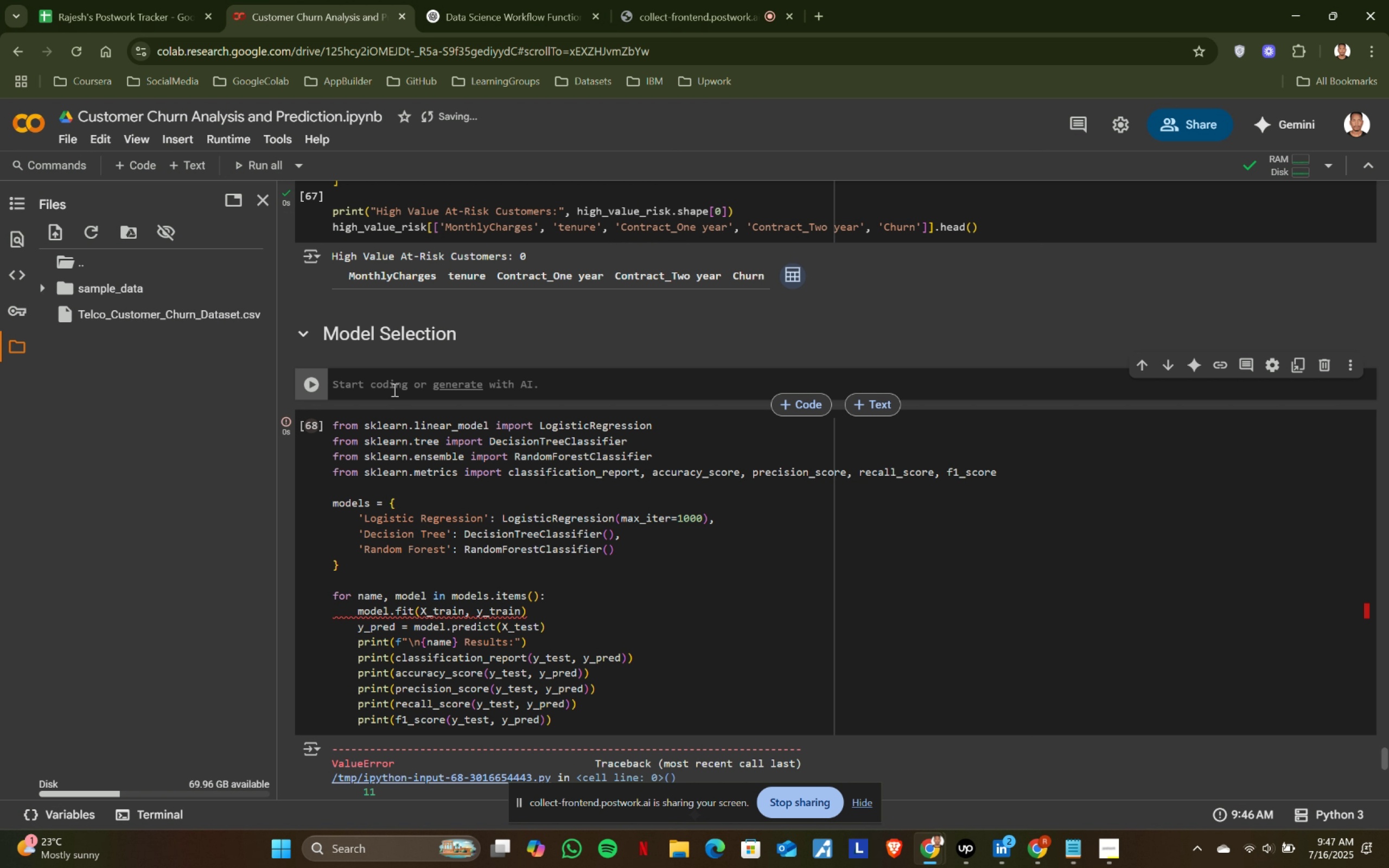 
key(Control+V)
 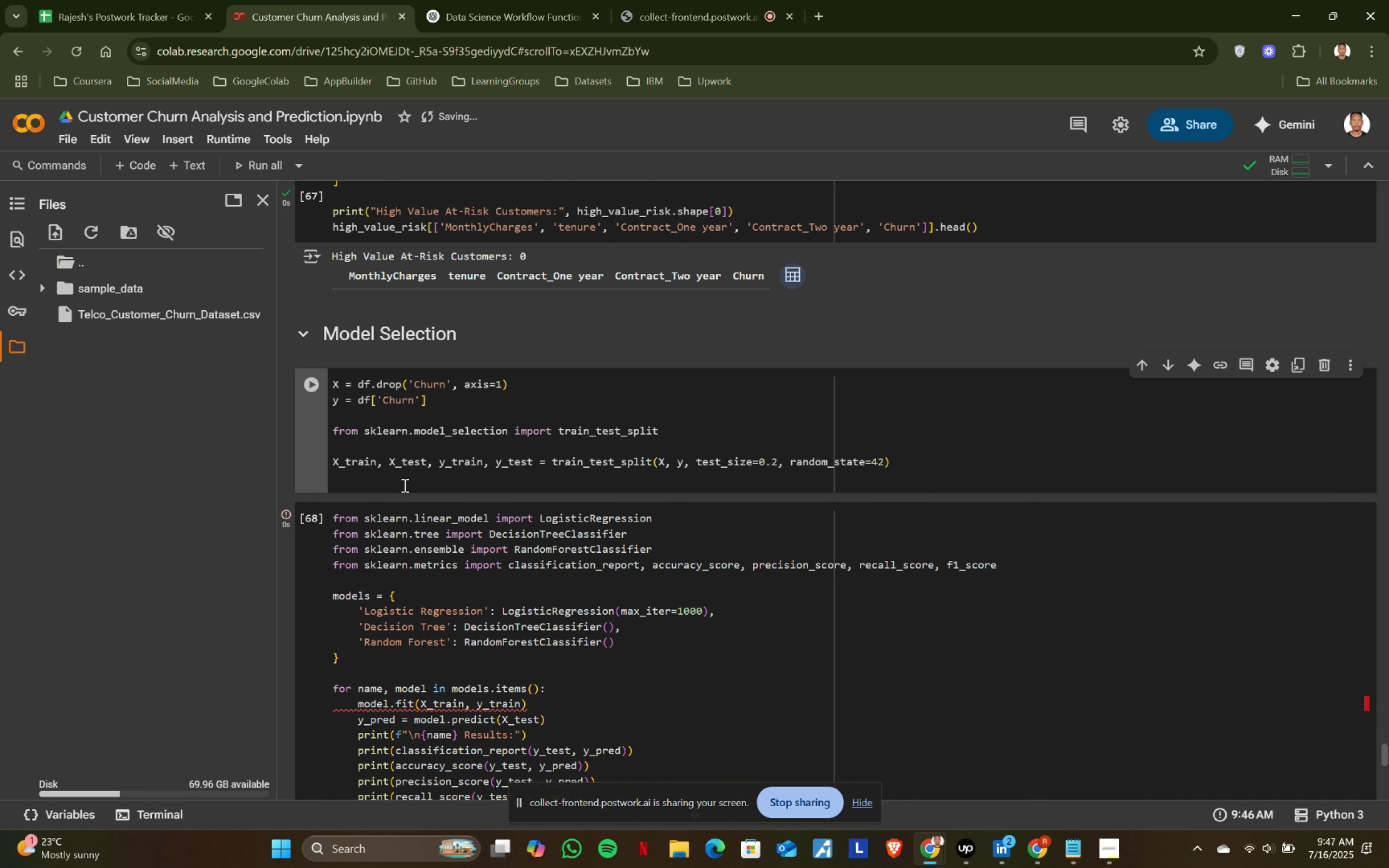 
key(Backspace)
 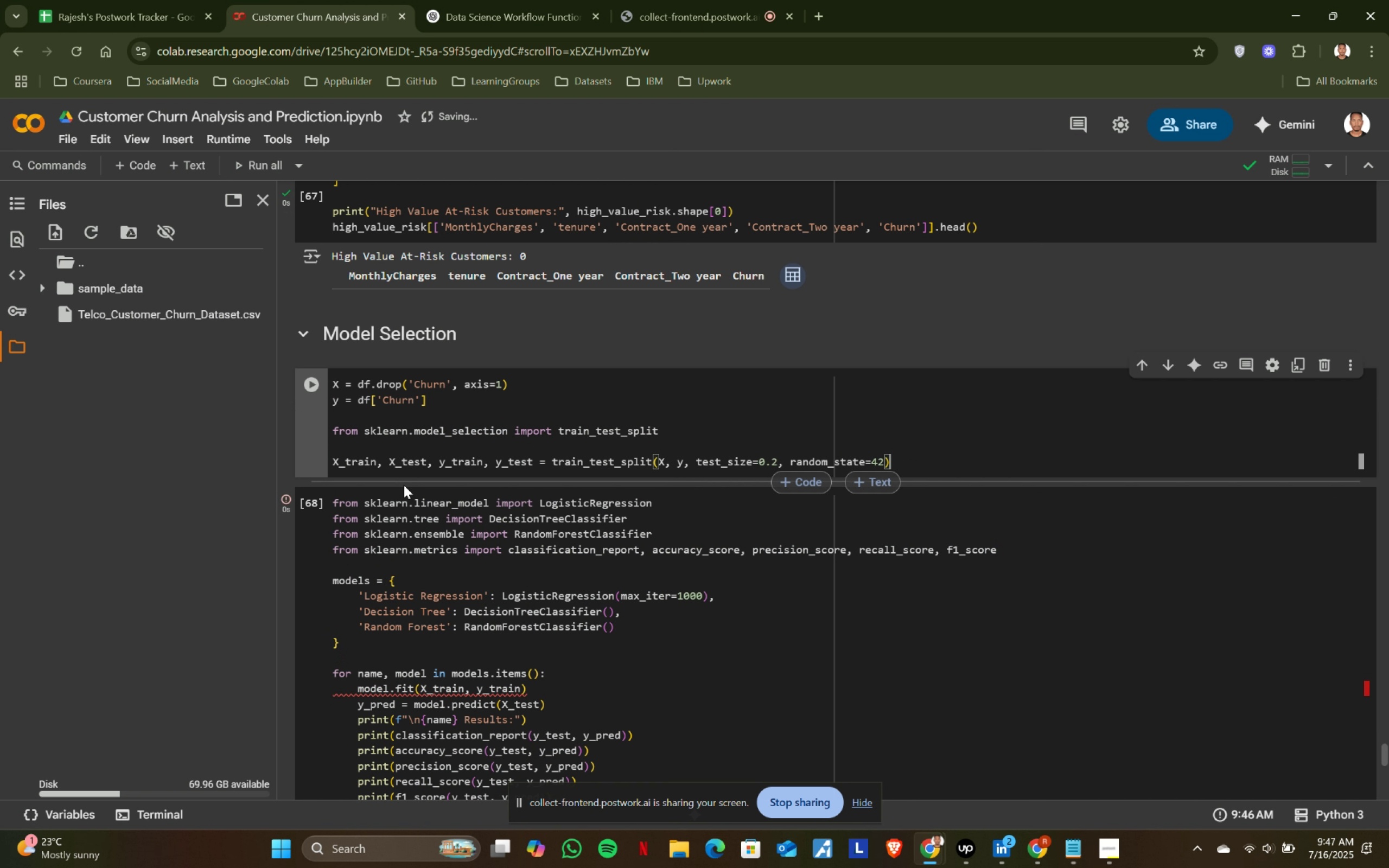 
key(Shift+ShiftRight)
 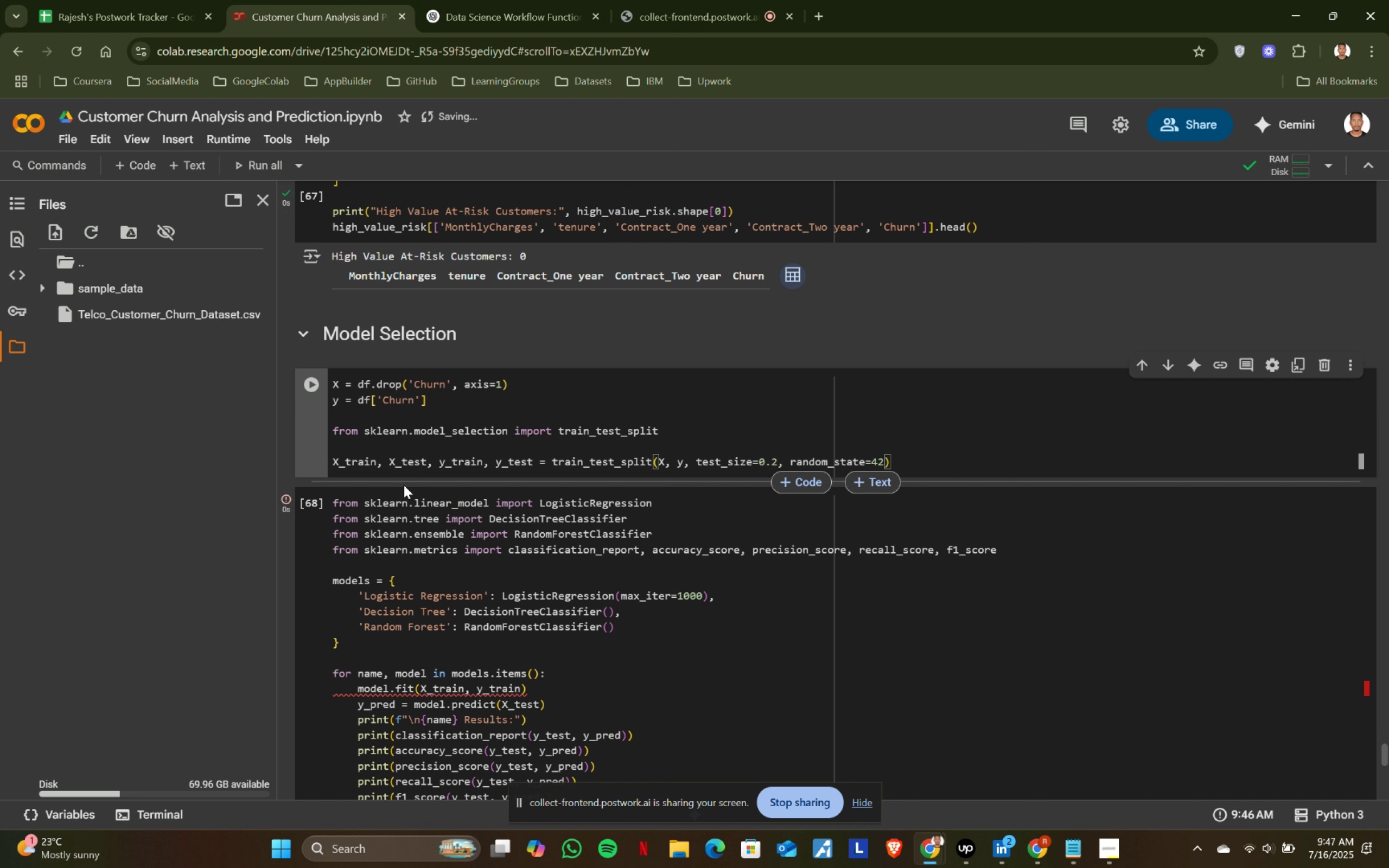 
key(Shift+Enter)
 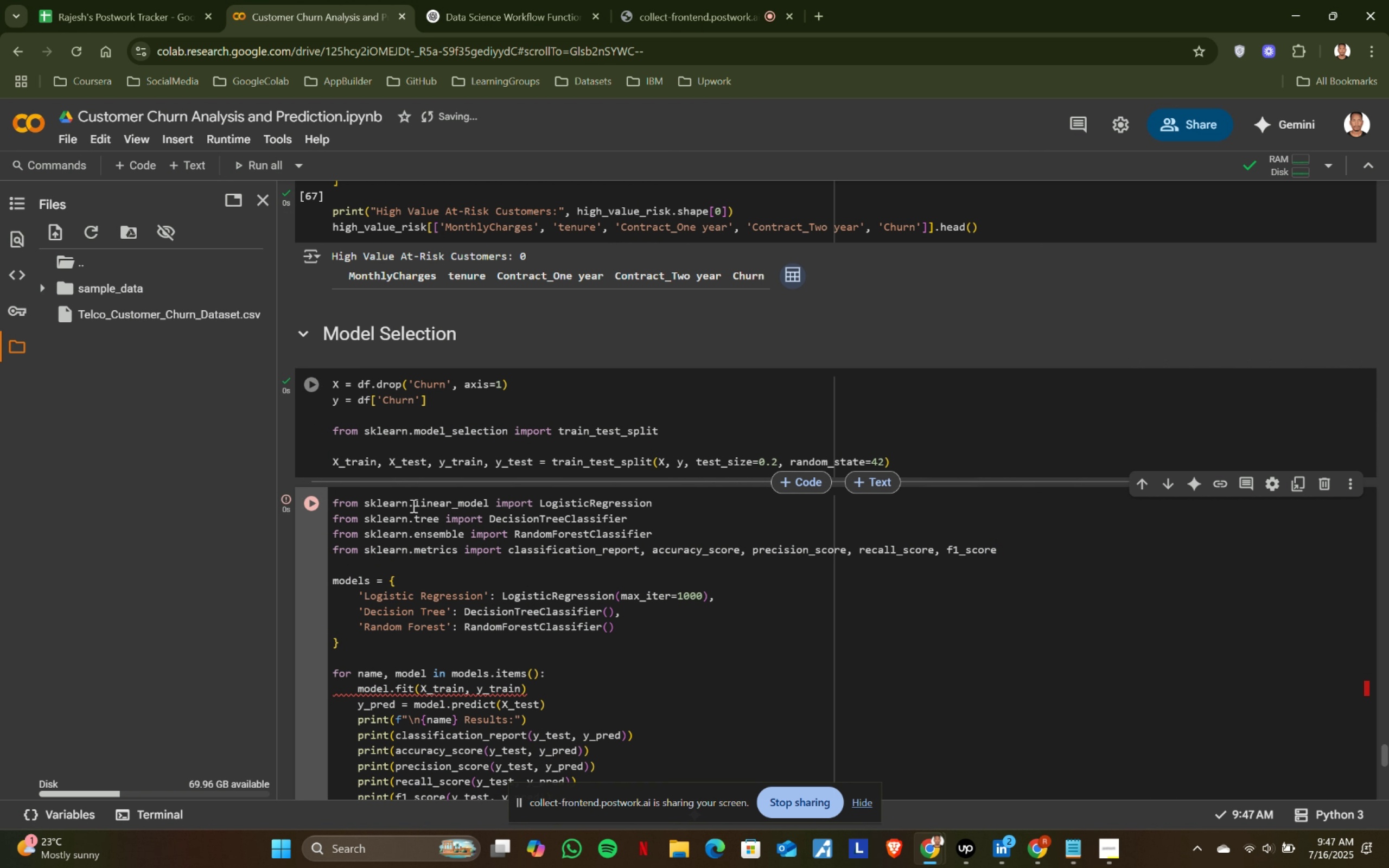 
left_click([442, 582])
 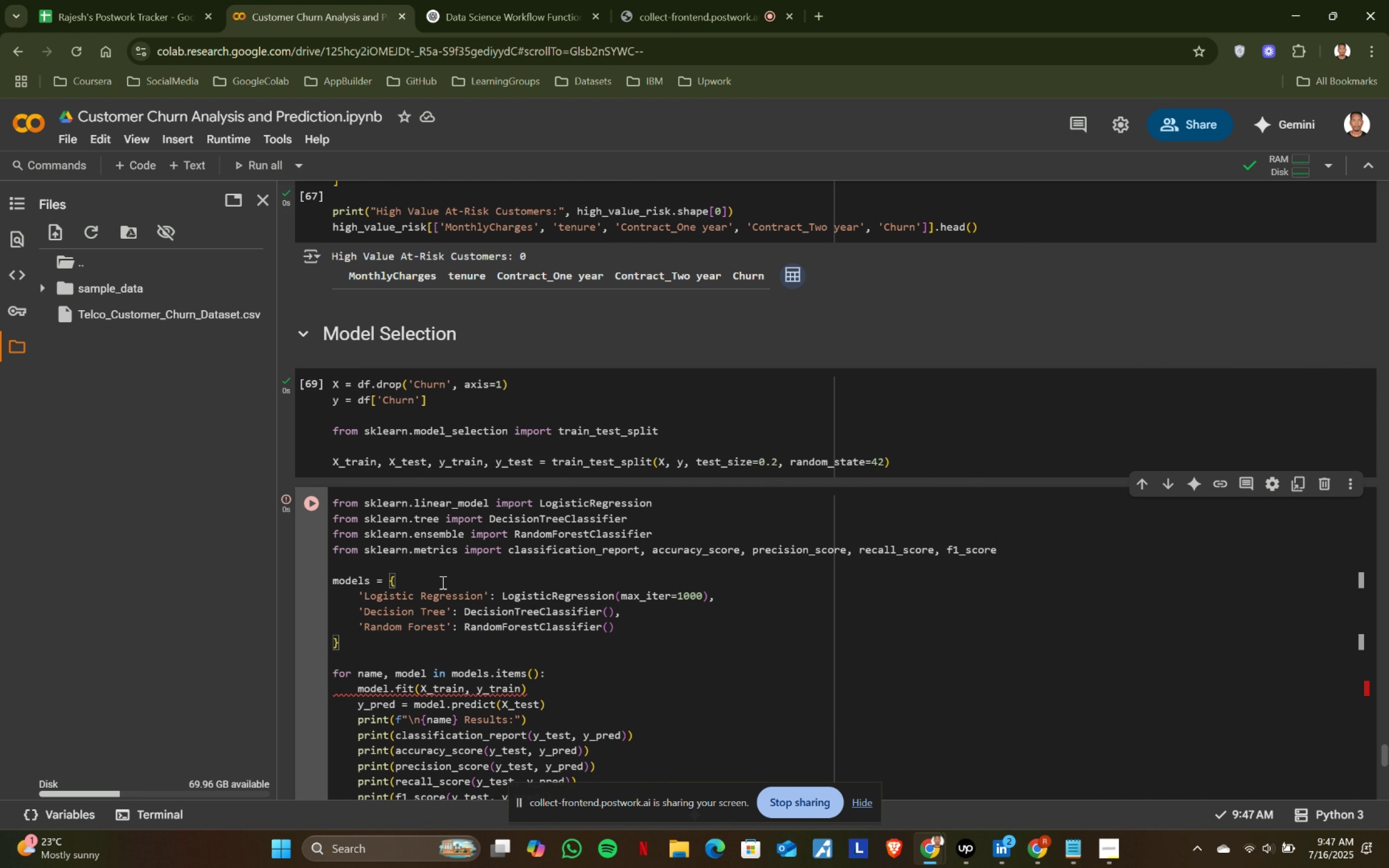 
key(Shift+ShiftRight)
 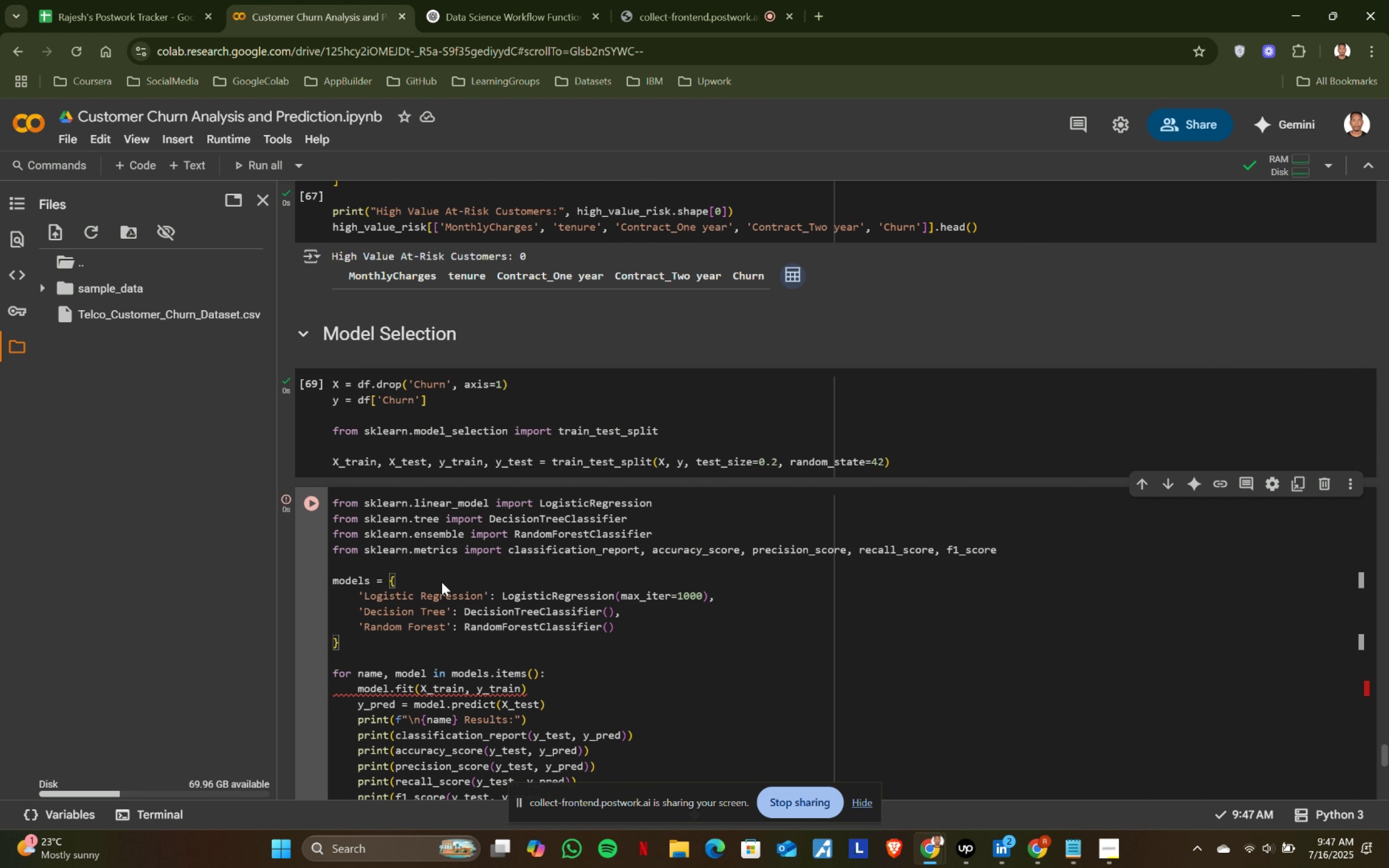 
key(Shift+Enter)
 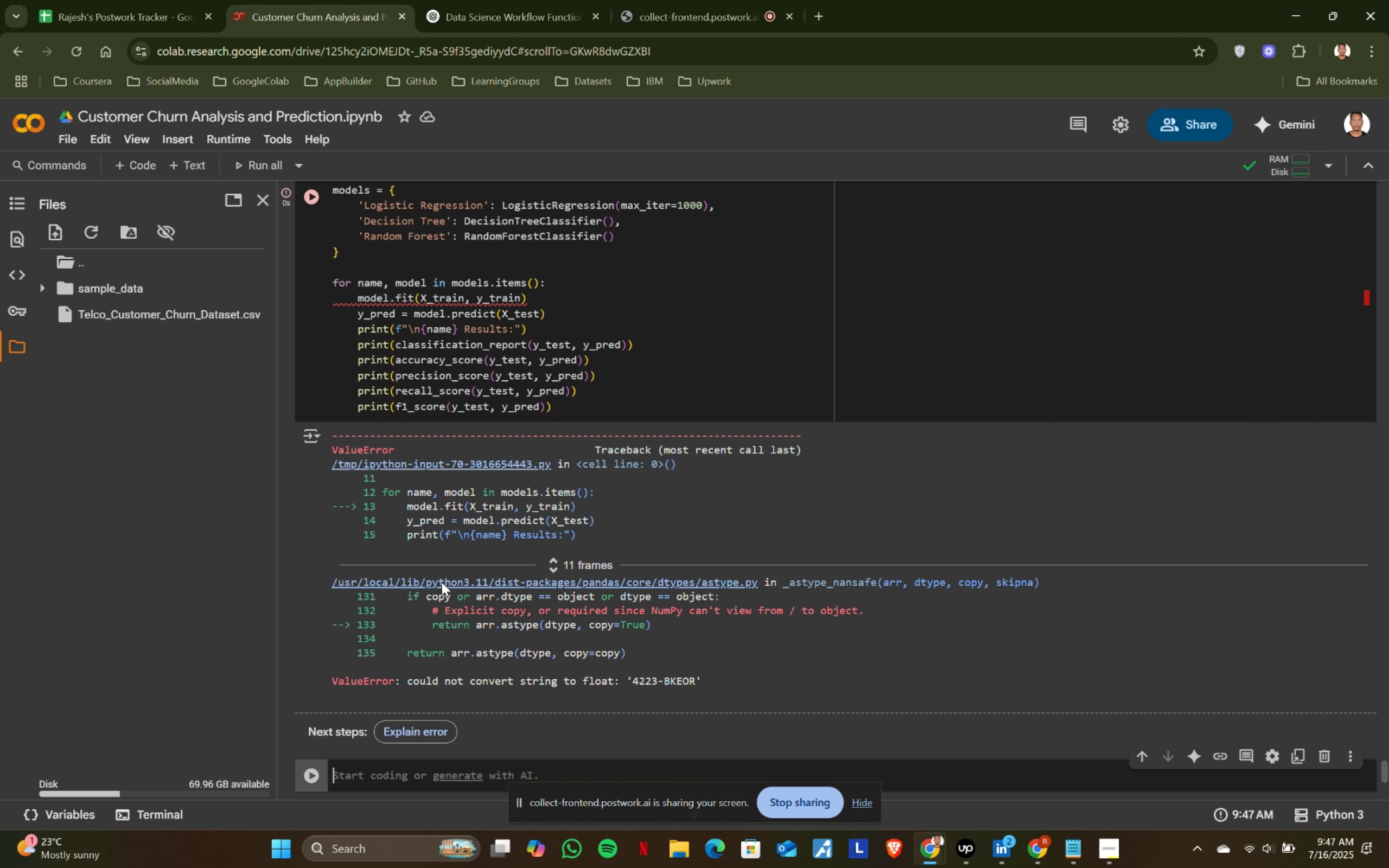 
scroll: coordinate [711, 679], scroll_direction: up, amount: 1.0
 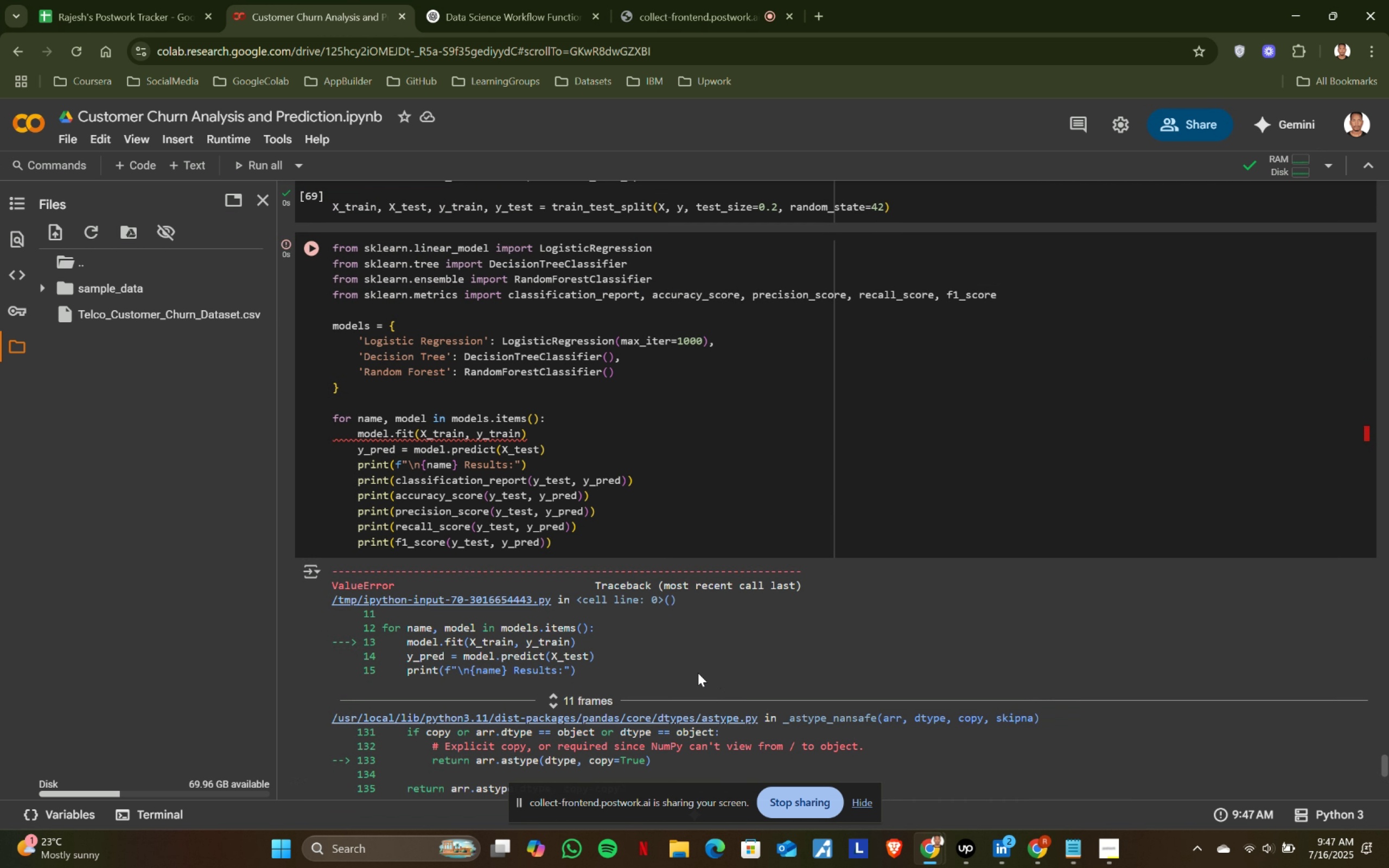 
scroll: coordinate [671, 654], scroll_direction: down, amount: 1.0
 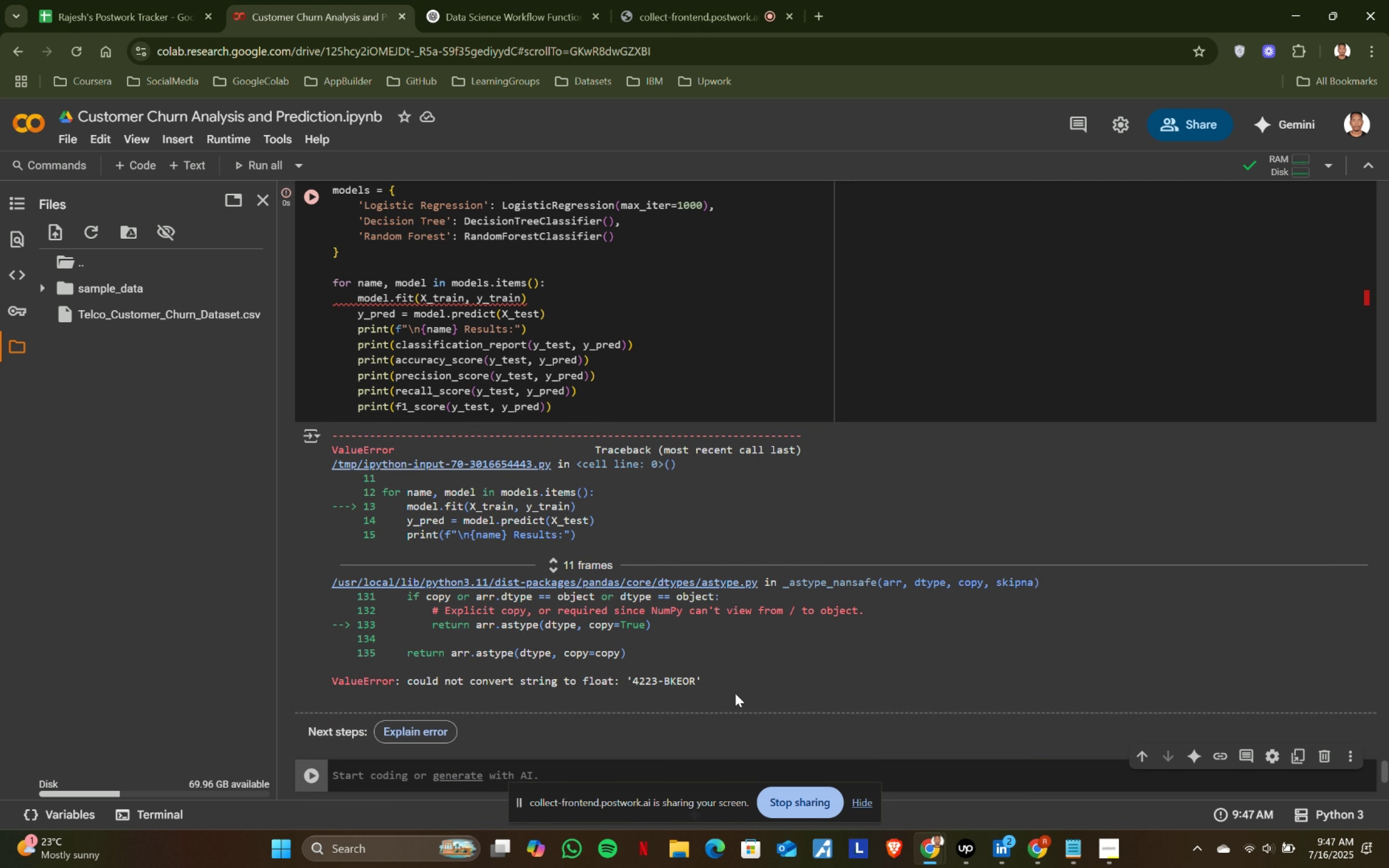 
left_click_drag(start_coordinate=[734, 681], to_coordinate=[328, 453])
 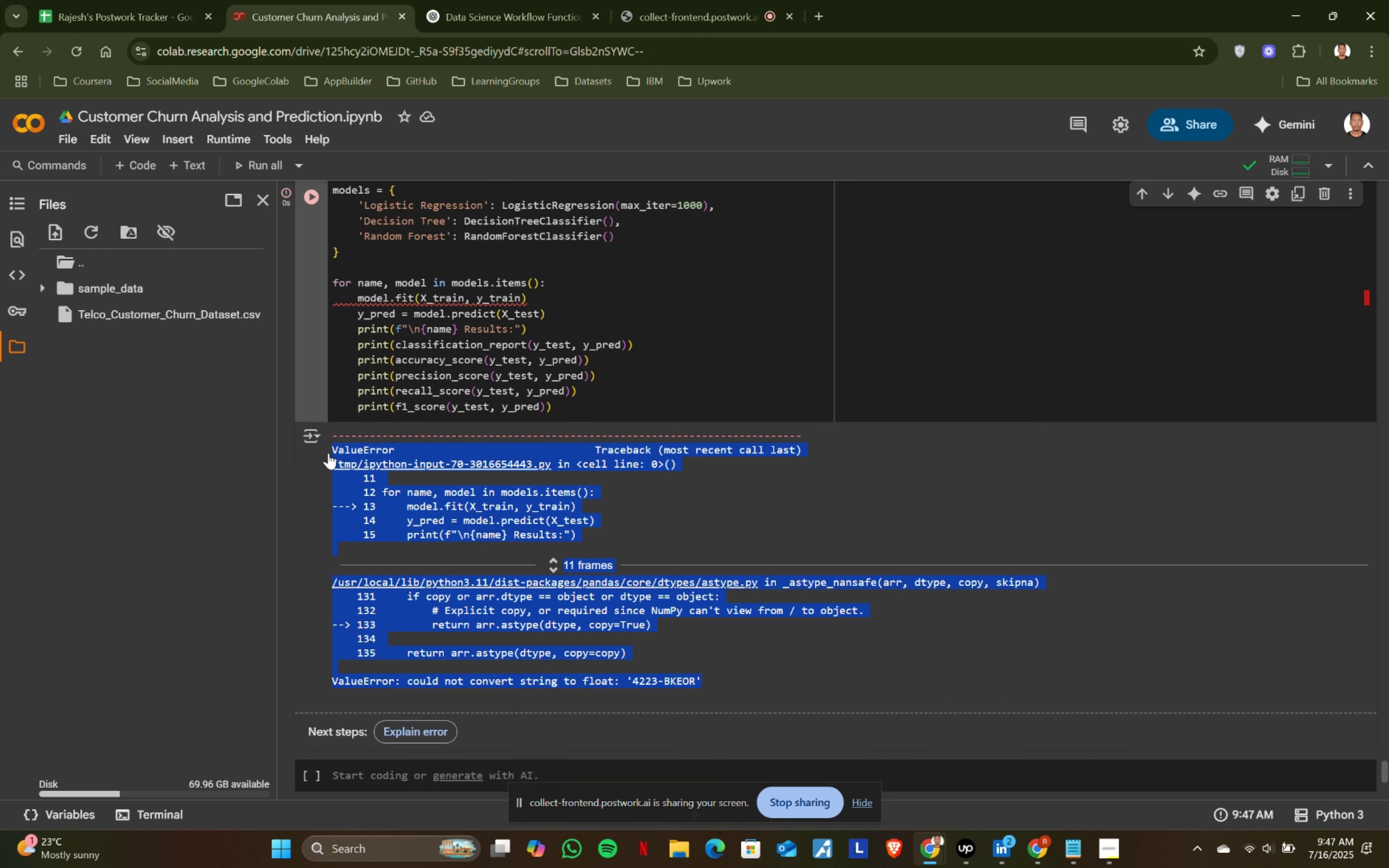 
key(Control+ControlLeft)
 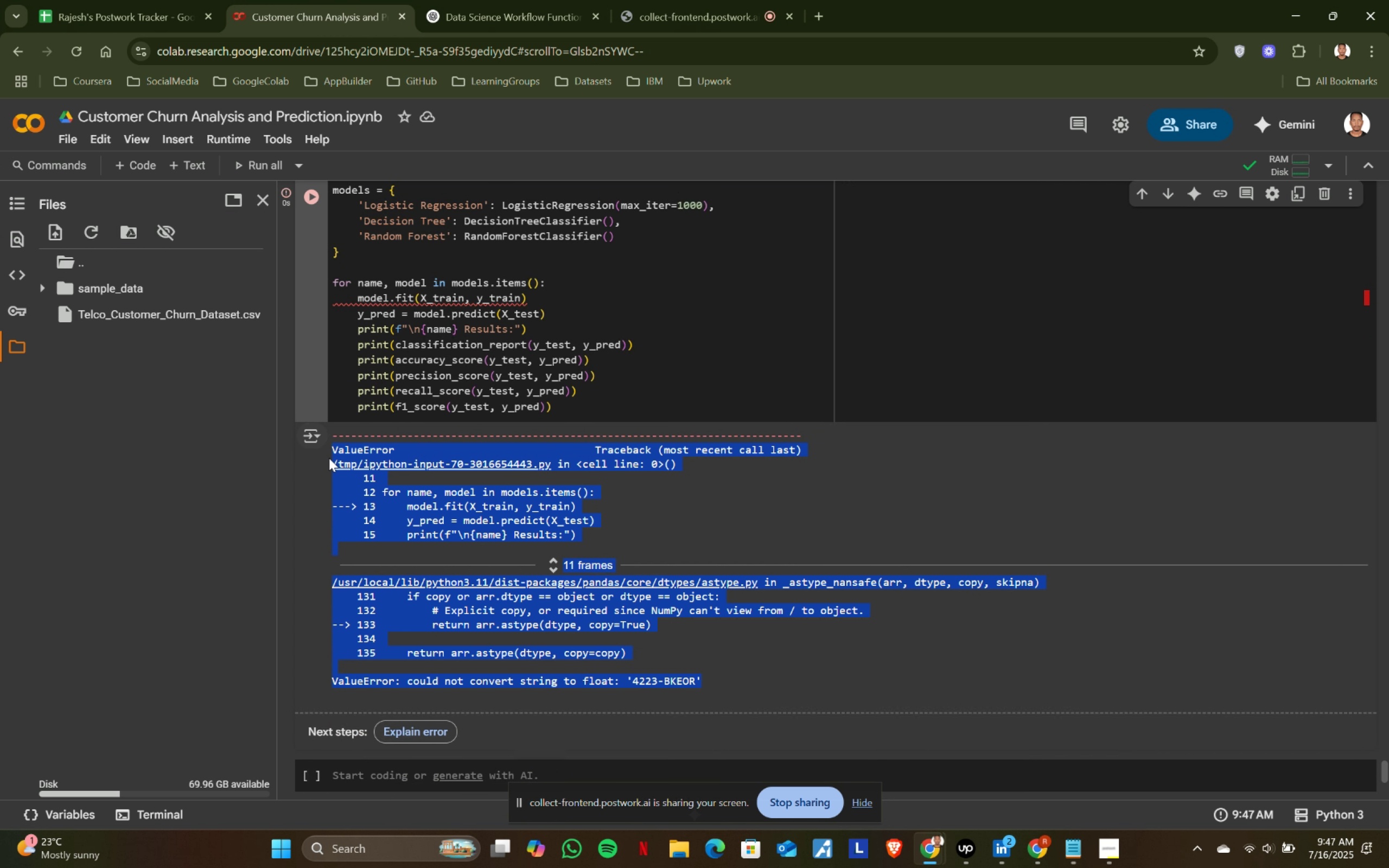 
key(Control+C)
 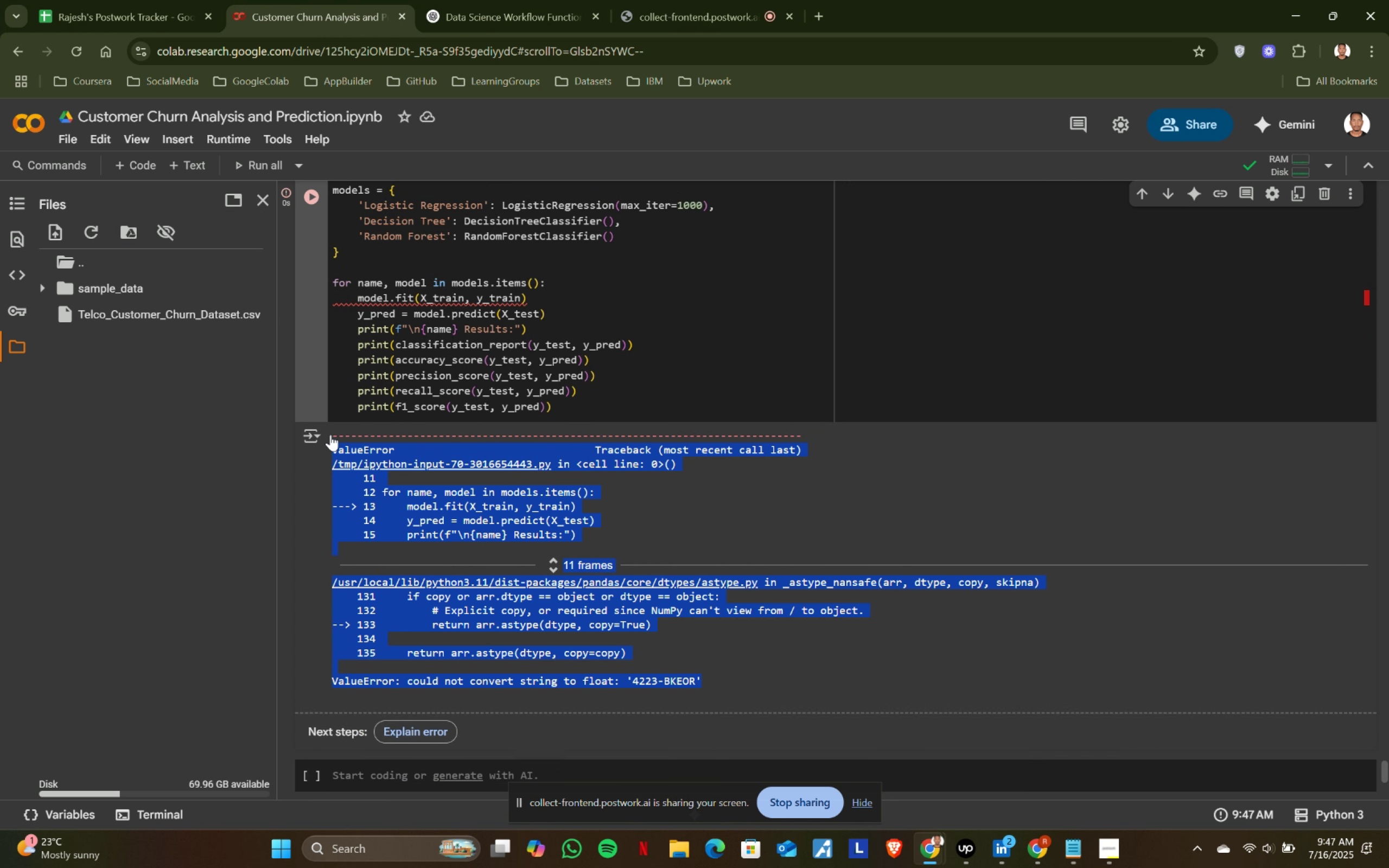 
key(Control+ControlLeft)
 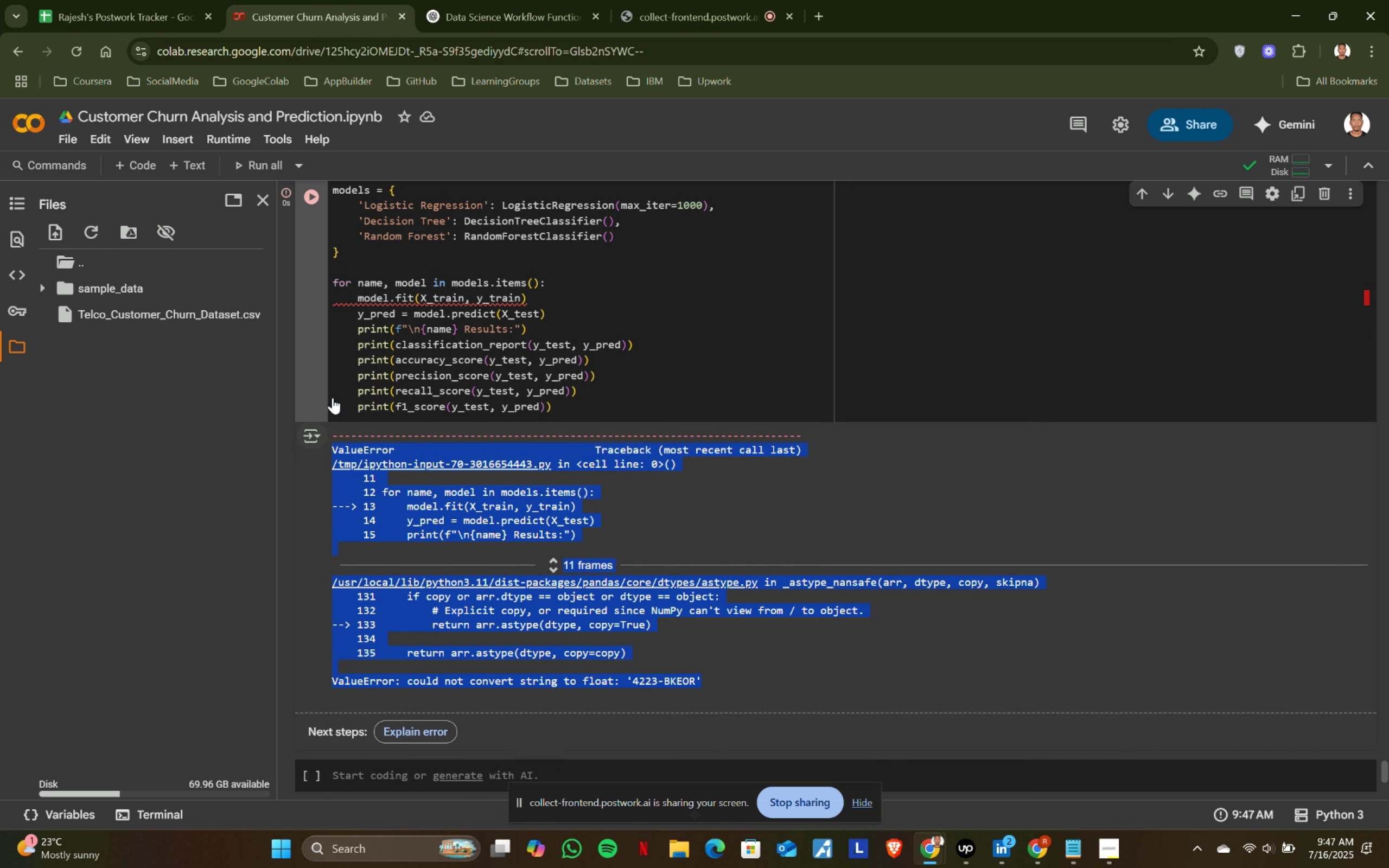 
key(Control+C)
 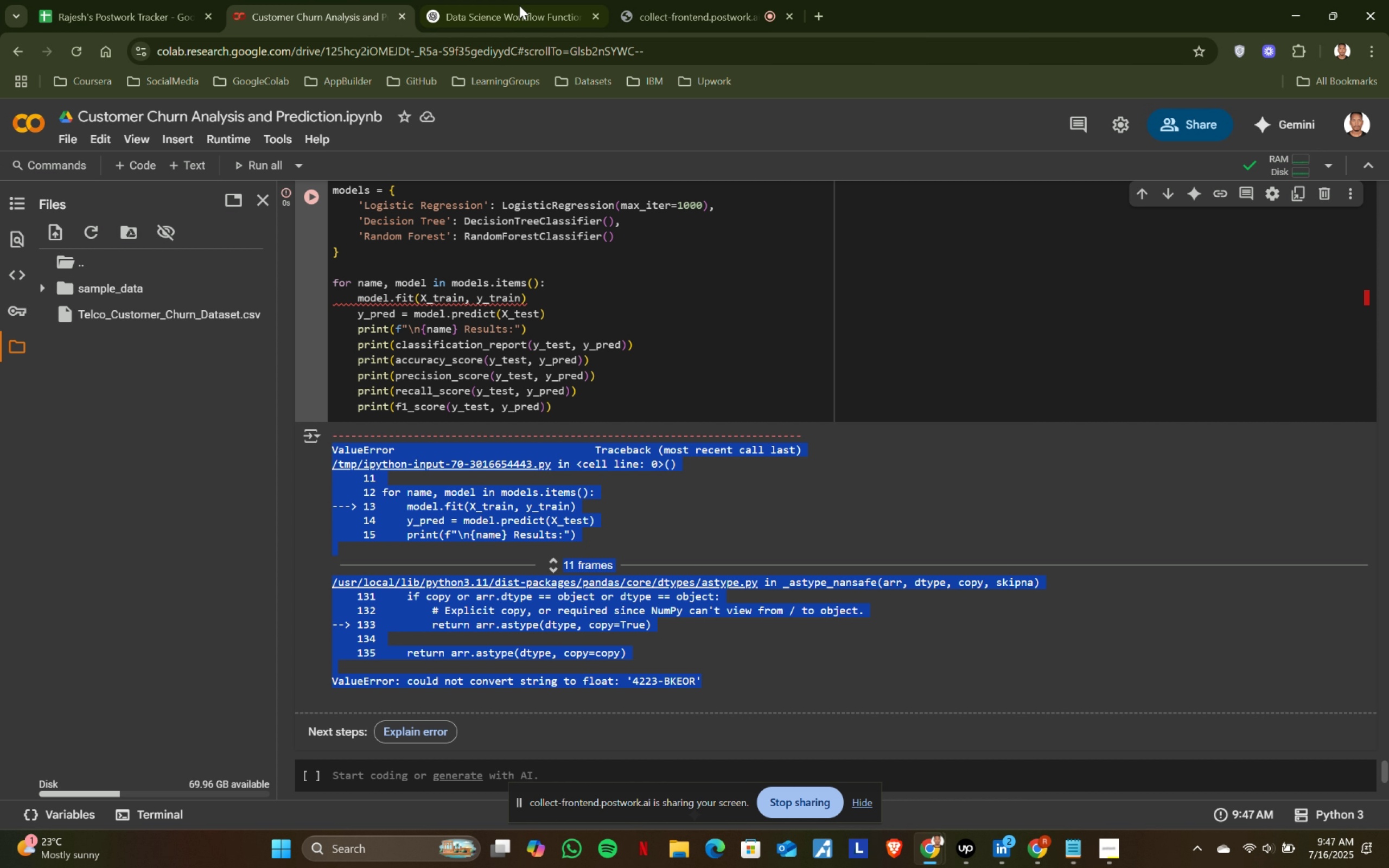 
left_click([521, 0])
 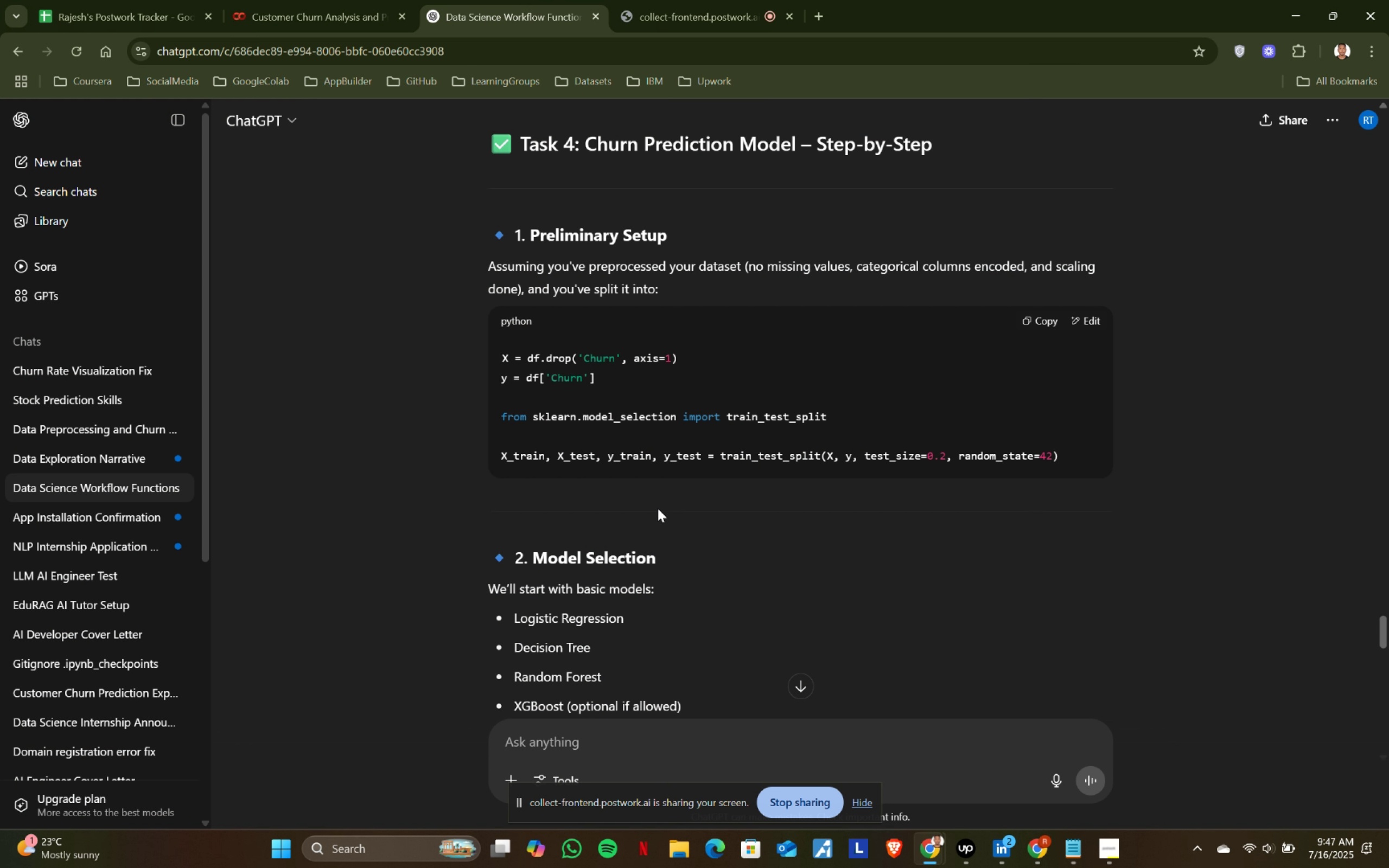 
scroll: coordinate [658, 513], scroll_direction: down, amount: 13.0
 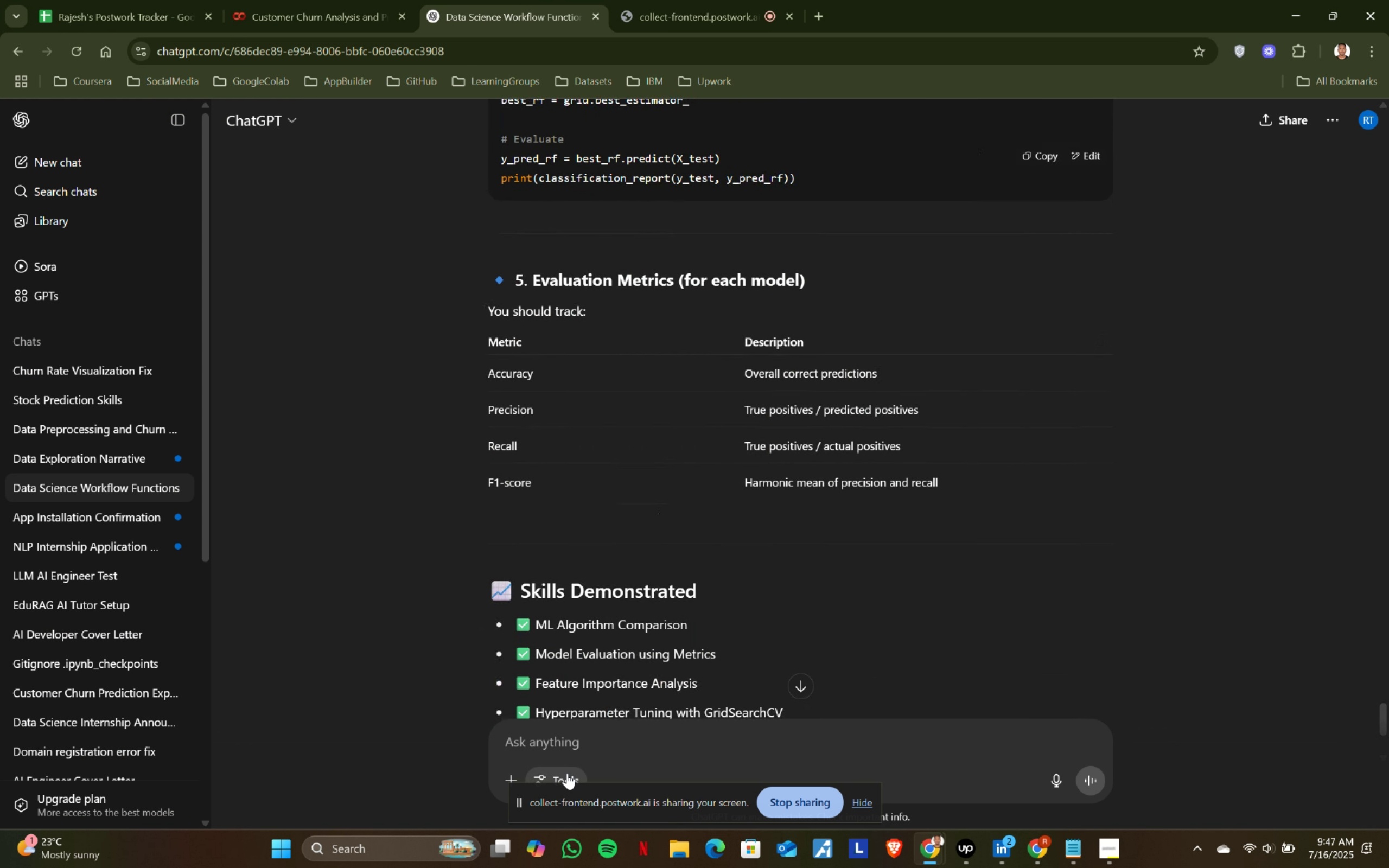 
left_click([589, 751])
 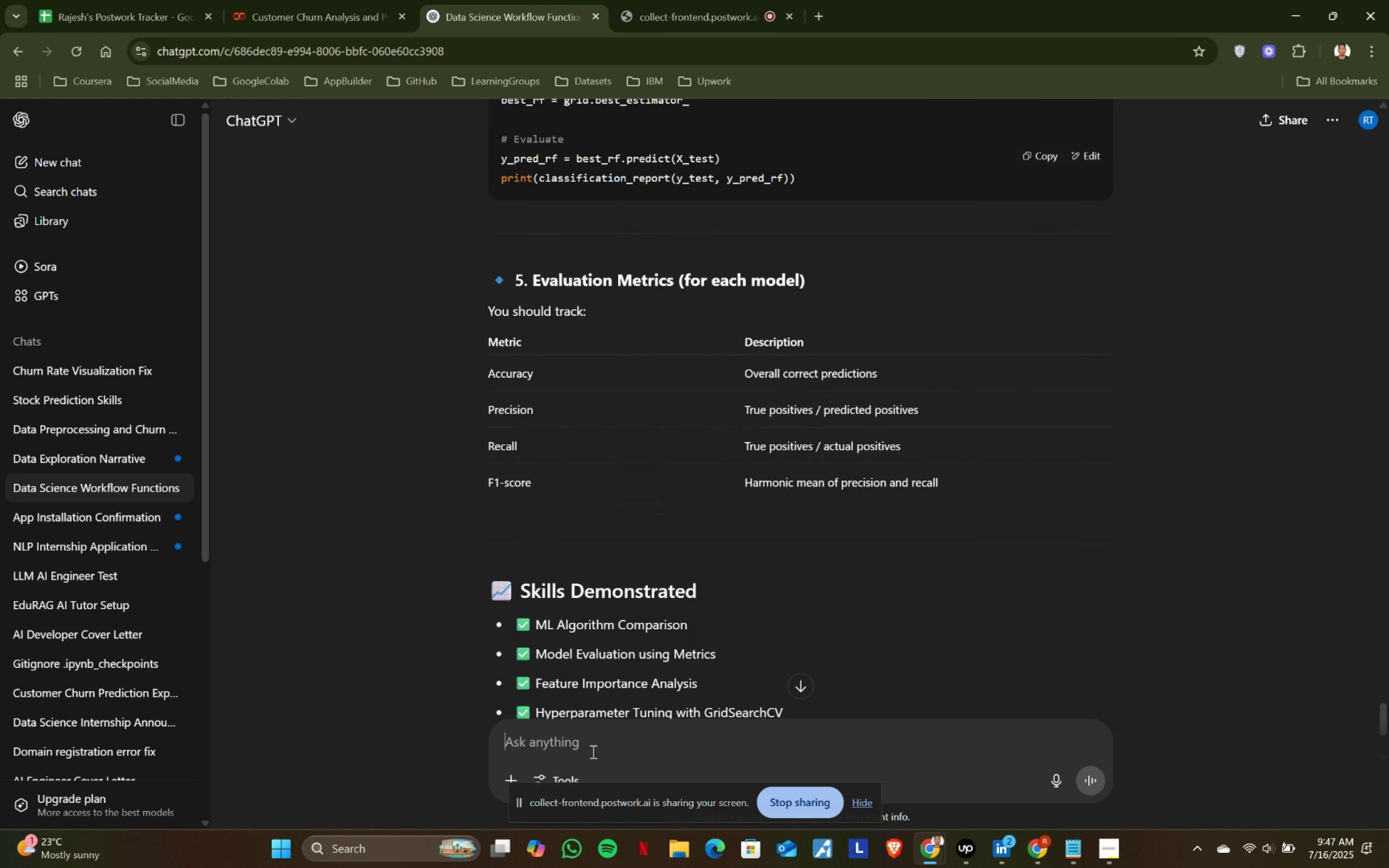 
key(Control+ControlLeft)
 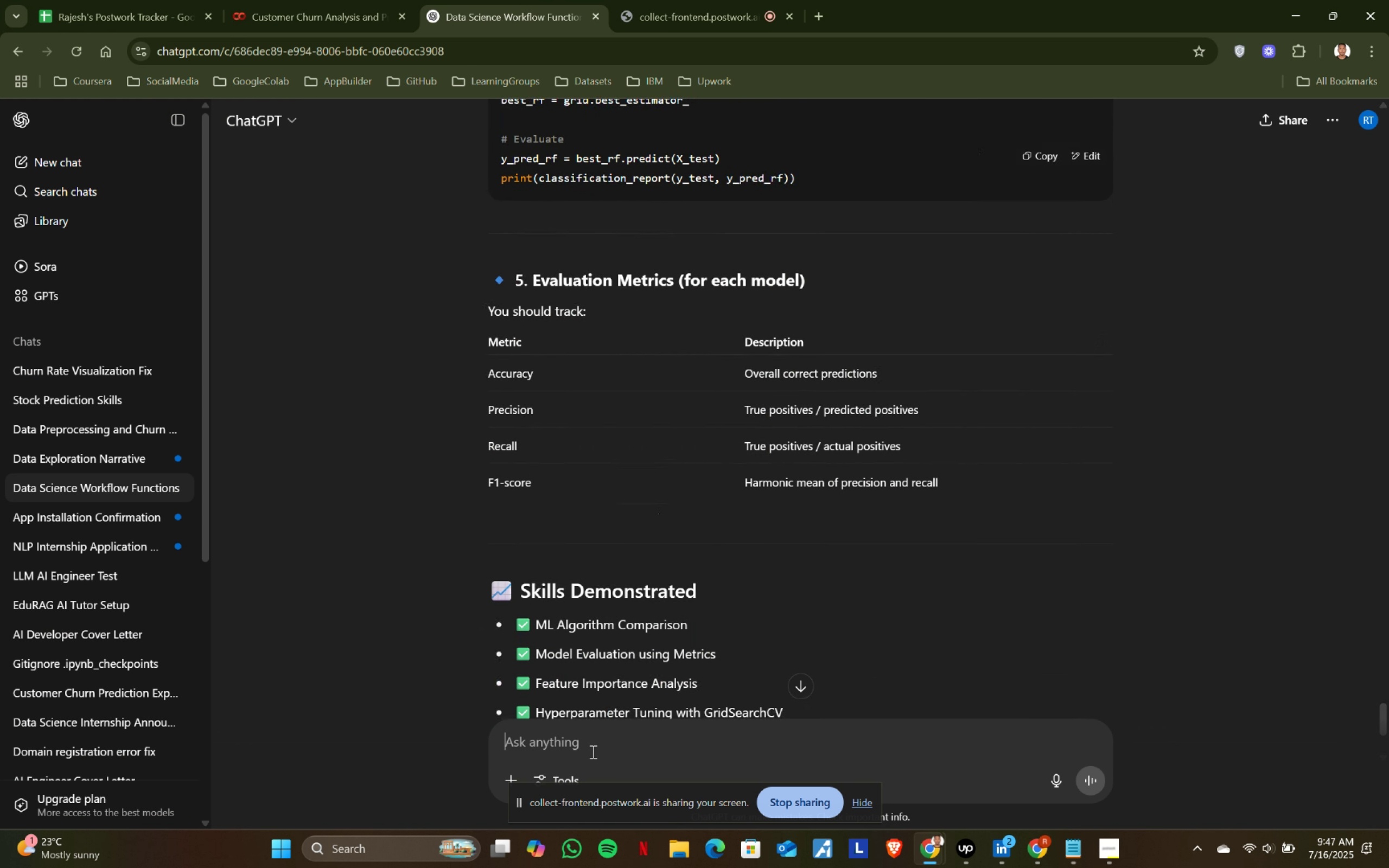 
key(Control+V)
 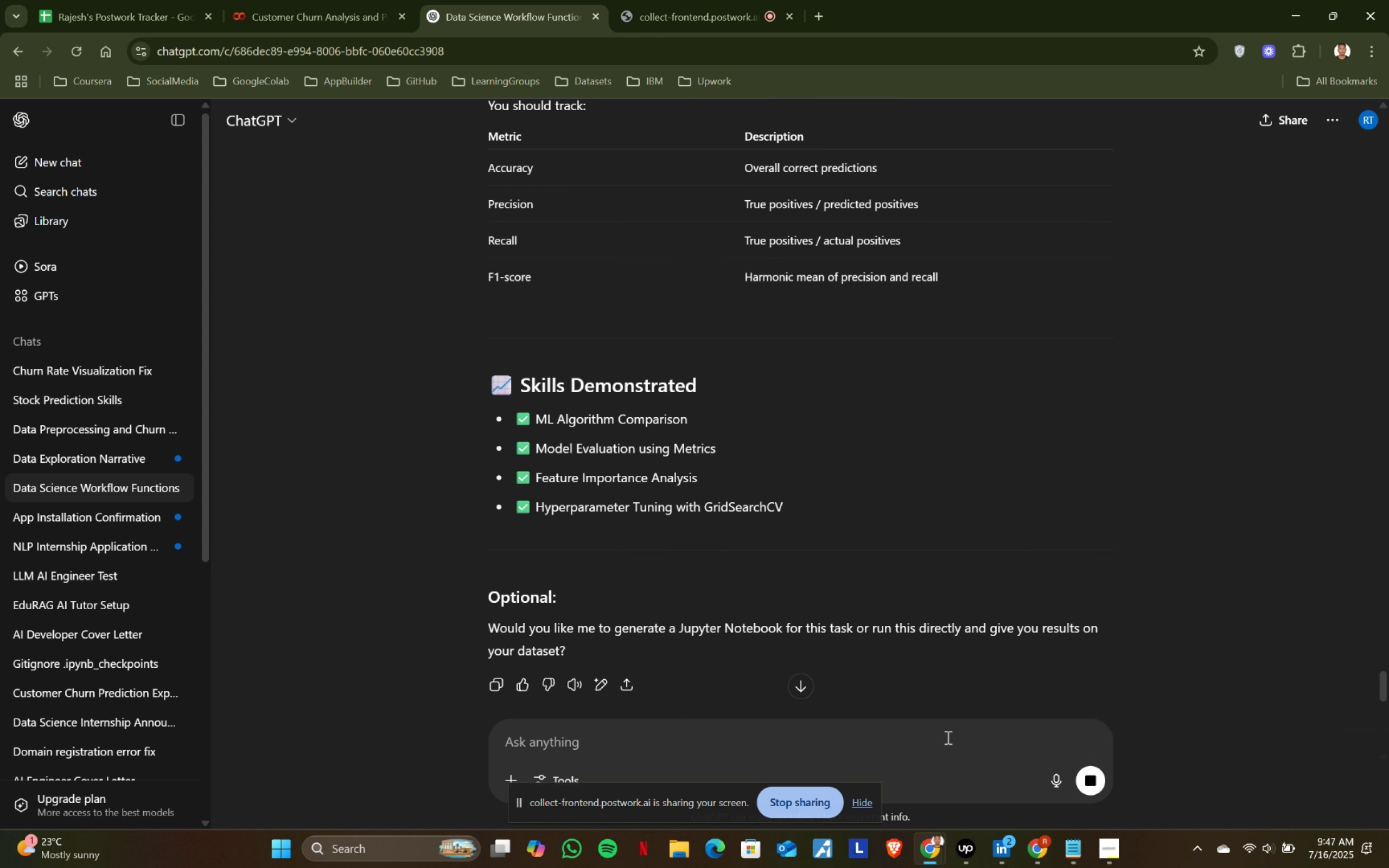 
scroll: coordinate [687, 508], scroll_direction: up, amount: 2.0
 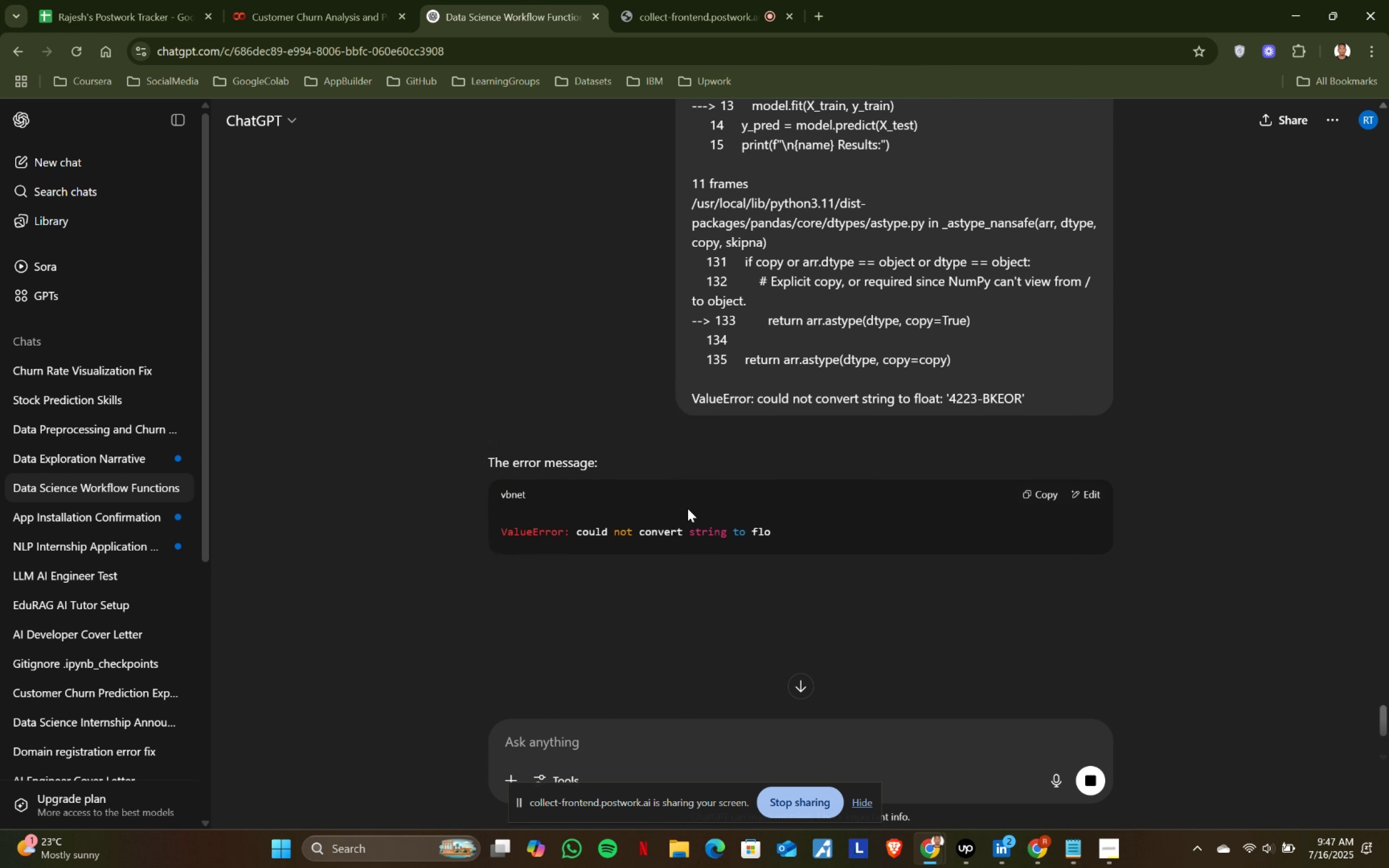 
scroll: coordinate [538, 447], scroll_direction: down, amount: 4.0
 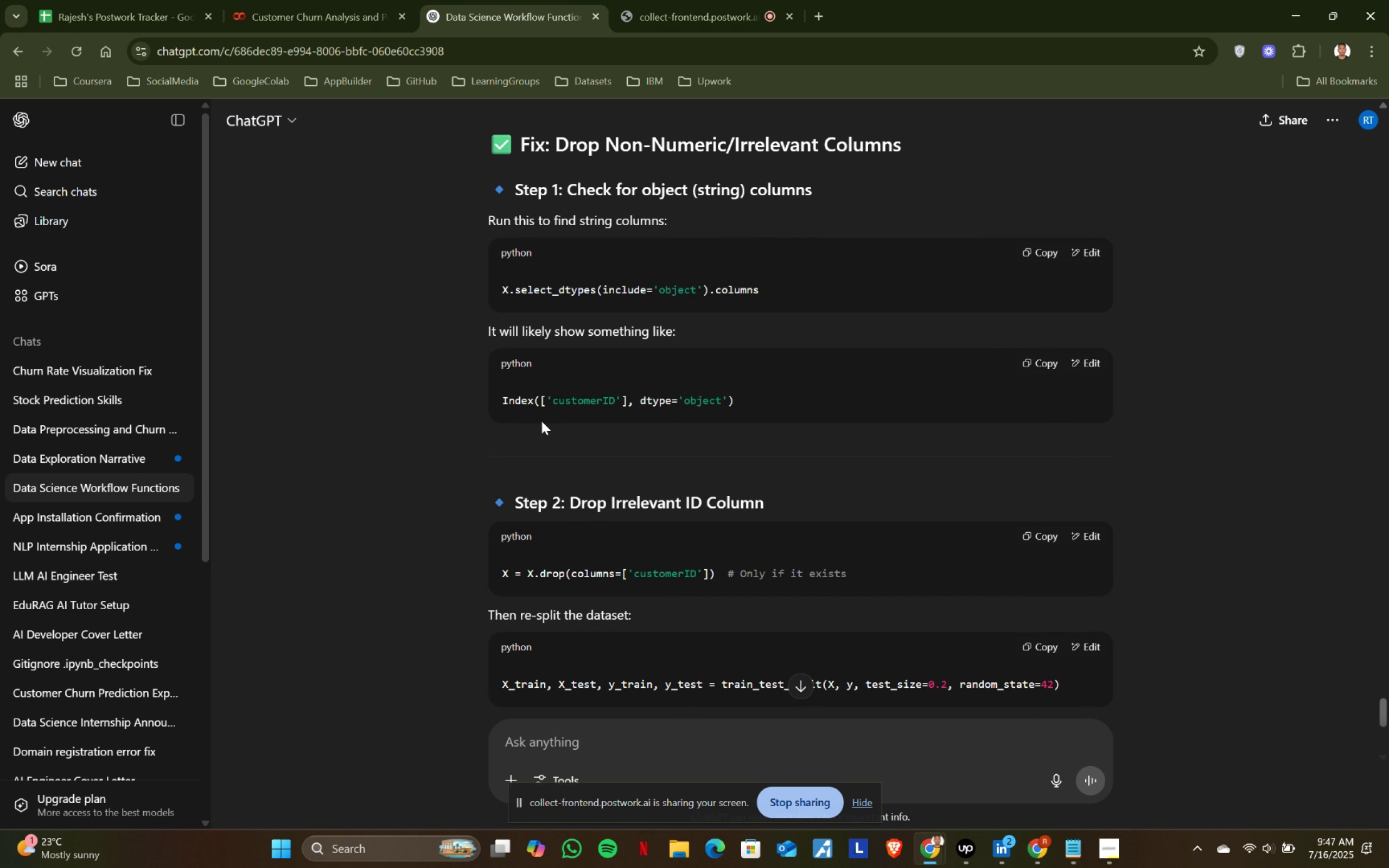 
wait(7.13)
 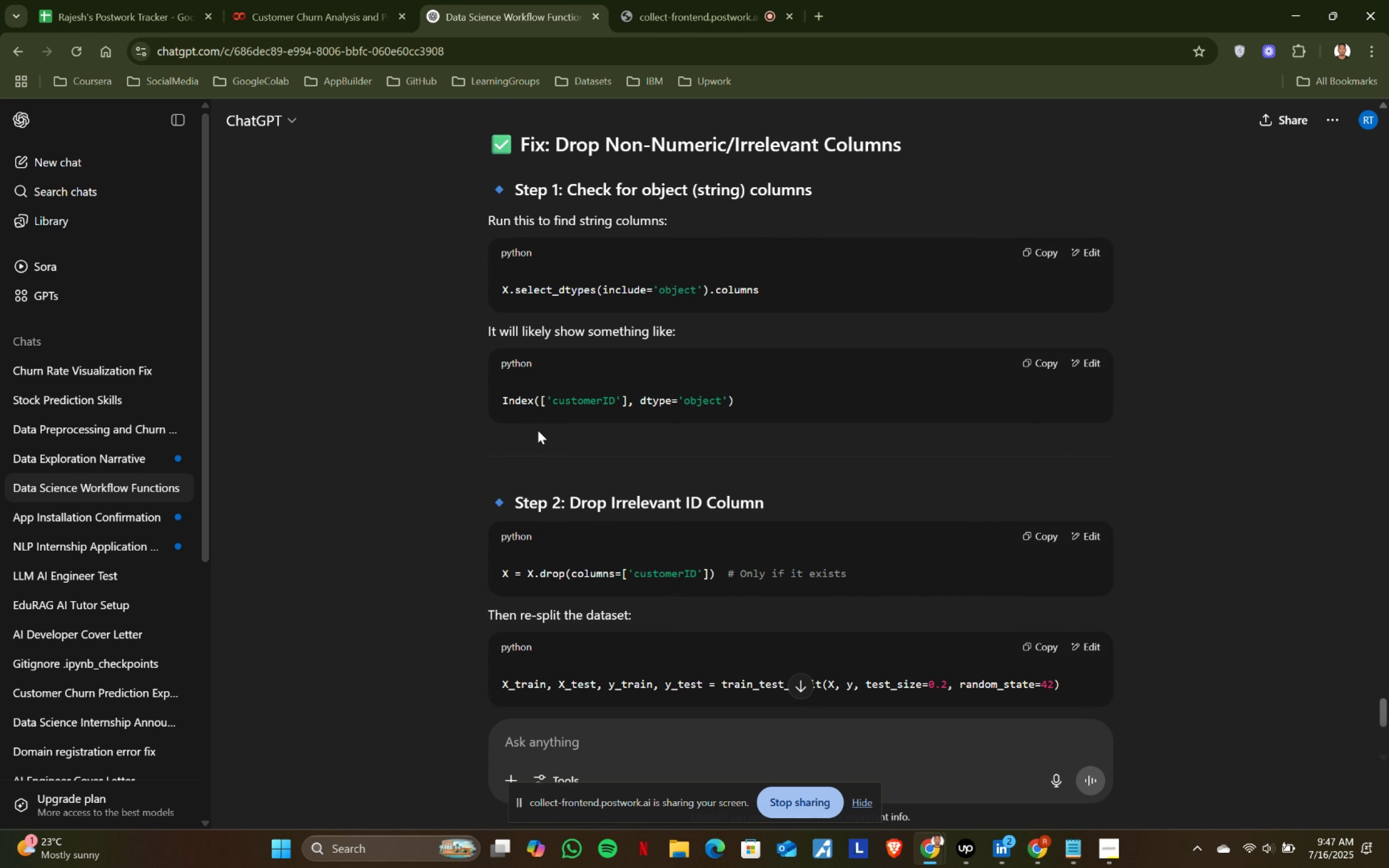 
scroll: coordinate [701, 483], scroll_direction: down, amount: 1.0
 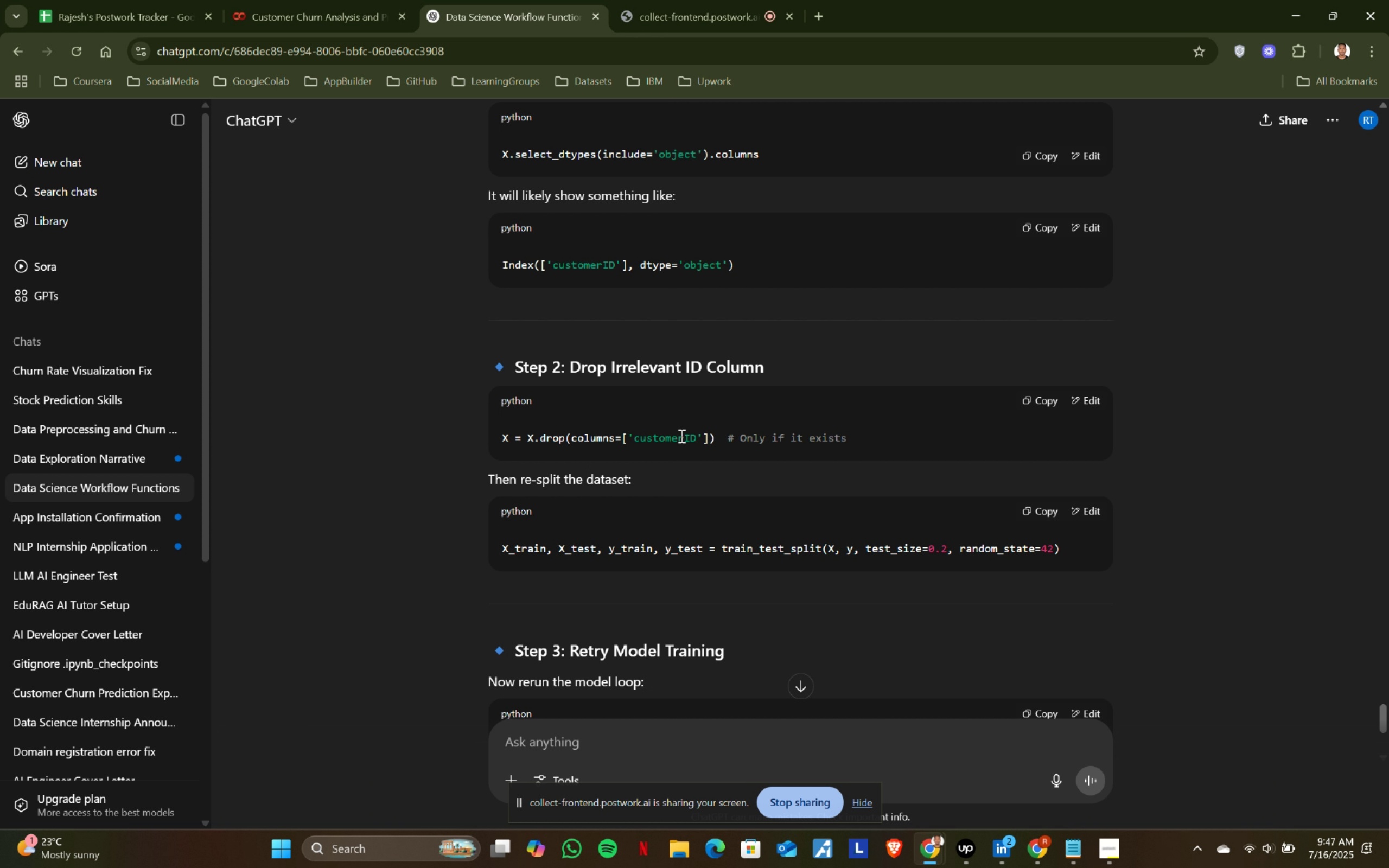 
scroll: coordinate [697, 430], scroll_direction: up, amount: 1.0
 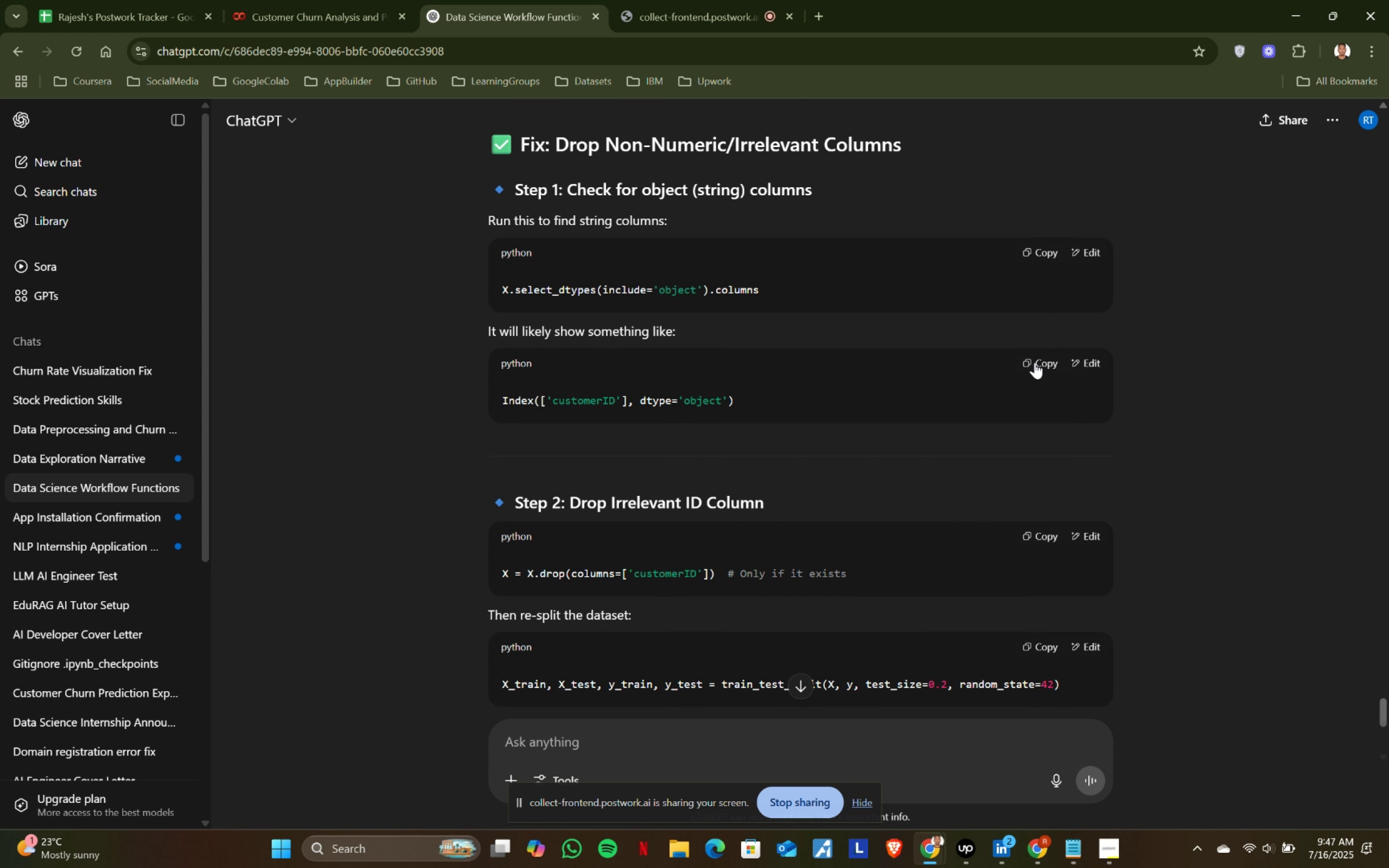 
left_click([1028, 252])
 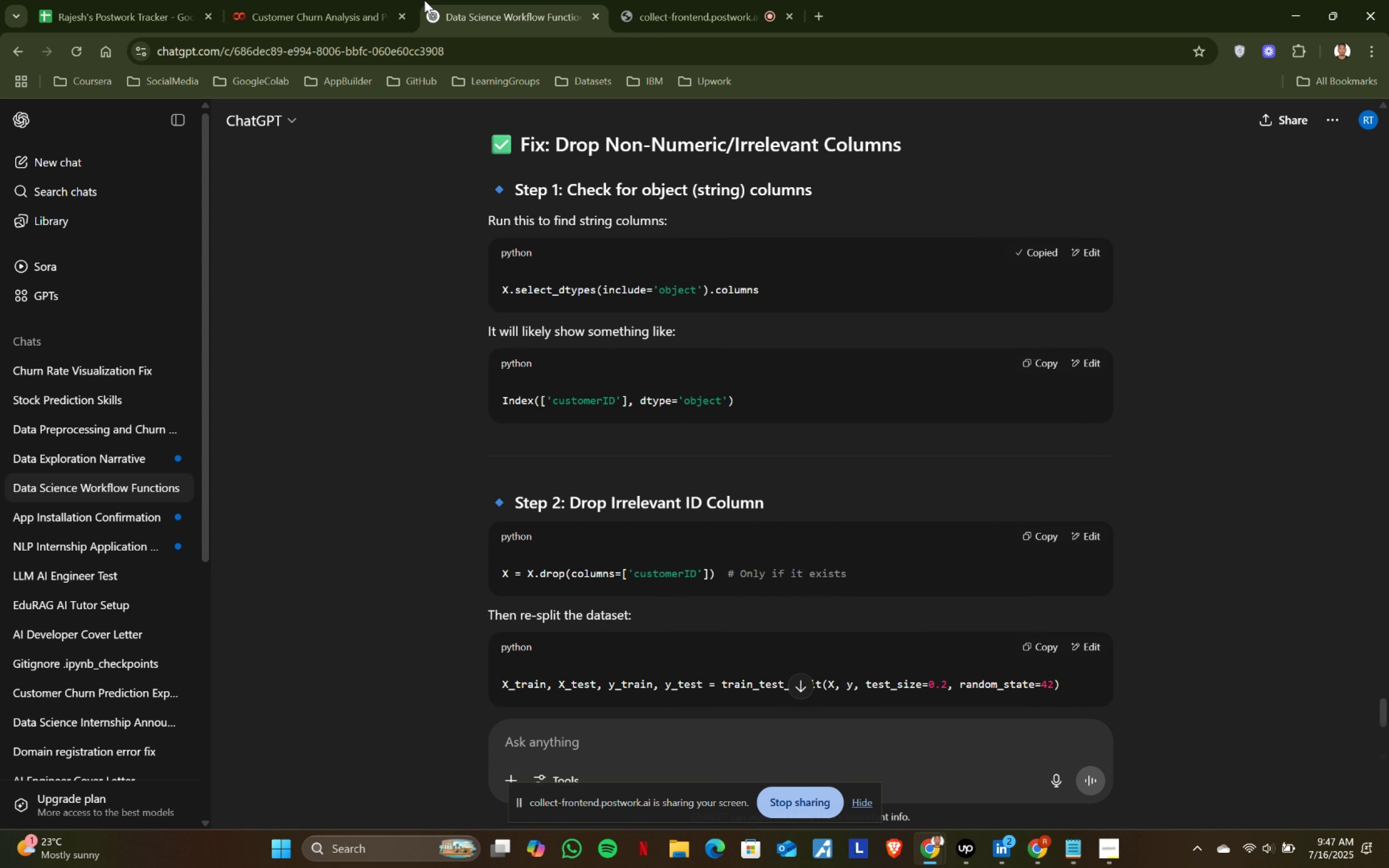 
left_click([314, 0])
 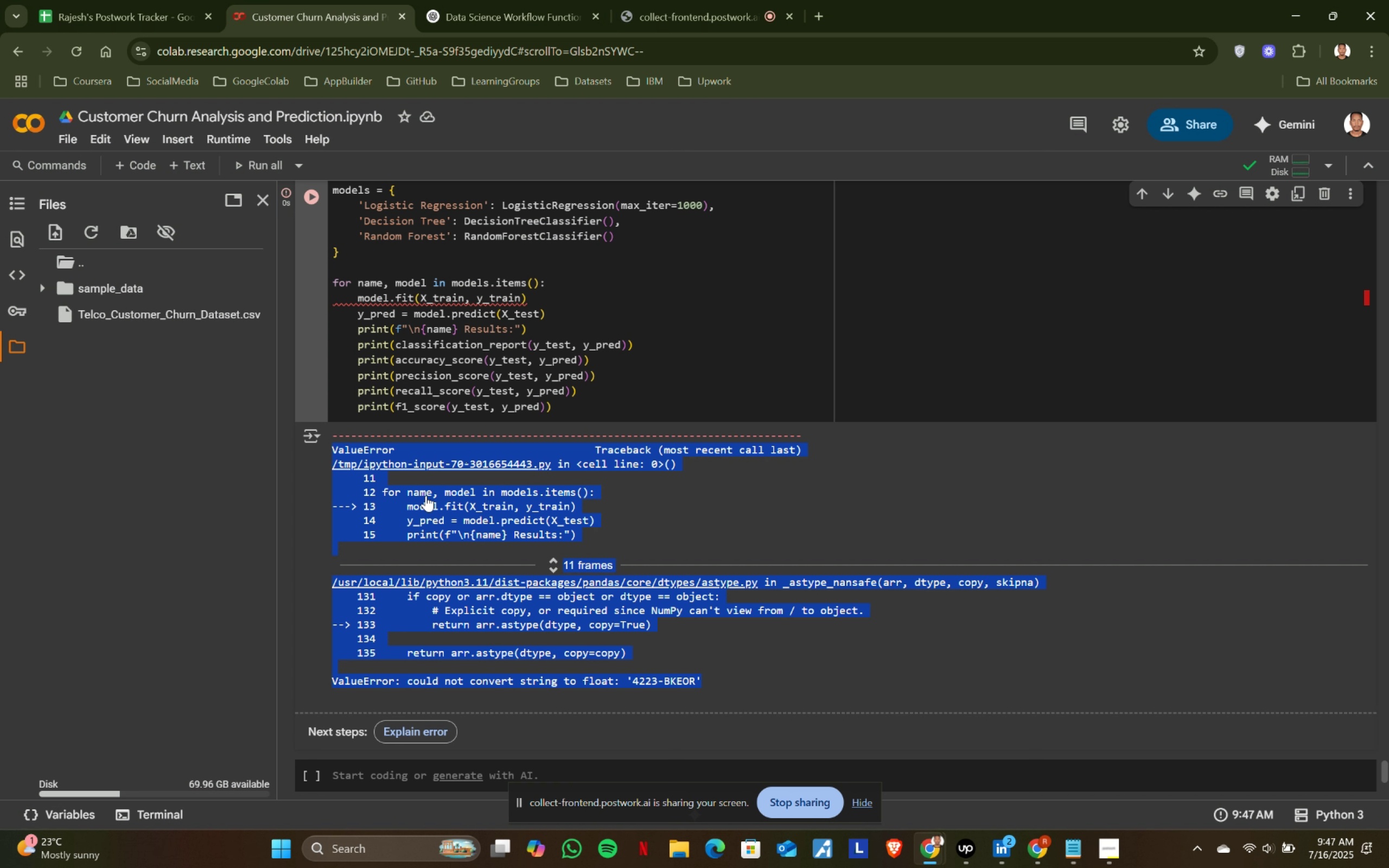 
scroll: coordinate [493, 416], scroll_direction: up, amount: 2.0
 